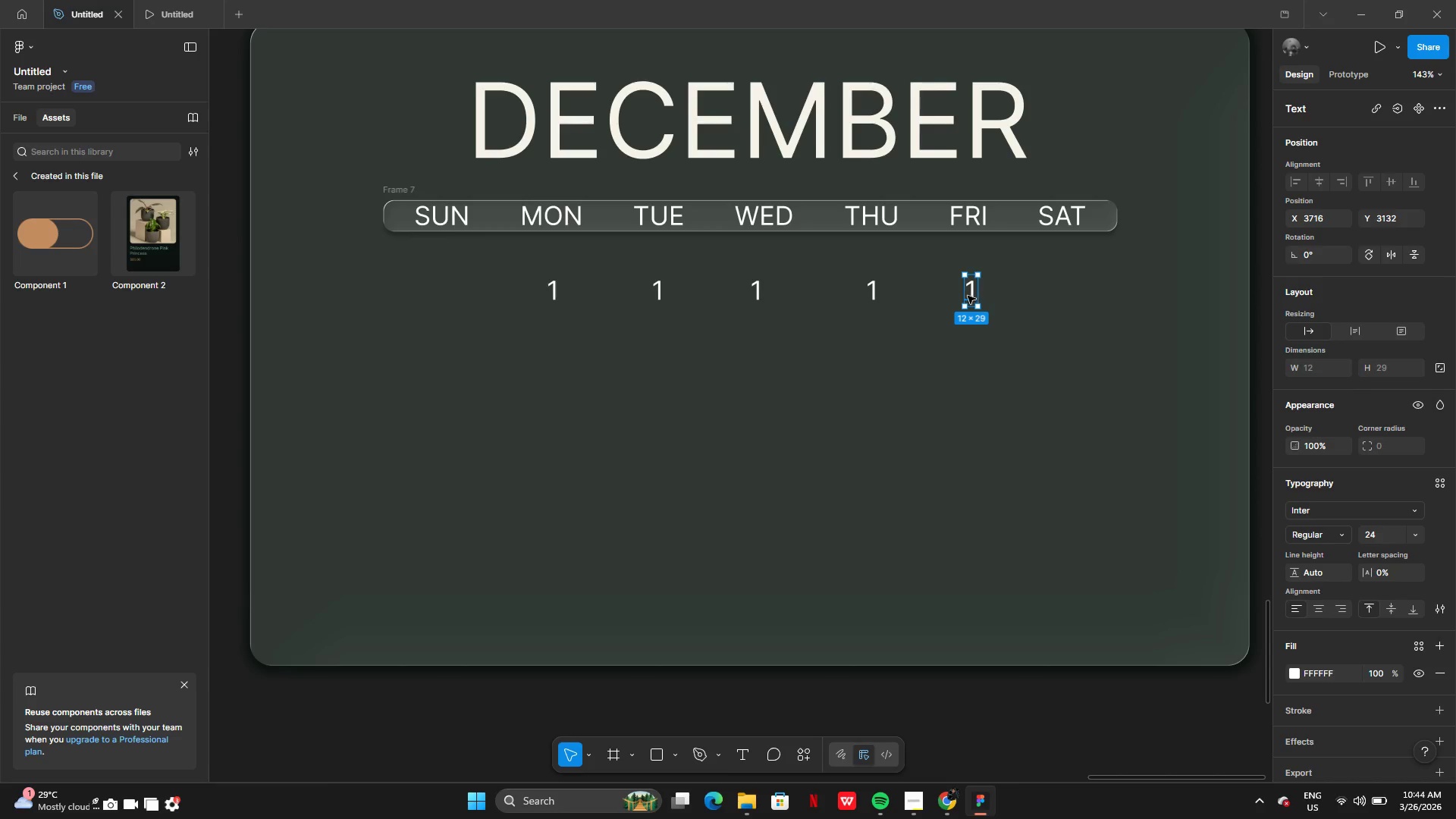 
hold_key(key=AltLeft, duration=0.48)
left_click_drag(start_coordinate=[966, 296], to_coordinate=[1012, 295])
 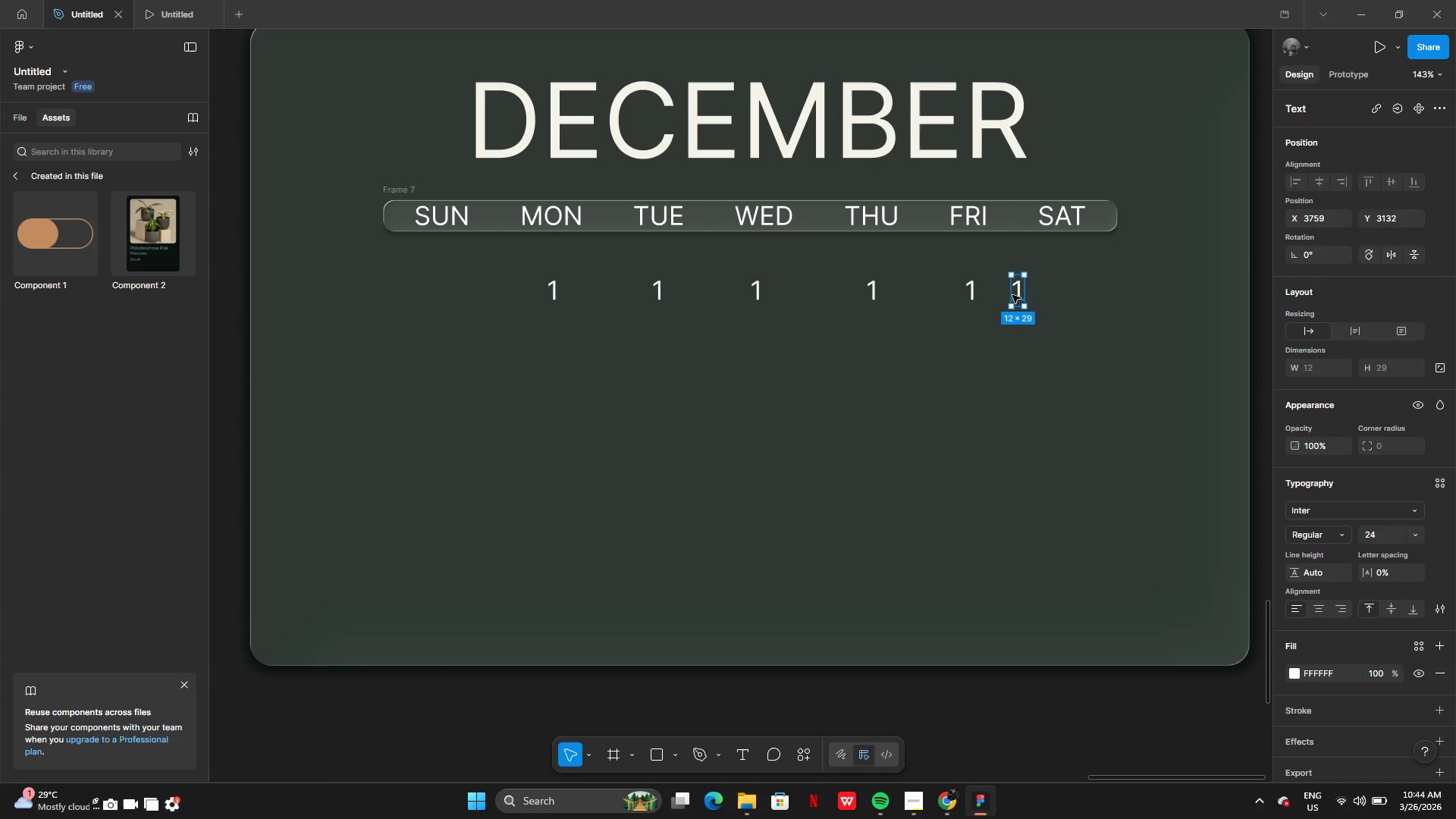 
left_click_drag(start_coordinate=[1012, 295], to_coordinate=[1067, 293])
 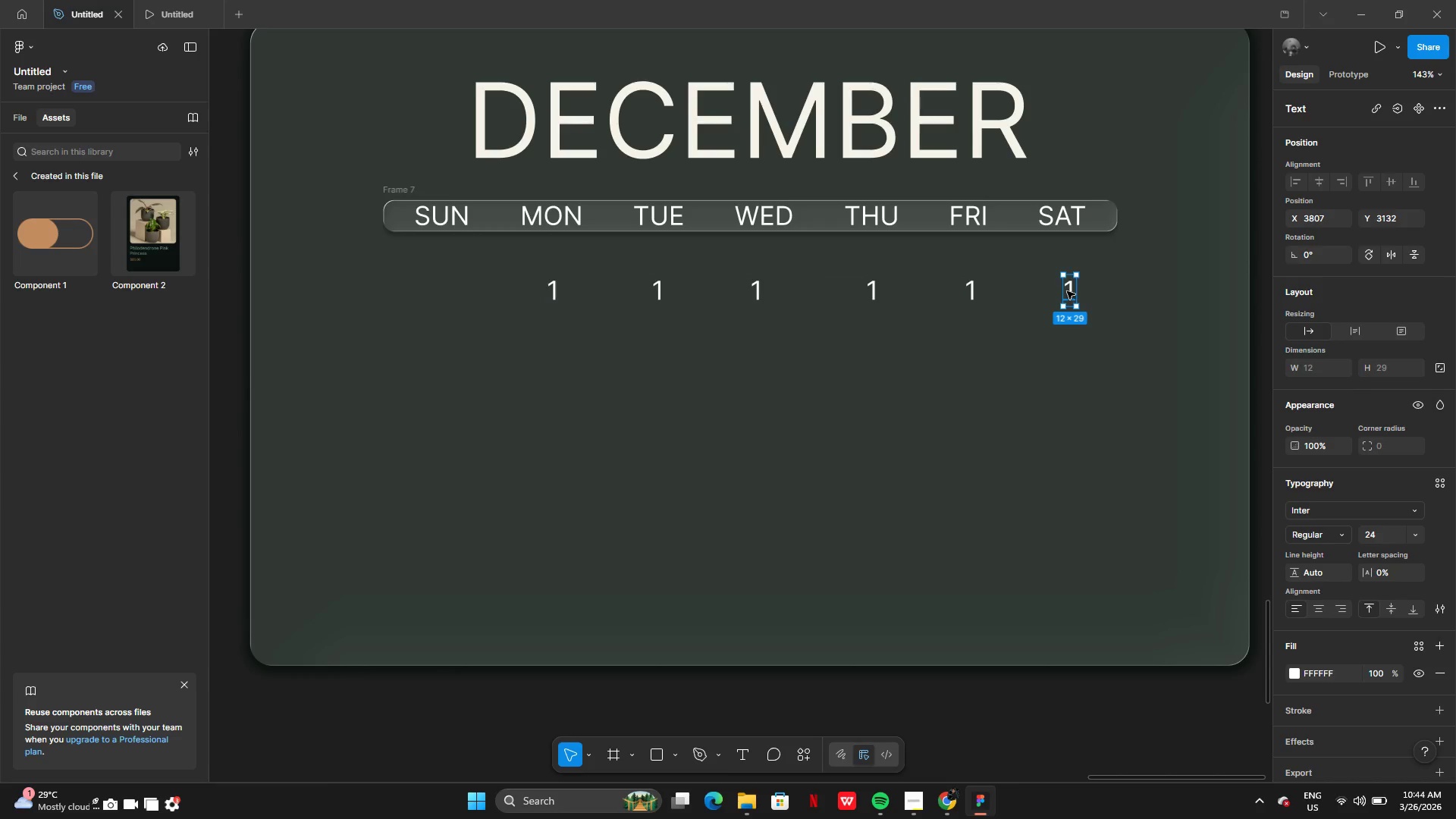 
hold_key(key=AltLeft, duration=0.48)
left_click_drag(start_coordinate=[1067, 291], to_coordinate=[1068, 353])
 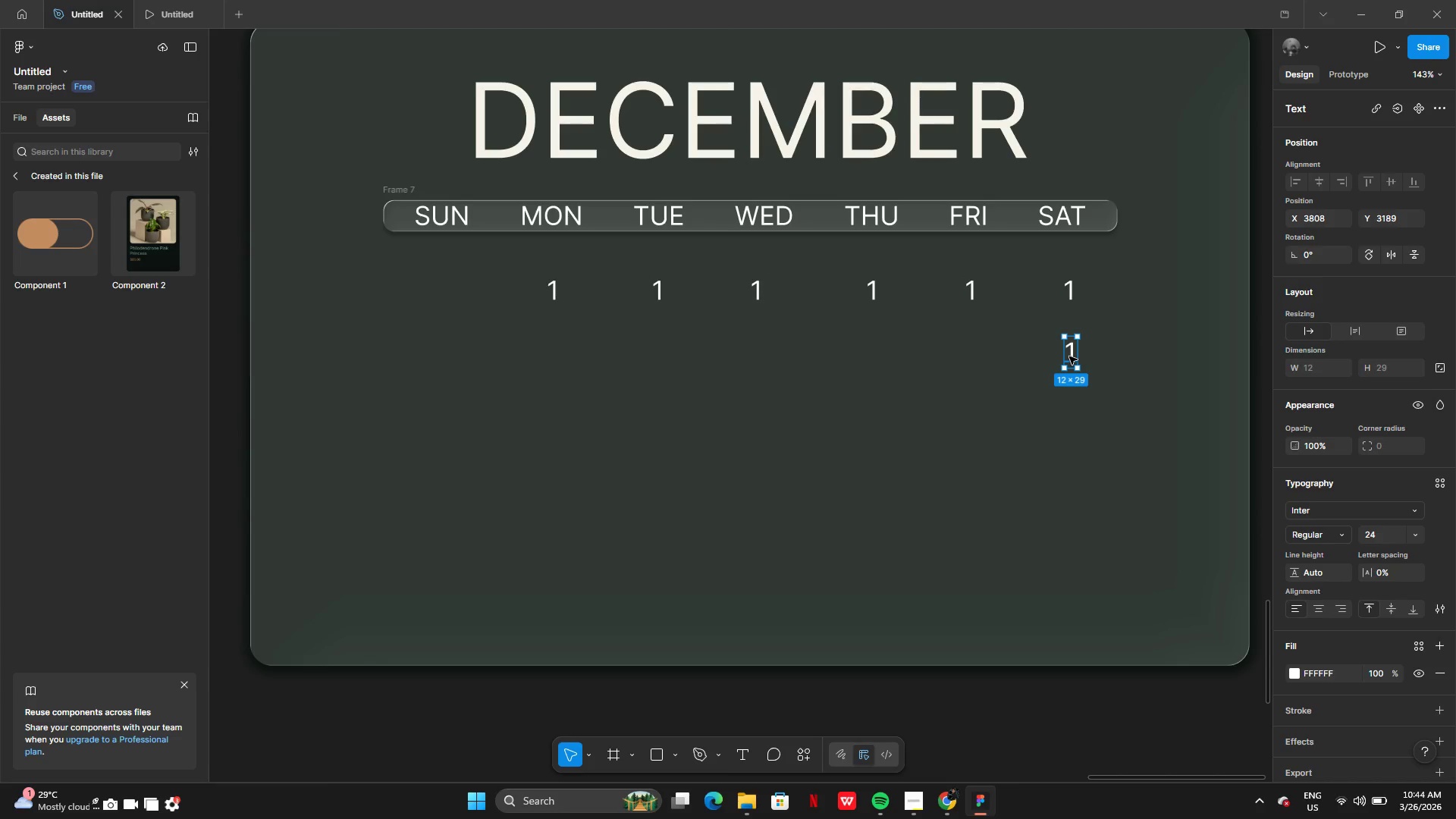 
left_click_drag(start_coordinate=[1069, 356], to_coordinate=[436, 361])
 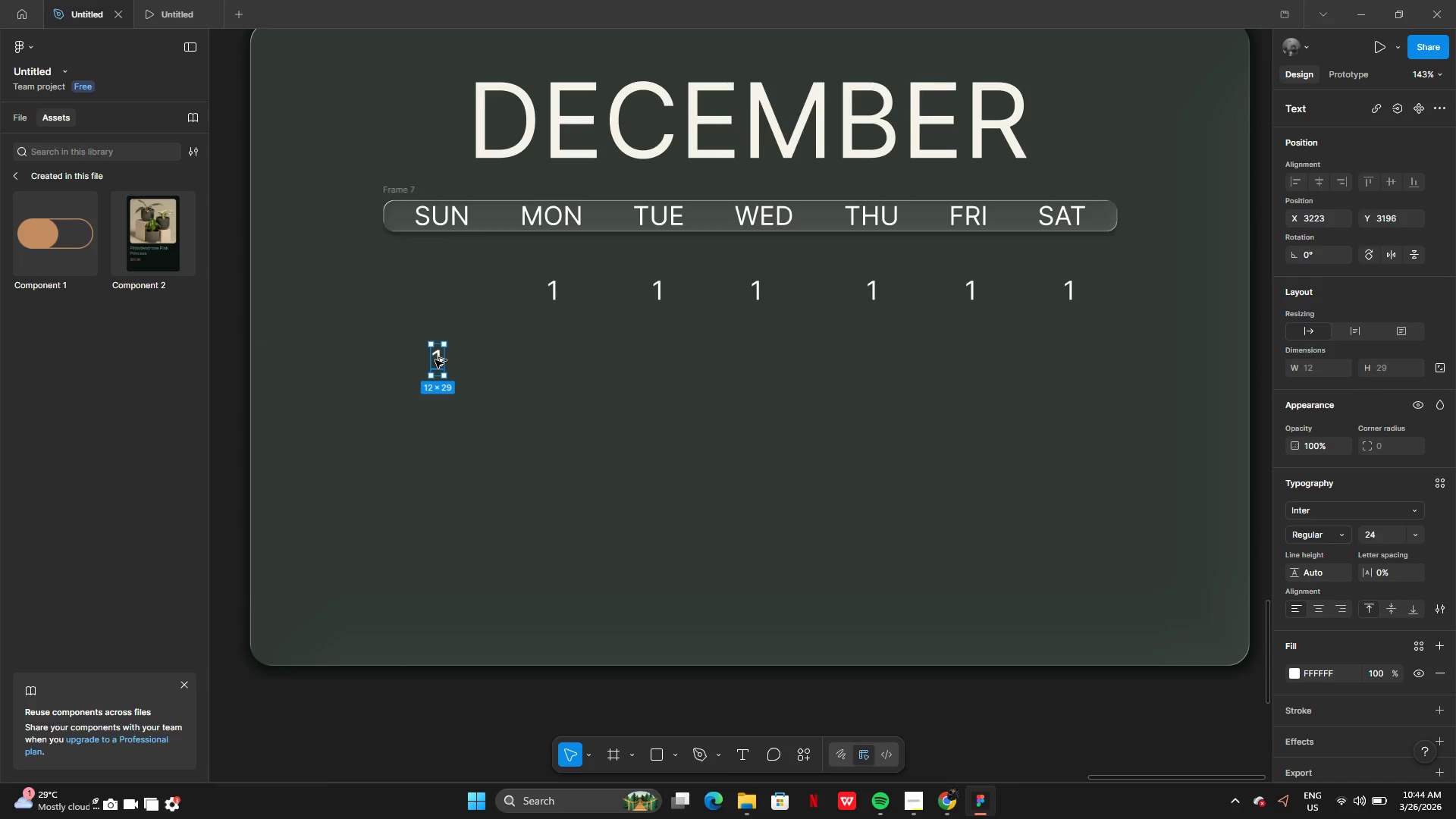 
hold_key(key=AltLeft, duration=0.55)
left_click_drag(start_coordinate=[435, 362], to_coordinate=[487, 366])
 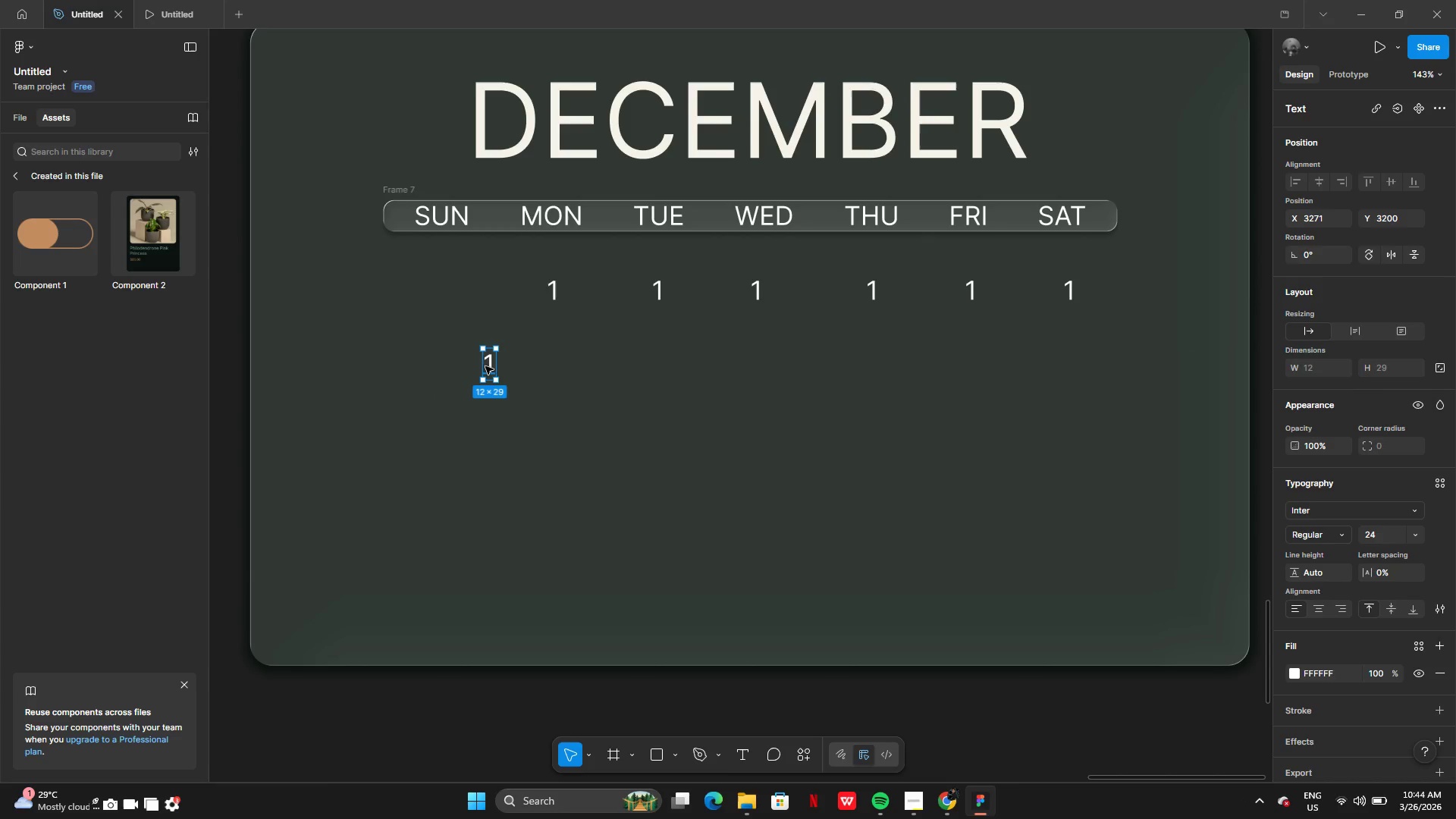 
key(Control+Z)
 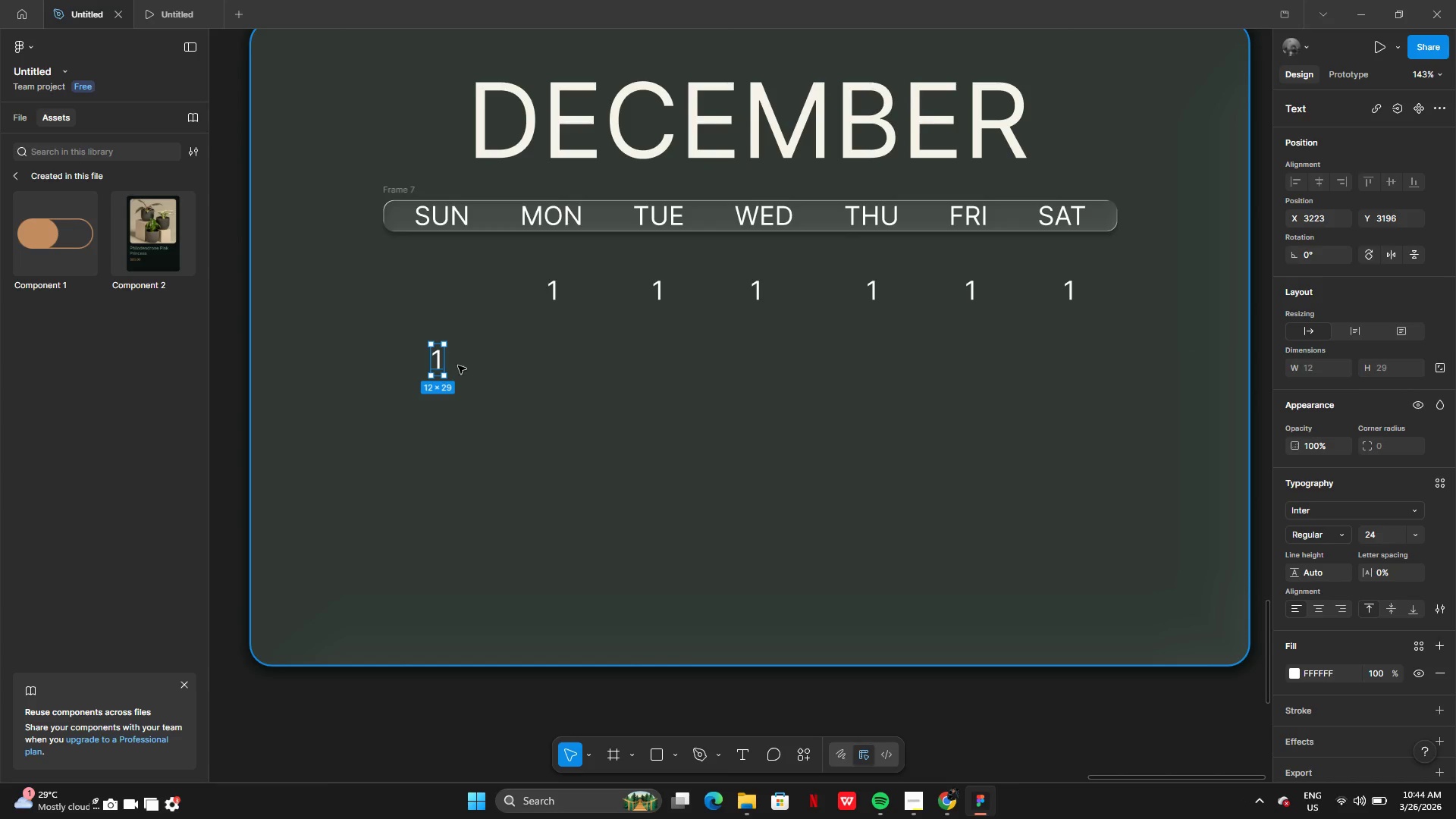 
hold_key(key=AltLeft, duration=0.86)
left_click_drag(start_coordinate=[438, 365], to_coordinate=[483, 365])
 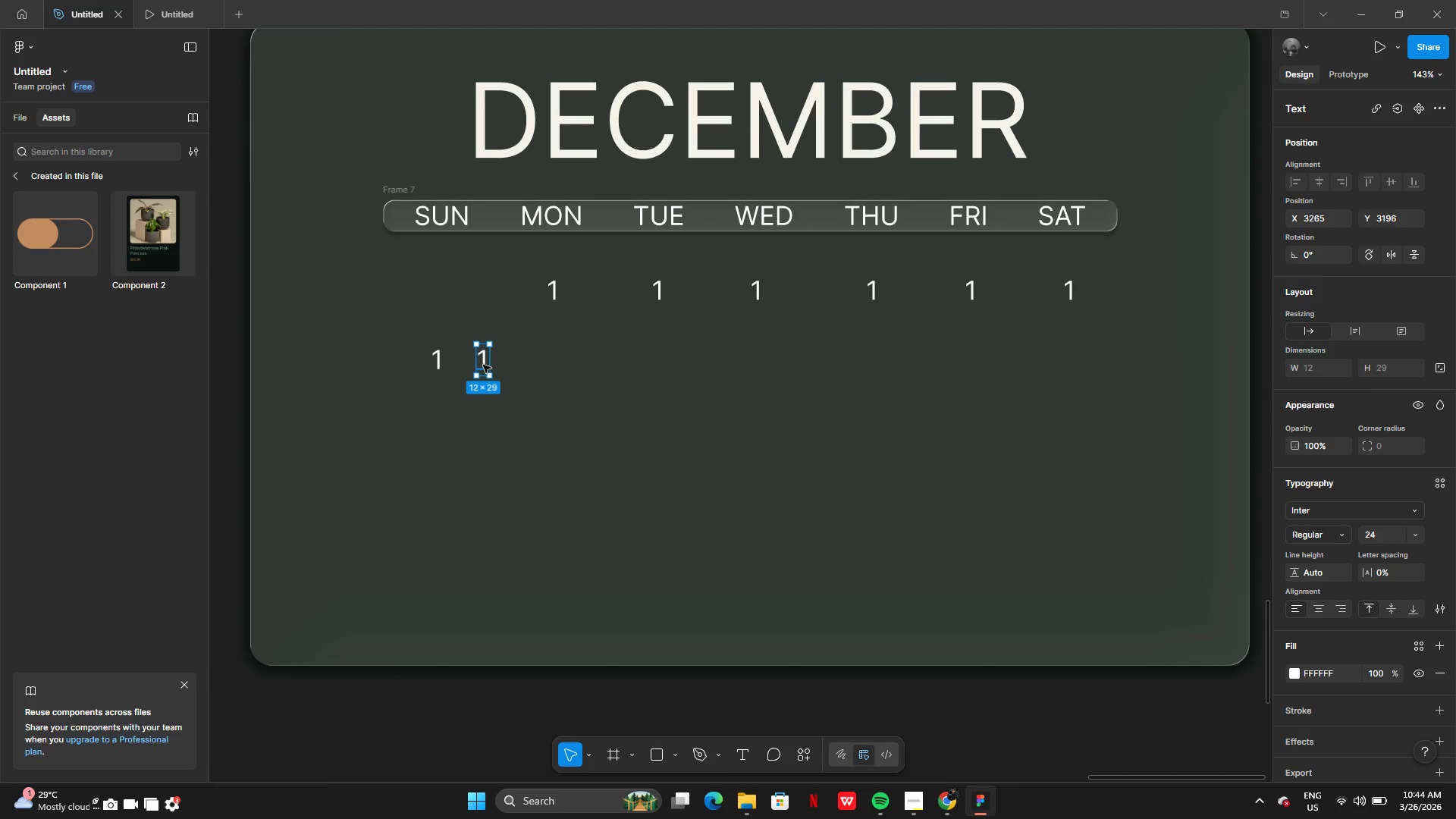 
left_click_drag(start_coordinate=[483, 365], to_coordinate=[556, 367])
 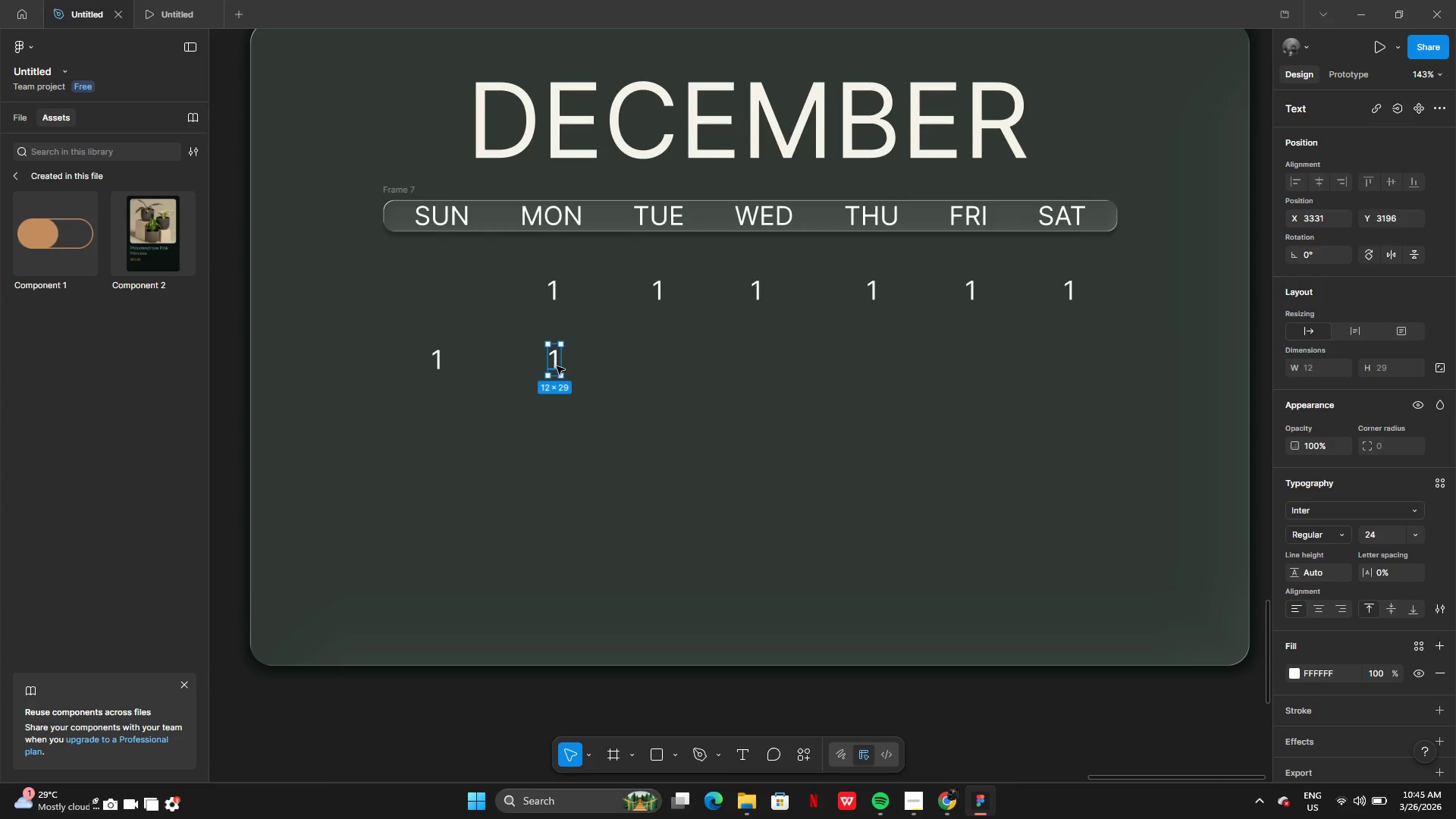 
hold_key(key=AltLeft, duration=0.55)
left_click_drag(start_coordinate=[554, 366], to_coordinate=[604, 369])
 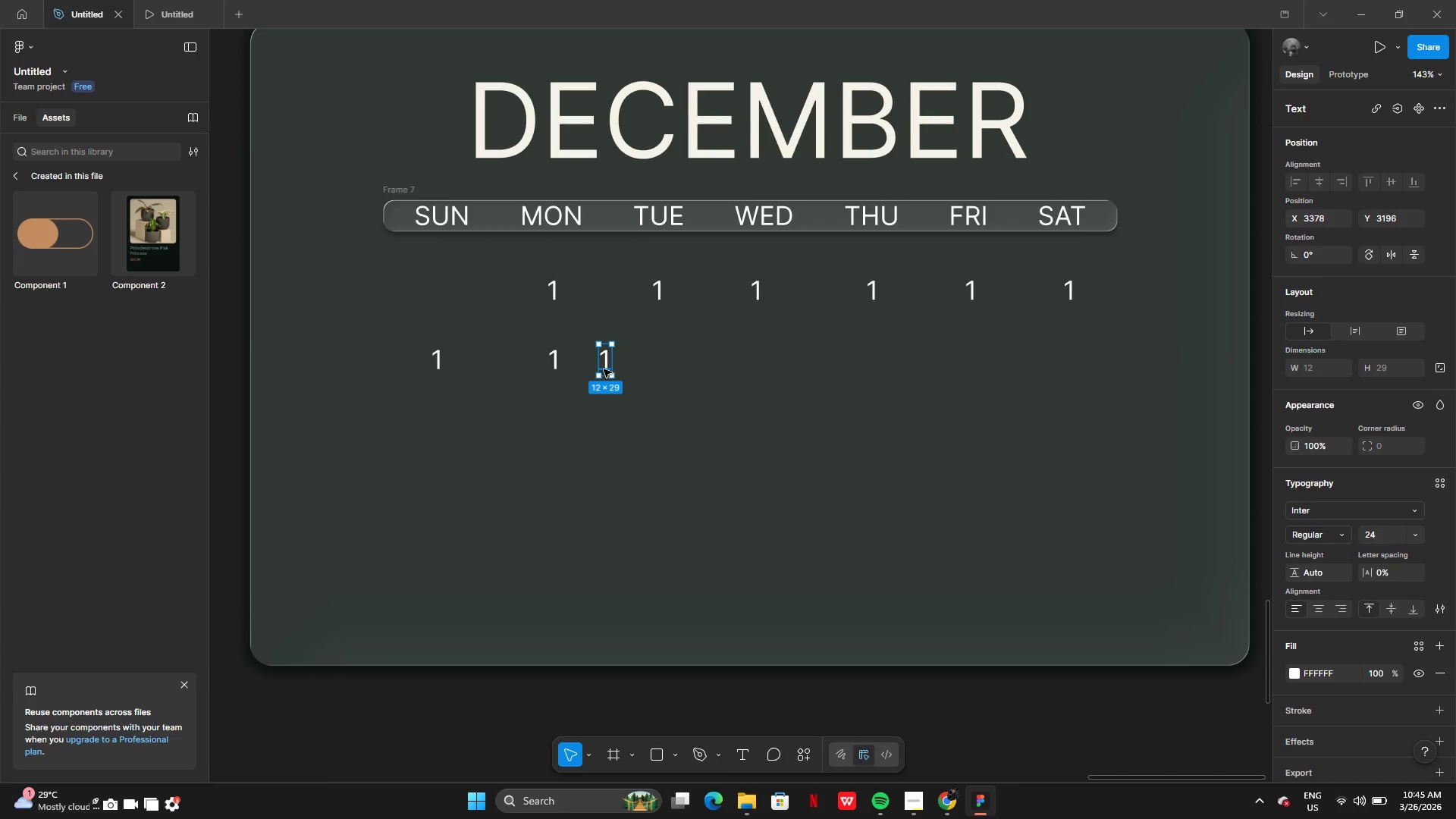 
left_click_drag(start_coordinate=[604, 369], to_coordinate=[654, 367])
 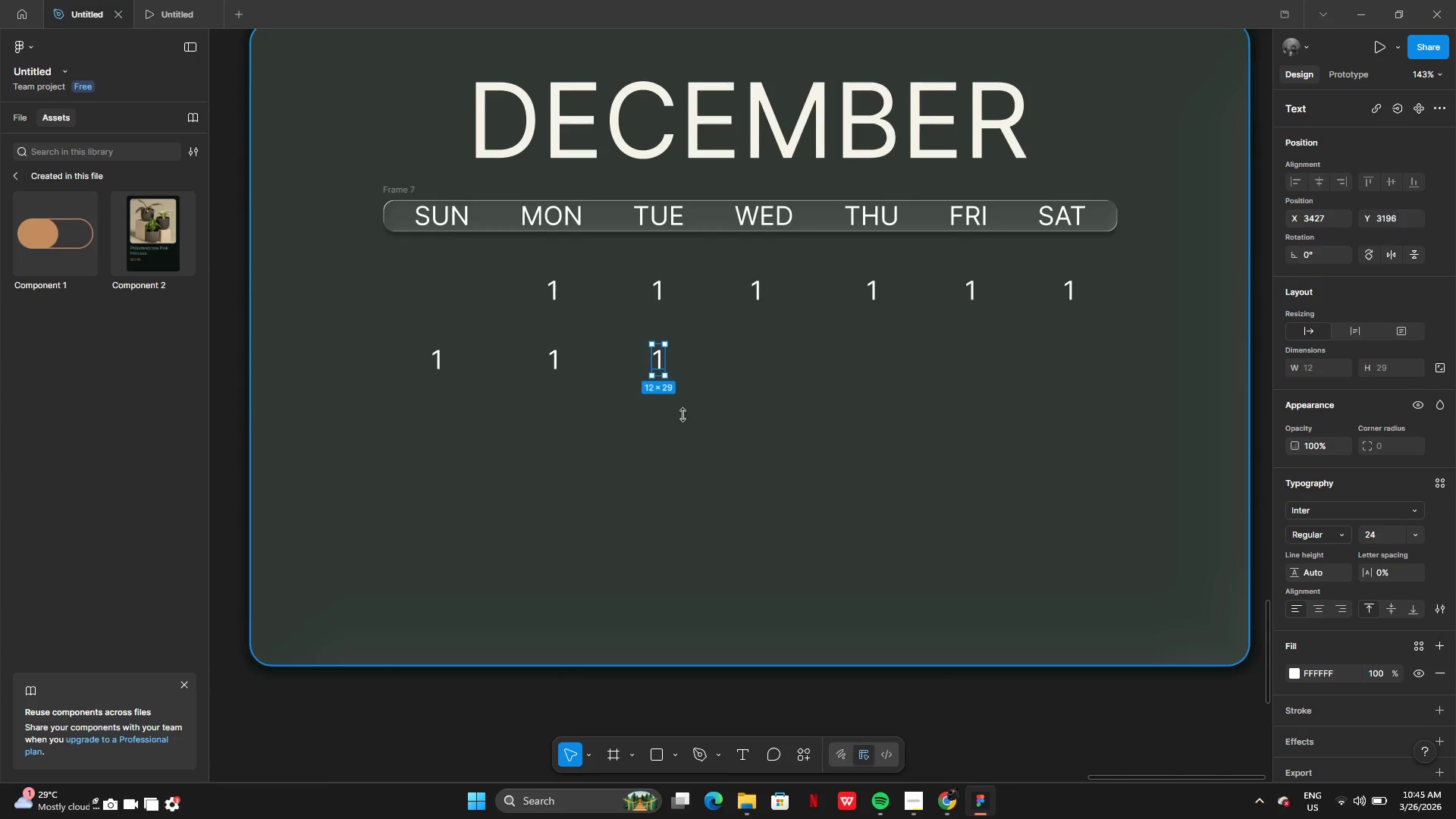 
left_click([682, 415])
 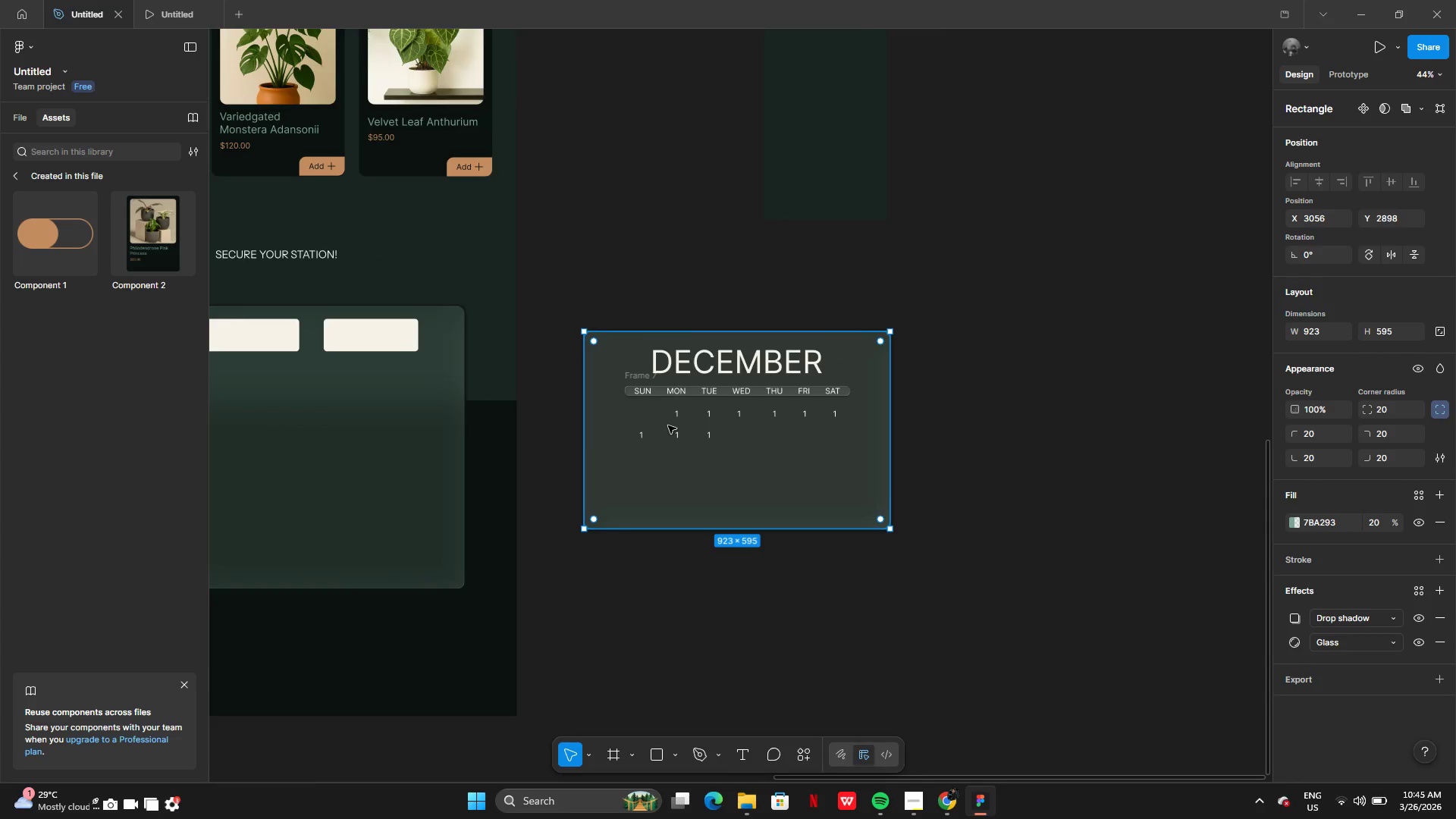 
wait(6.0)
 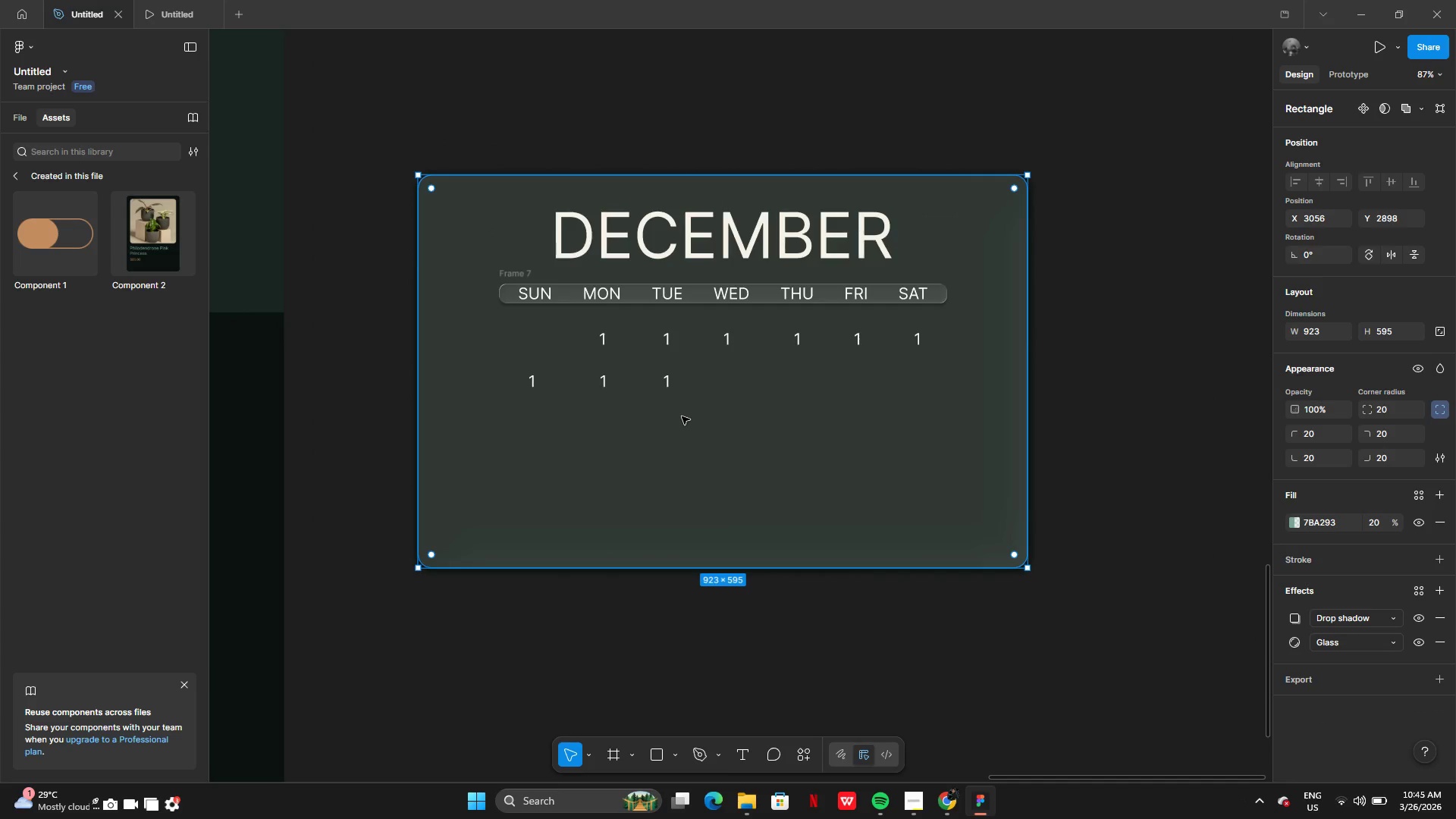 
left_click([701, 385])
 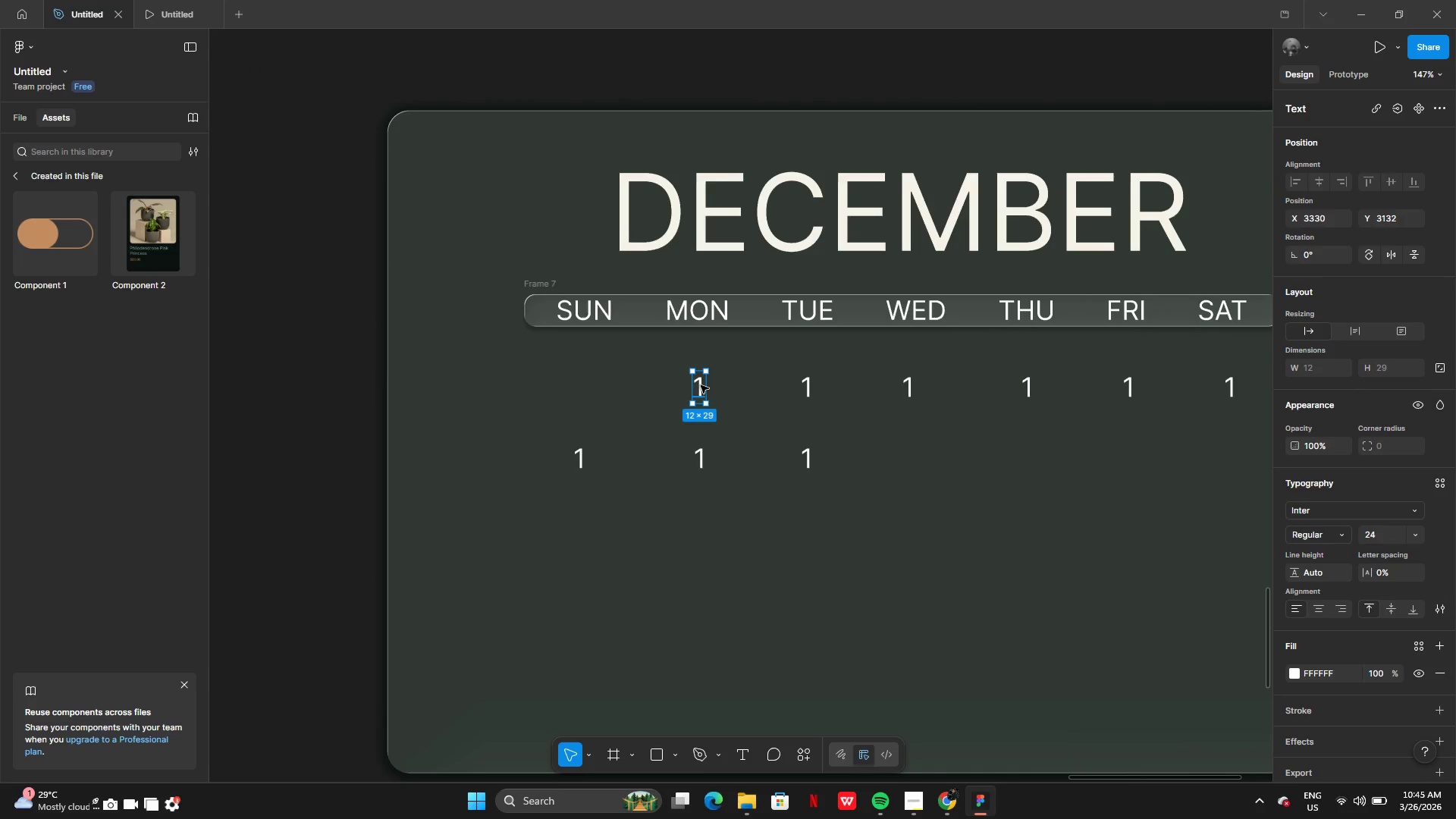 
hold_key(key=CapsLock, duration=1.36)
 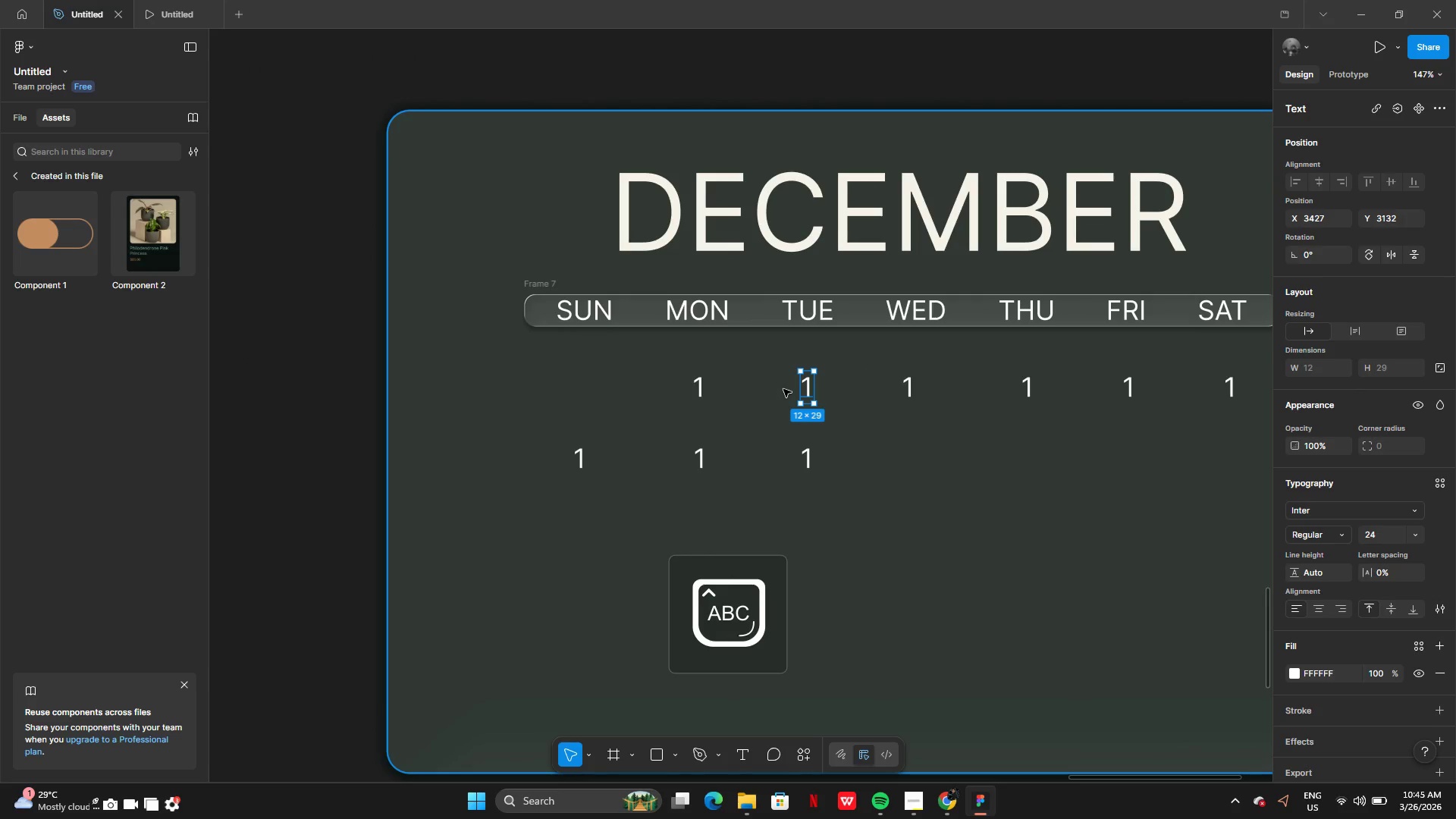 
left_click([808, 390])
 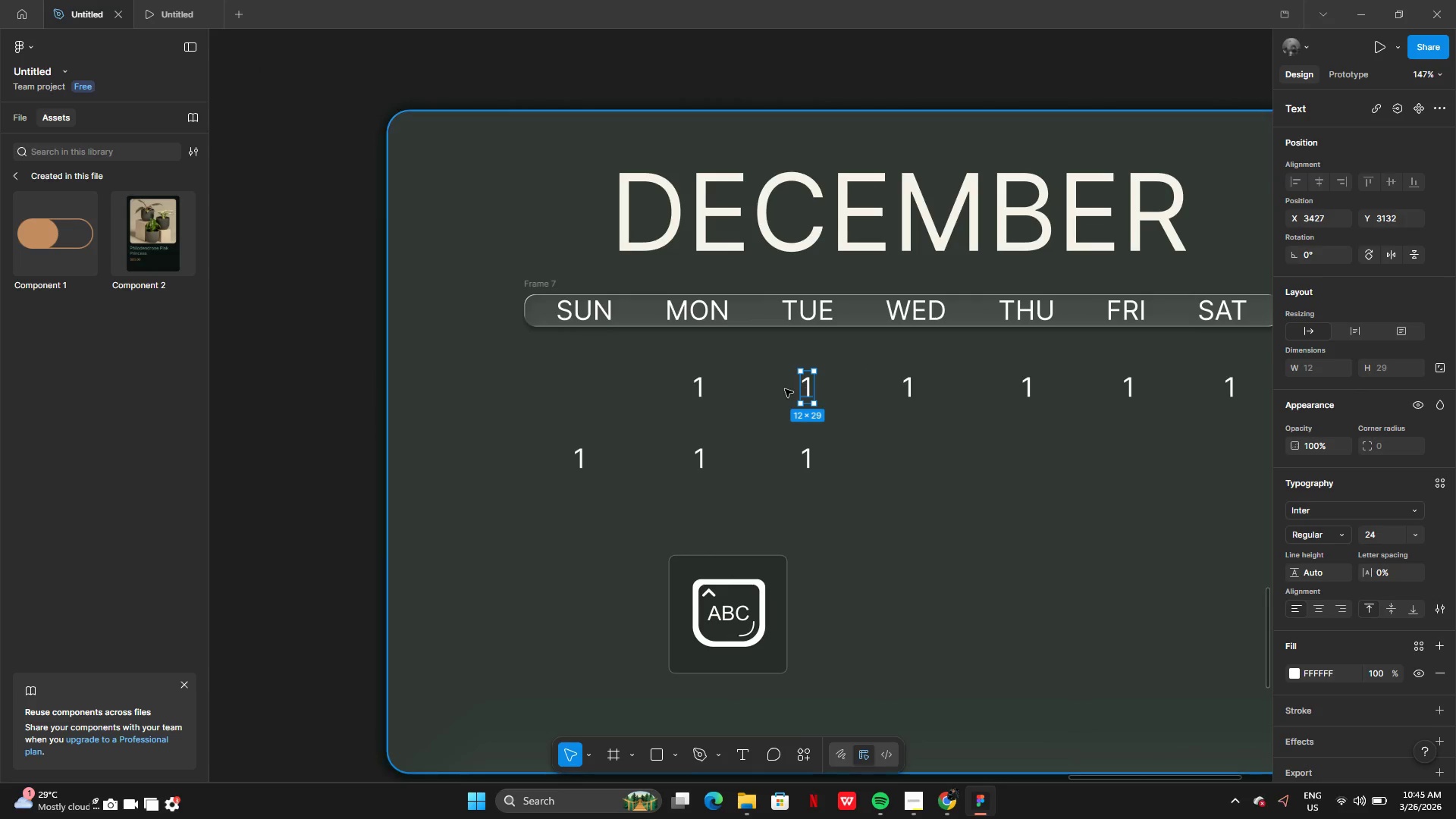 
key(CapsLock)
 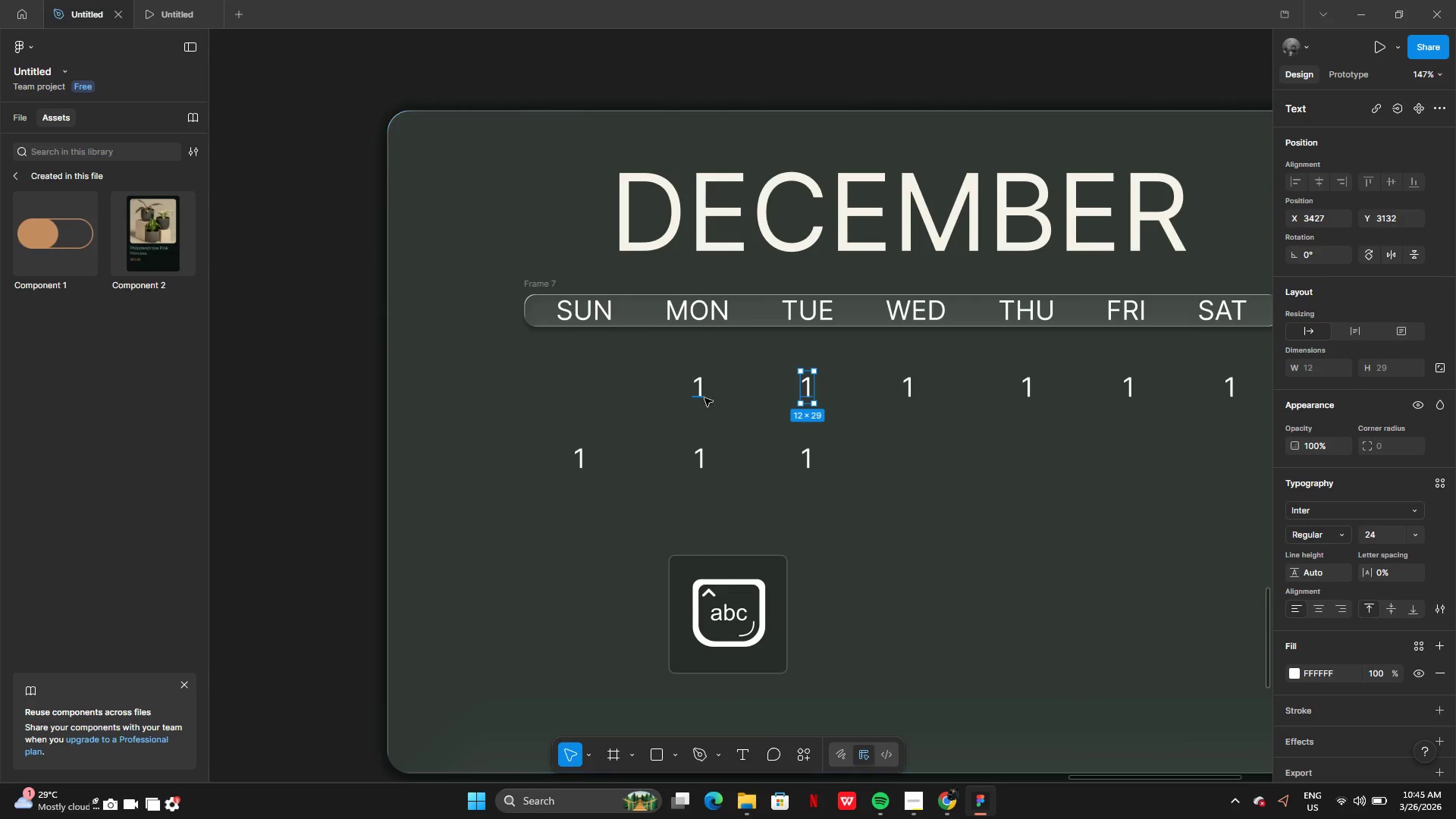 
hold_key(key=ShiftLeft, duration=1.5)
 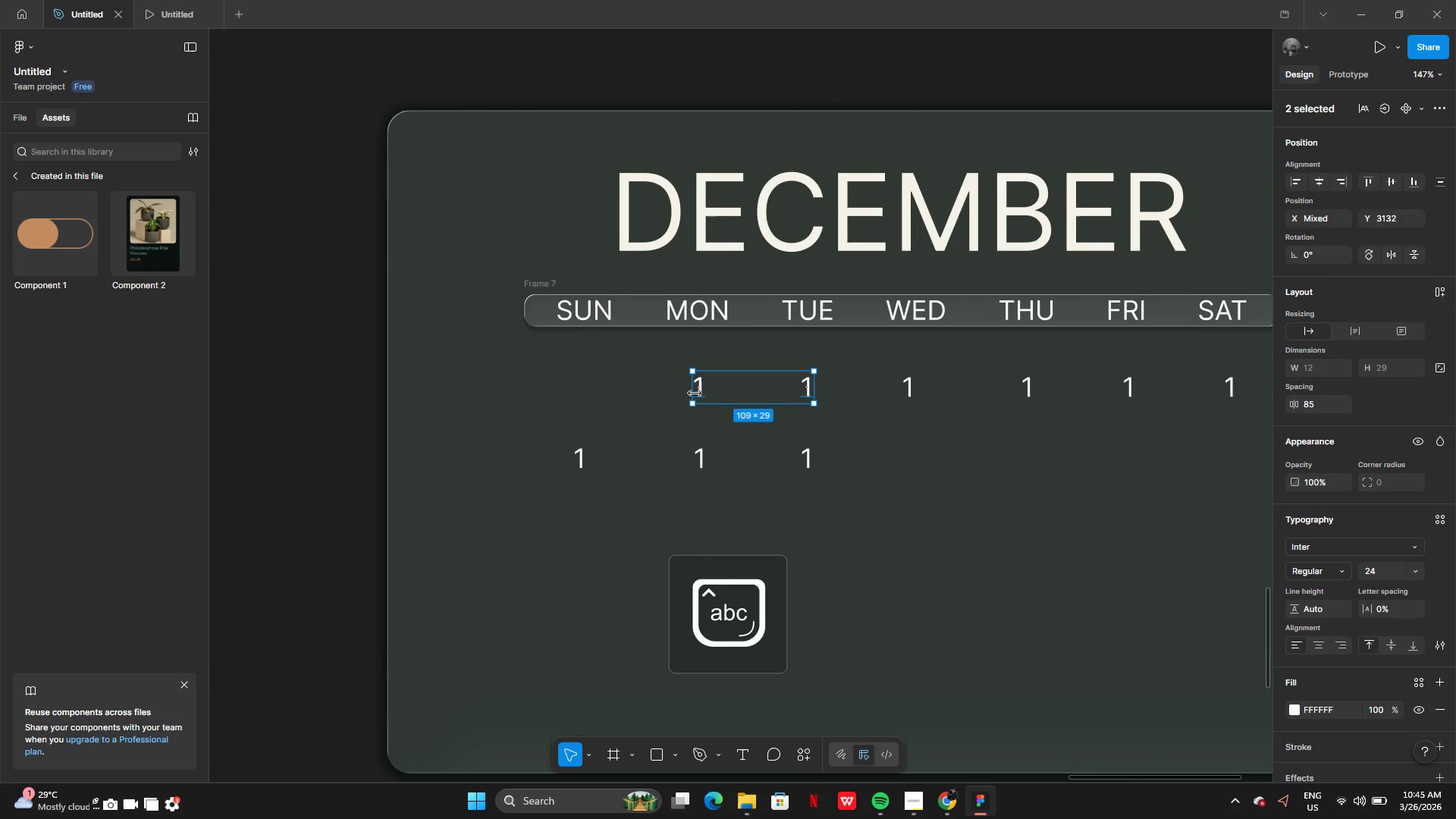 
key(Shift+ShiftLeft)
 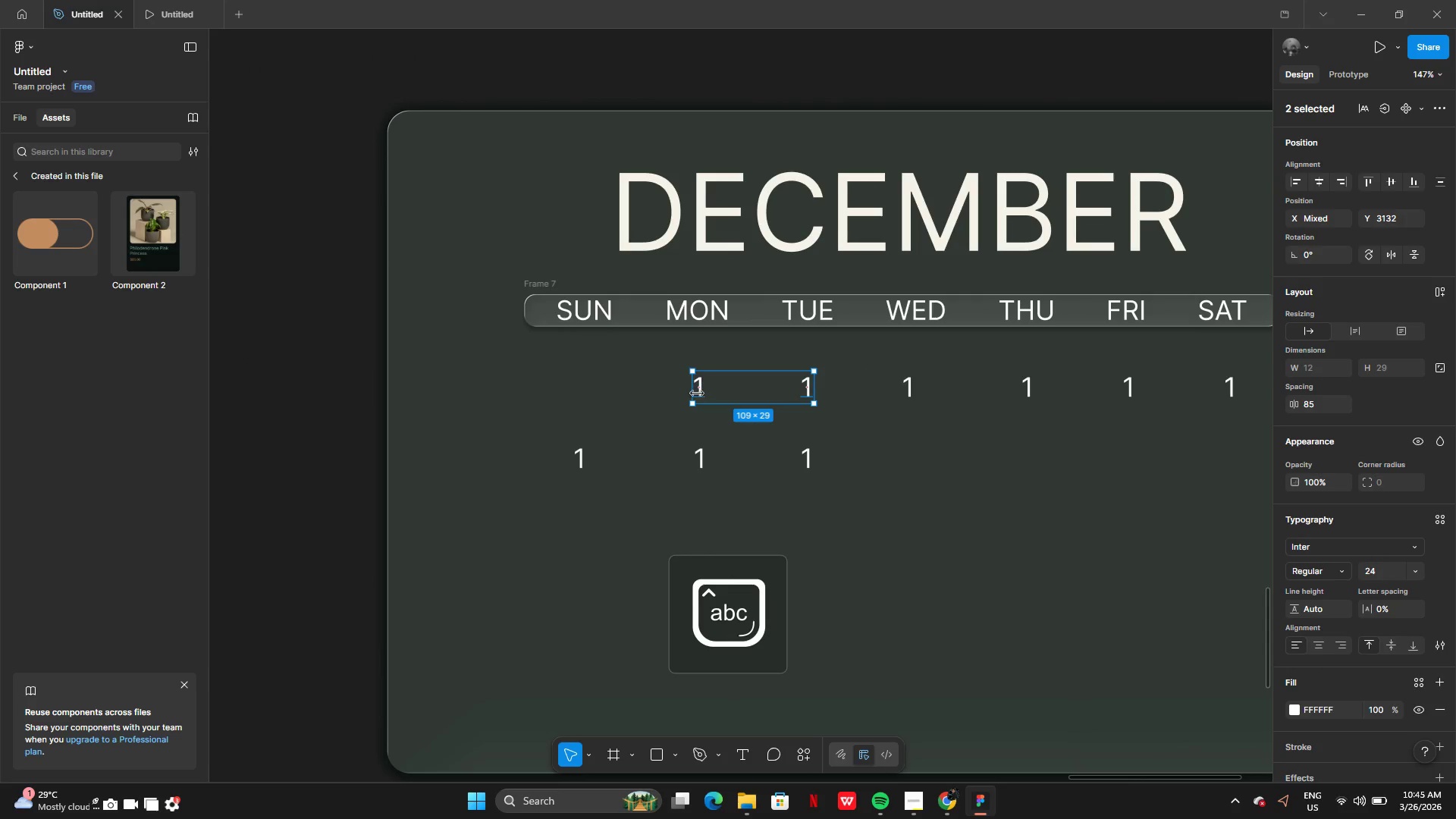 
key(Shift+ShiftLeft)
 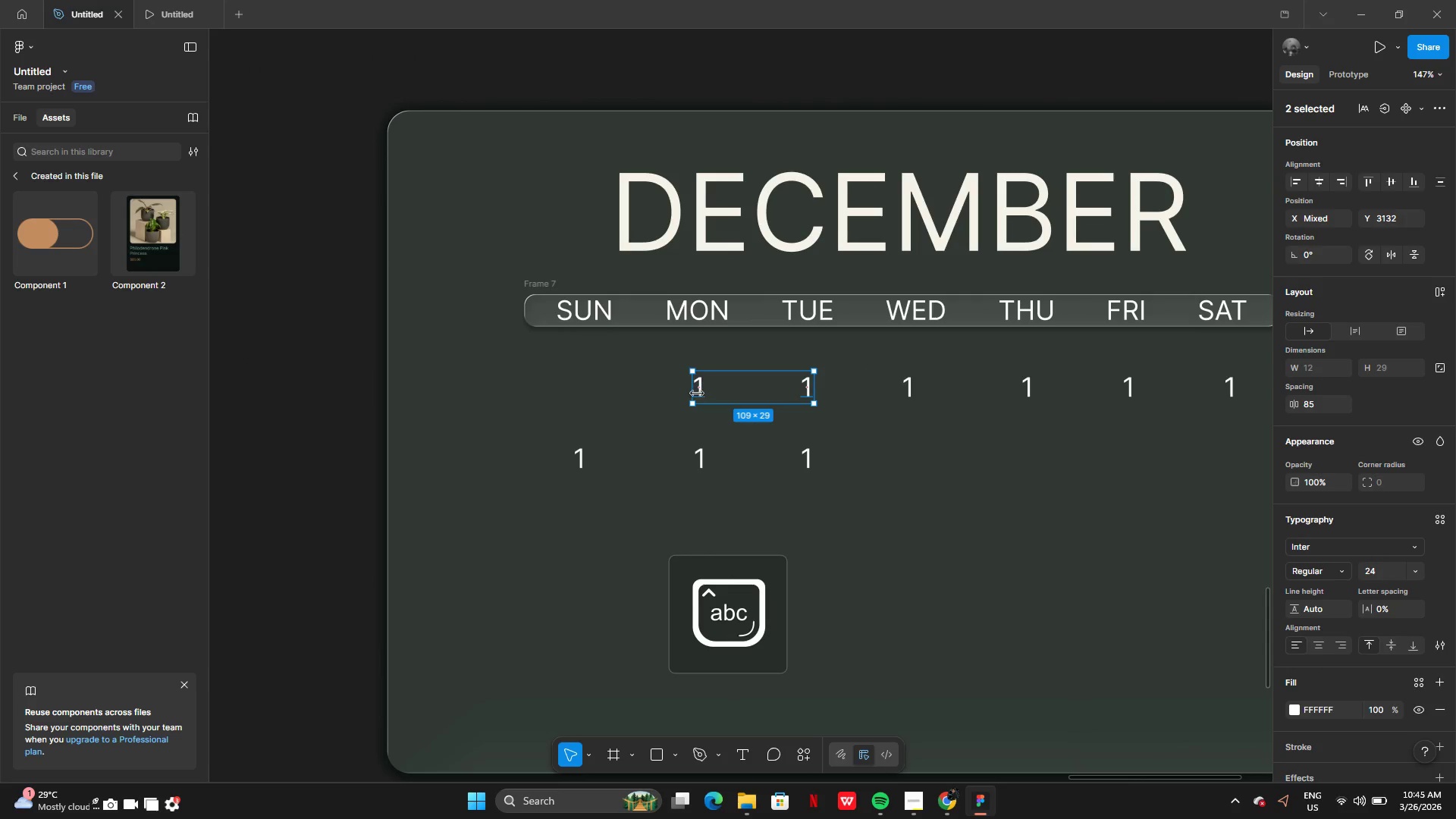 
key(Shift+ShiftLeft)
 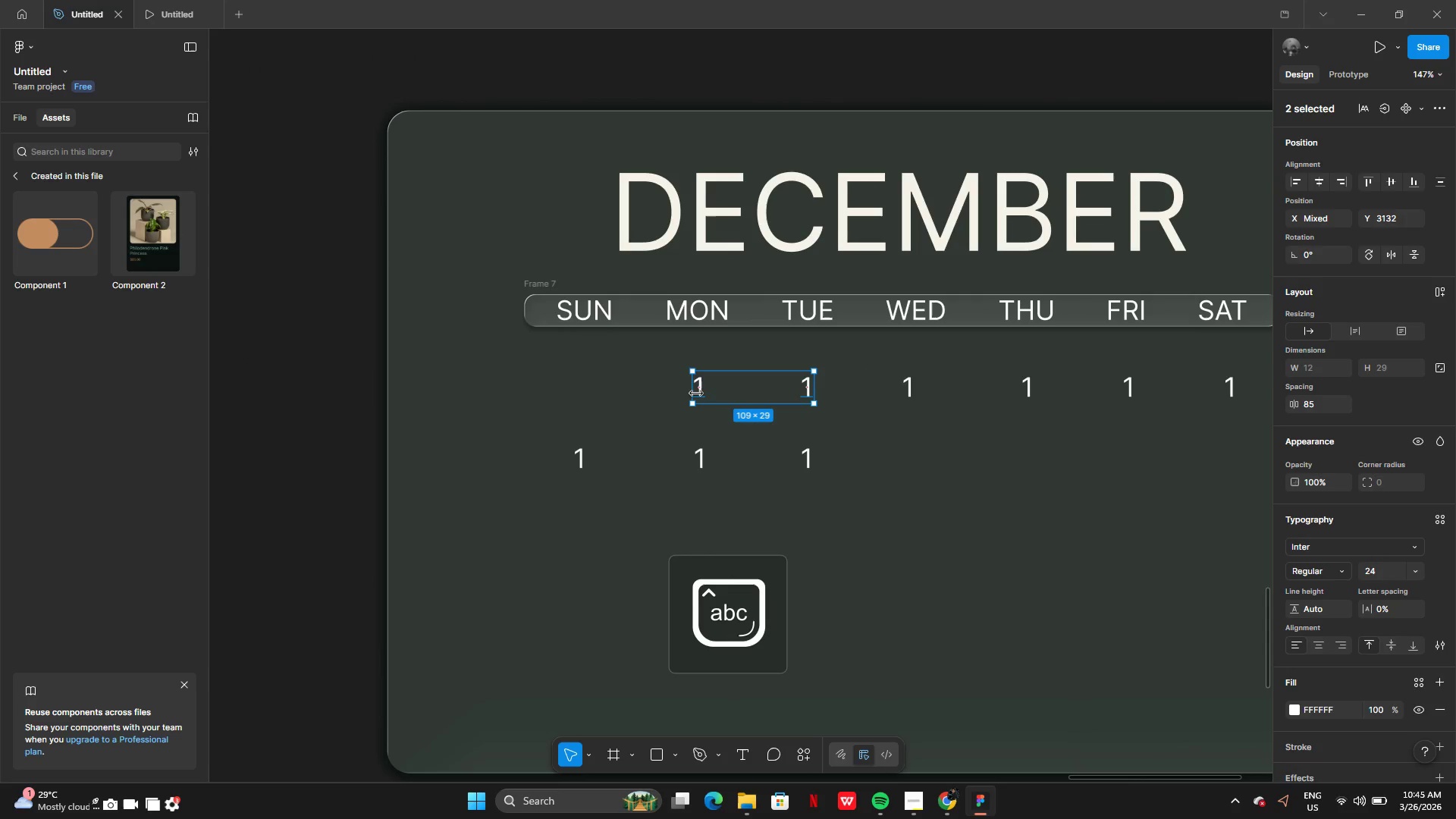 
key(Shift+ShiftLeft)
 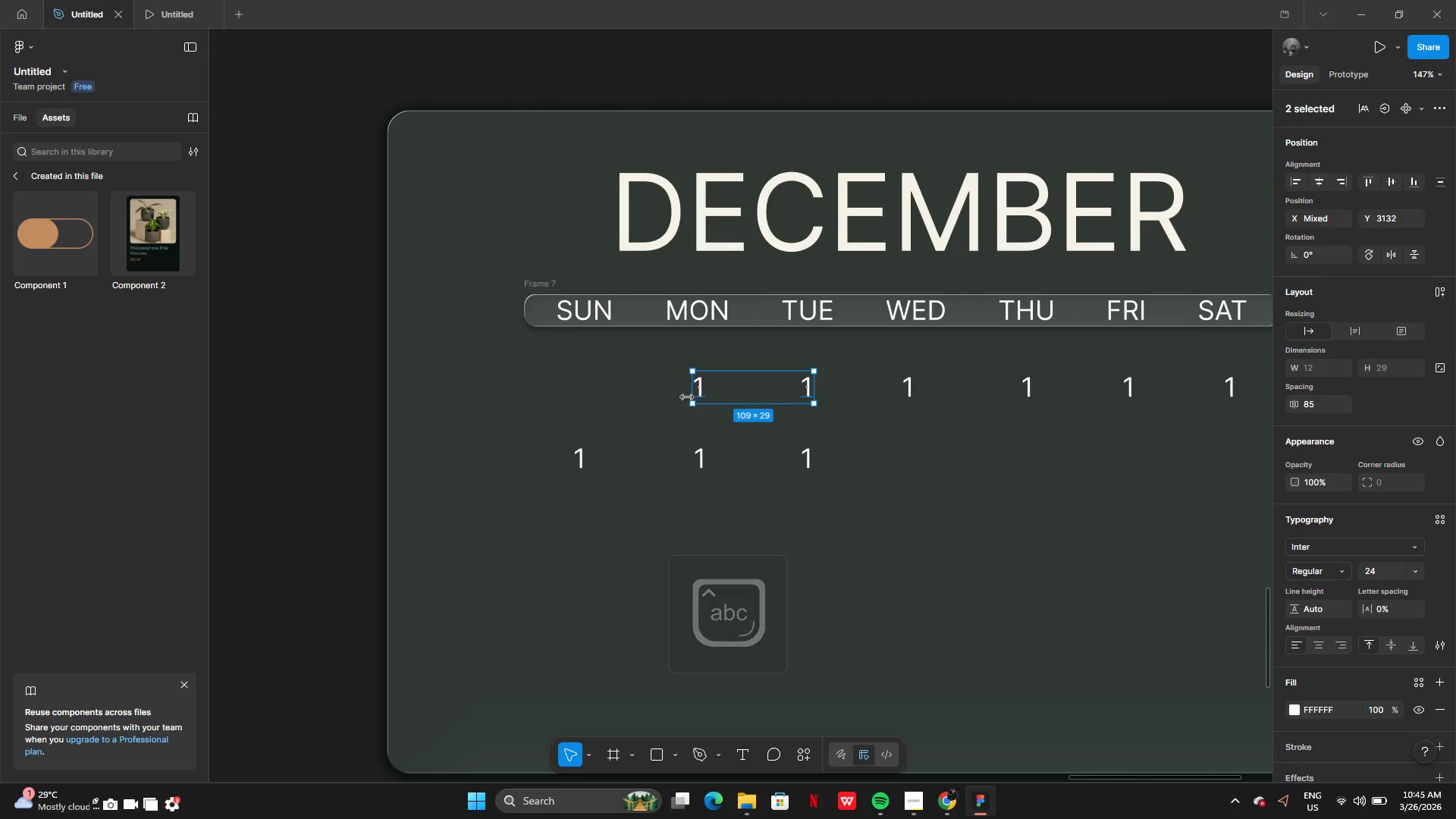 
left_click([686, 397])
 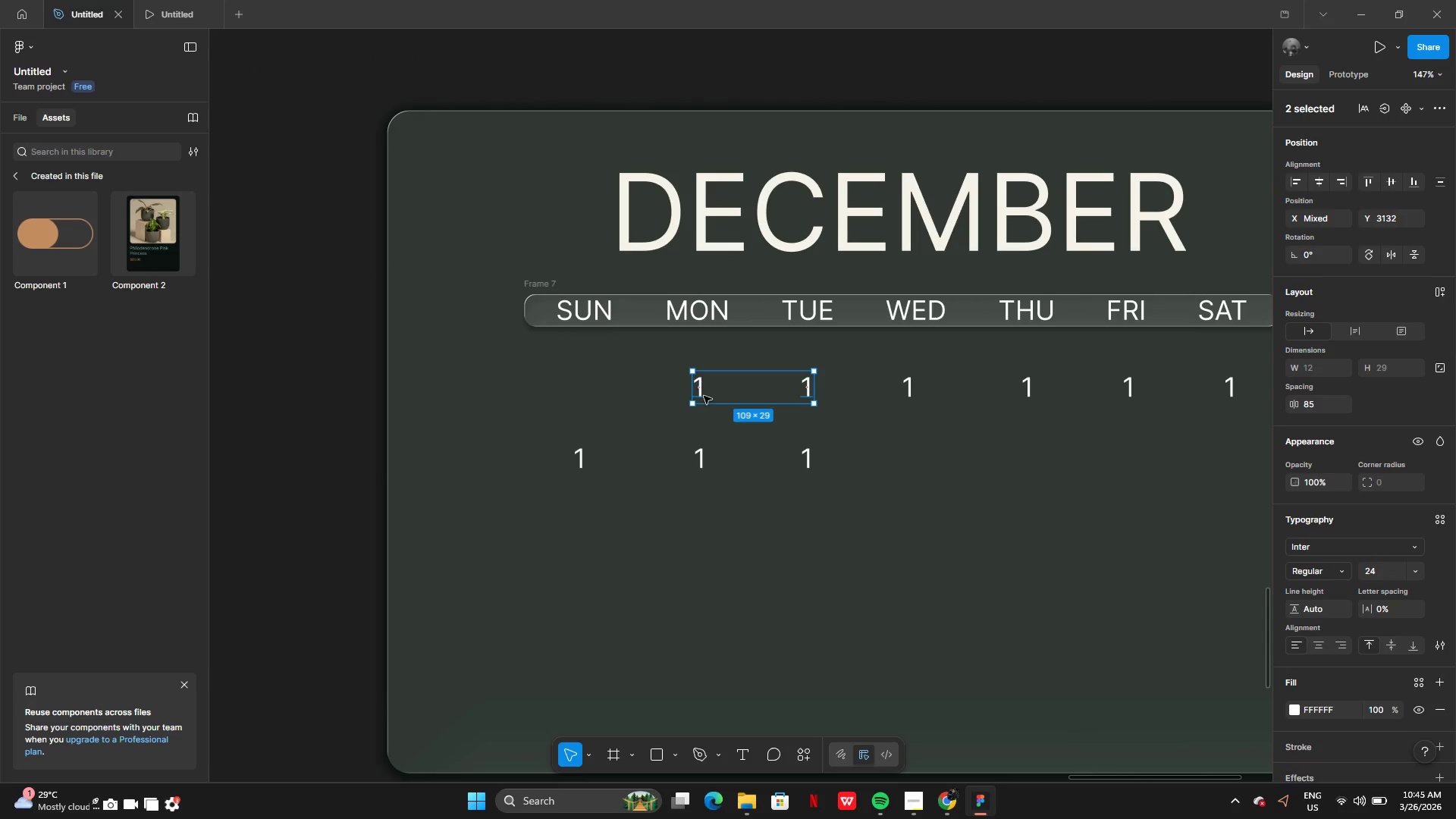 
hold_key(key=ShiftLeft, duration=1.17)
left_click([698, 392])
 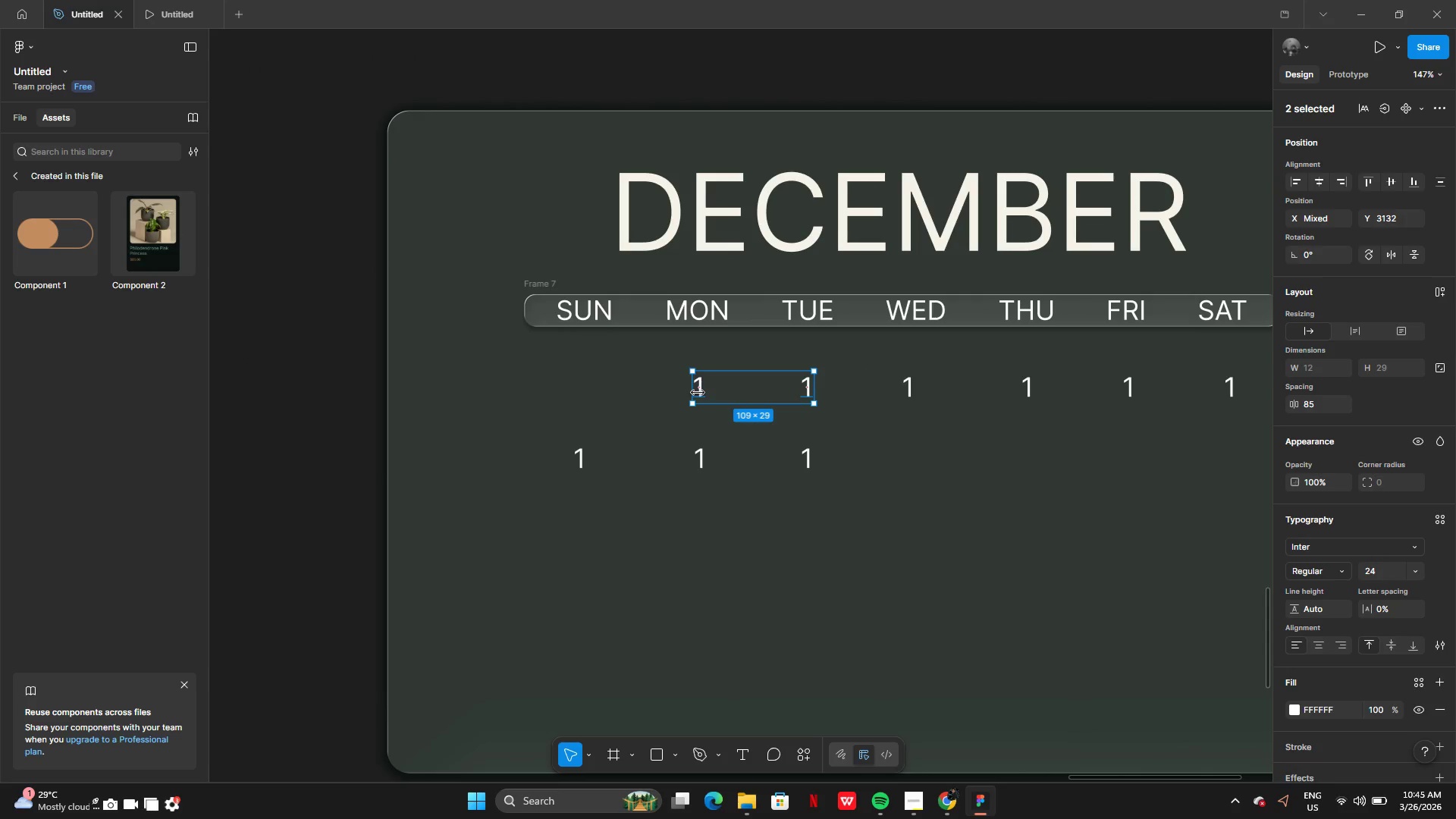 
double_click([698, 392])
 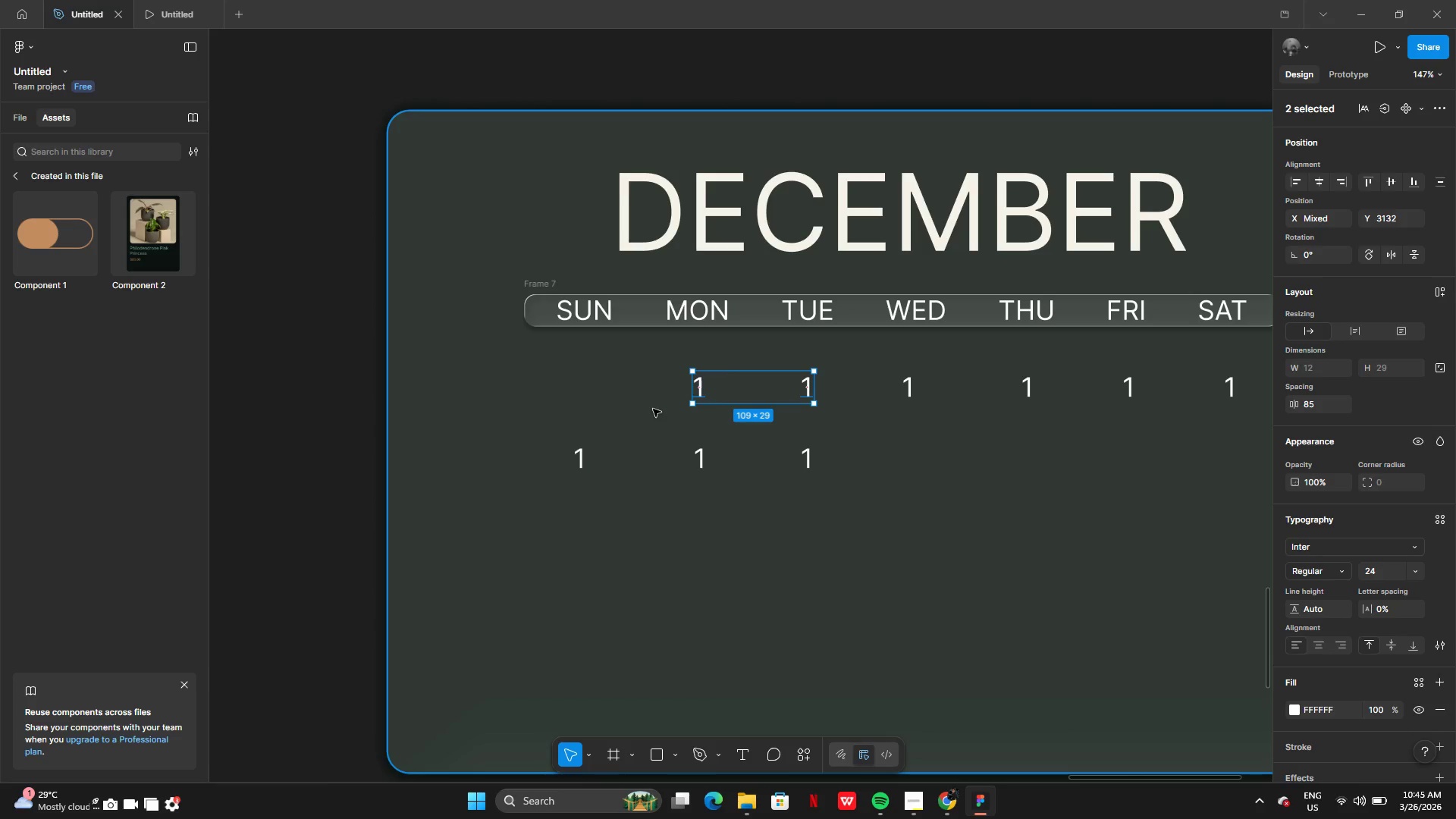 
left_click([653, 409])
 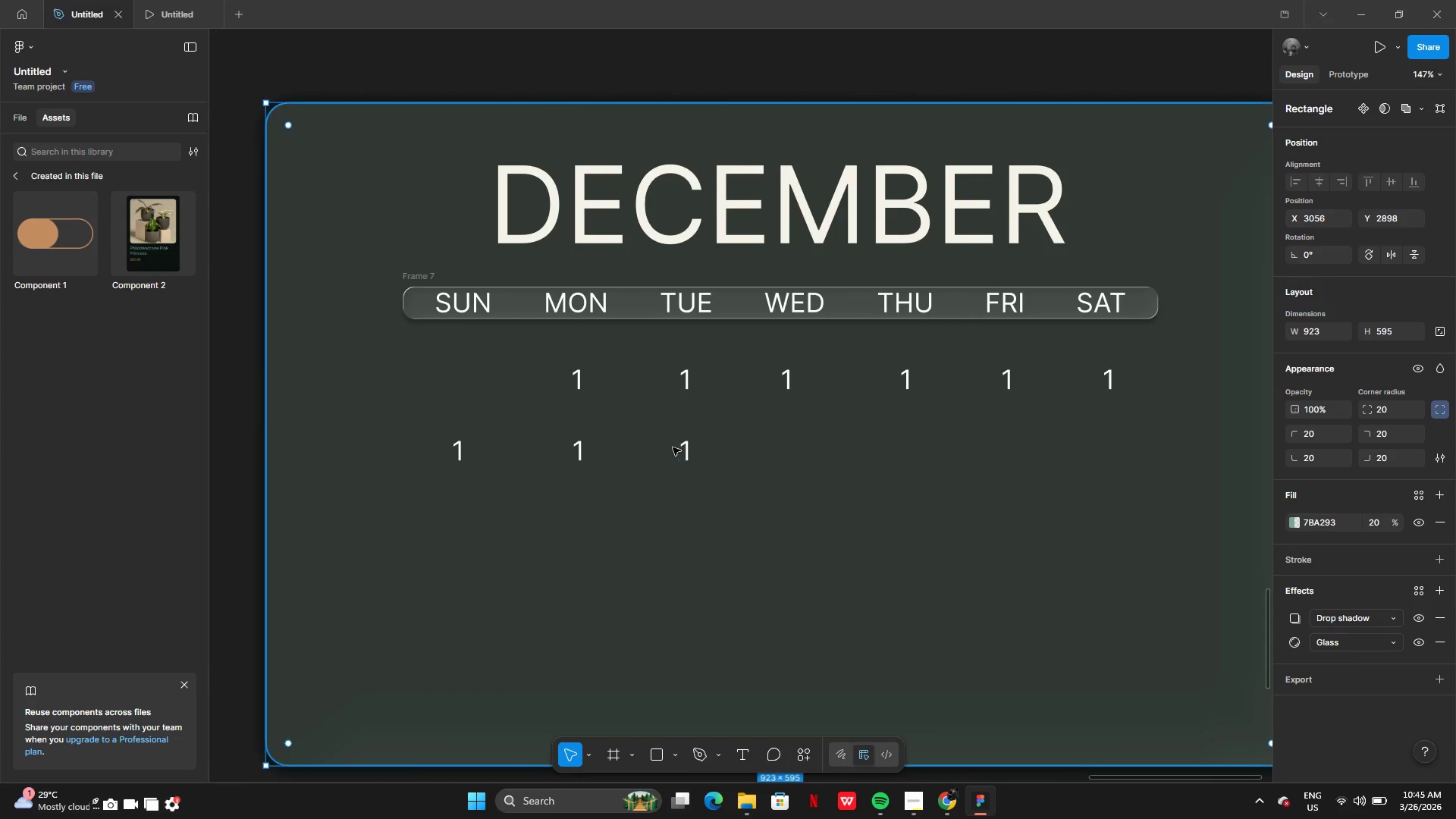 
hold_key(key=ShiftLeft, duration=1.03)
left_click_drag(start_coordinate=[687, 455], to_coordinate=[745, 460])
 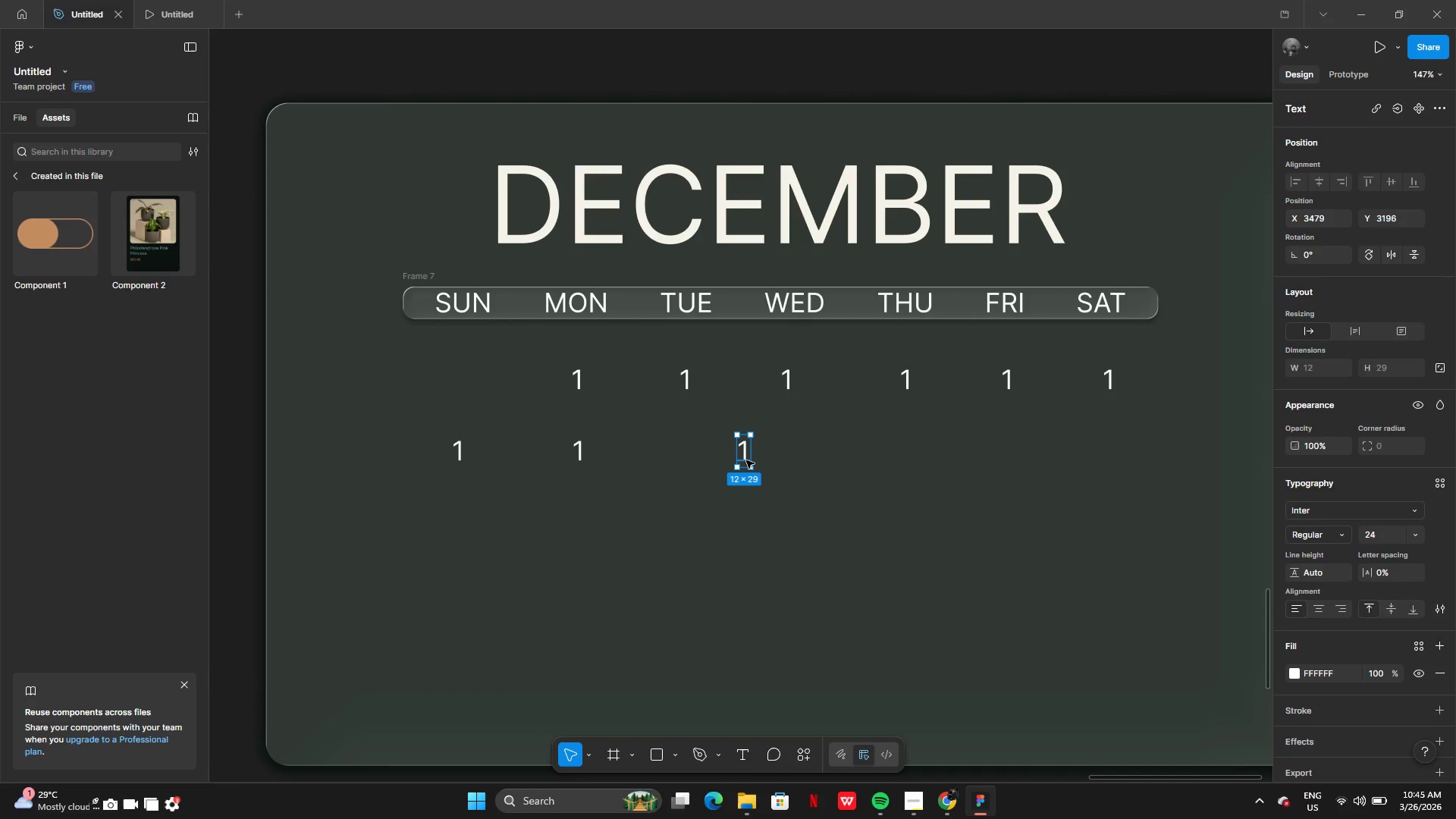 
key(Control+Z)
 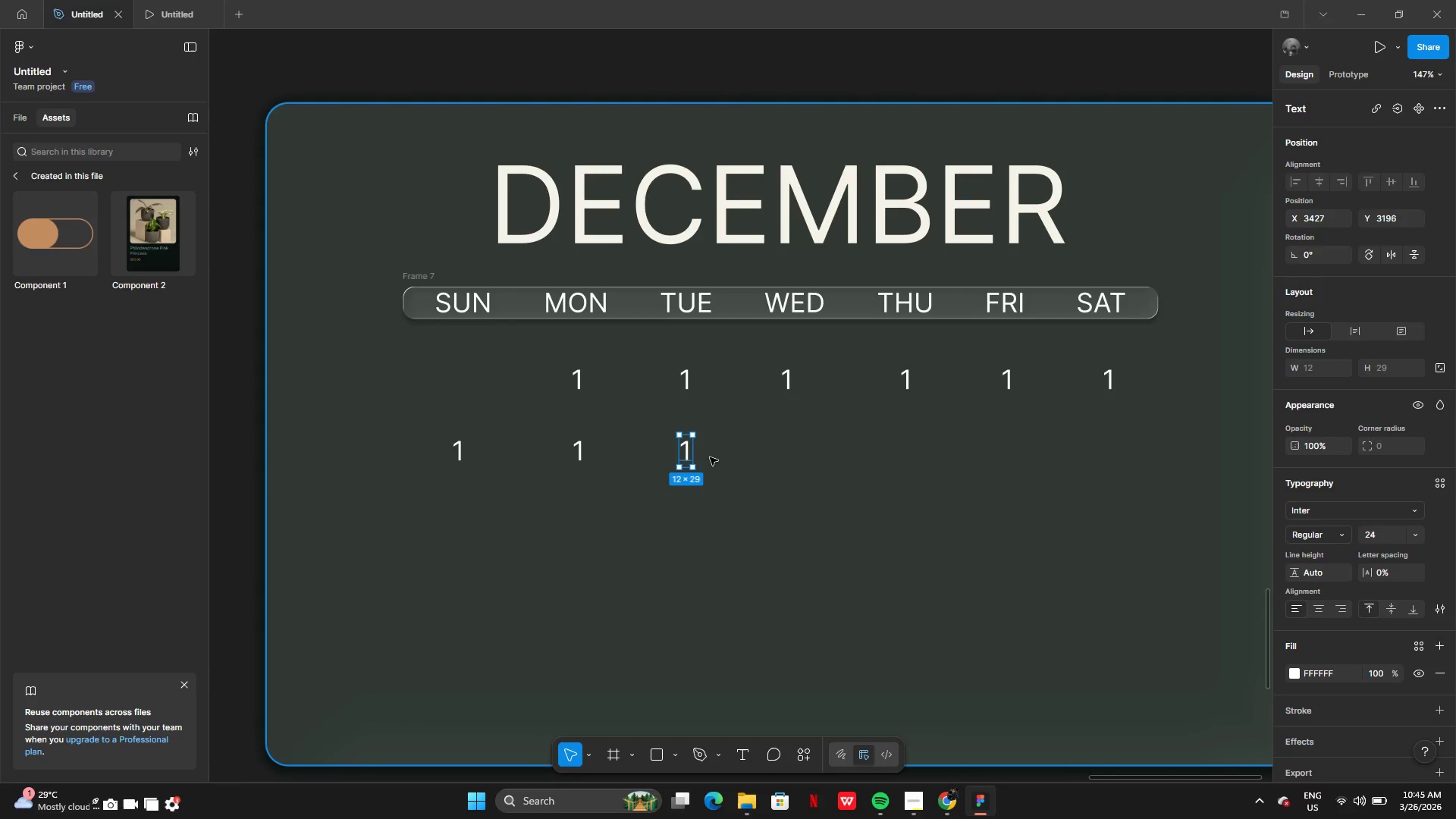 
hold_key(key=ShiftLeft, duration=1.5)
left_click_drag(start_coordinate=[684, 458], to_coordinate=[731, 458])
 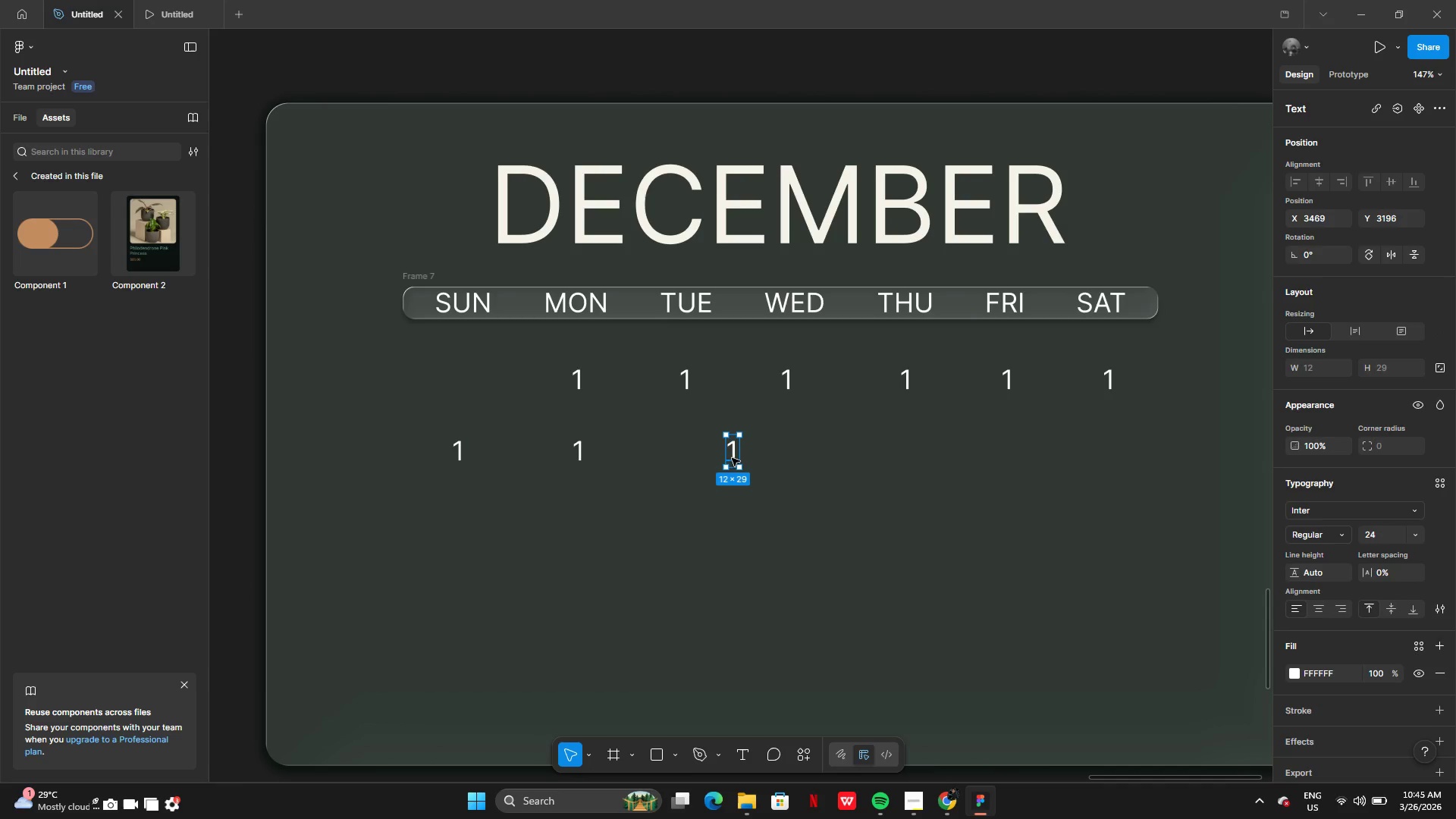 
key(Control+Z)
 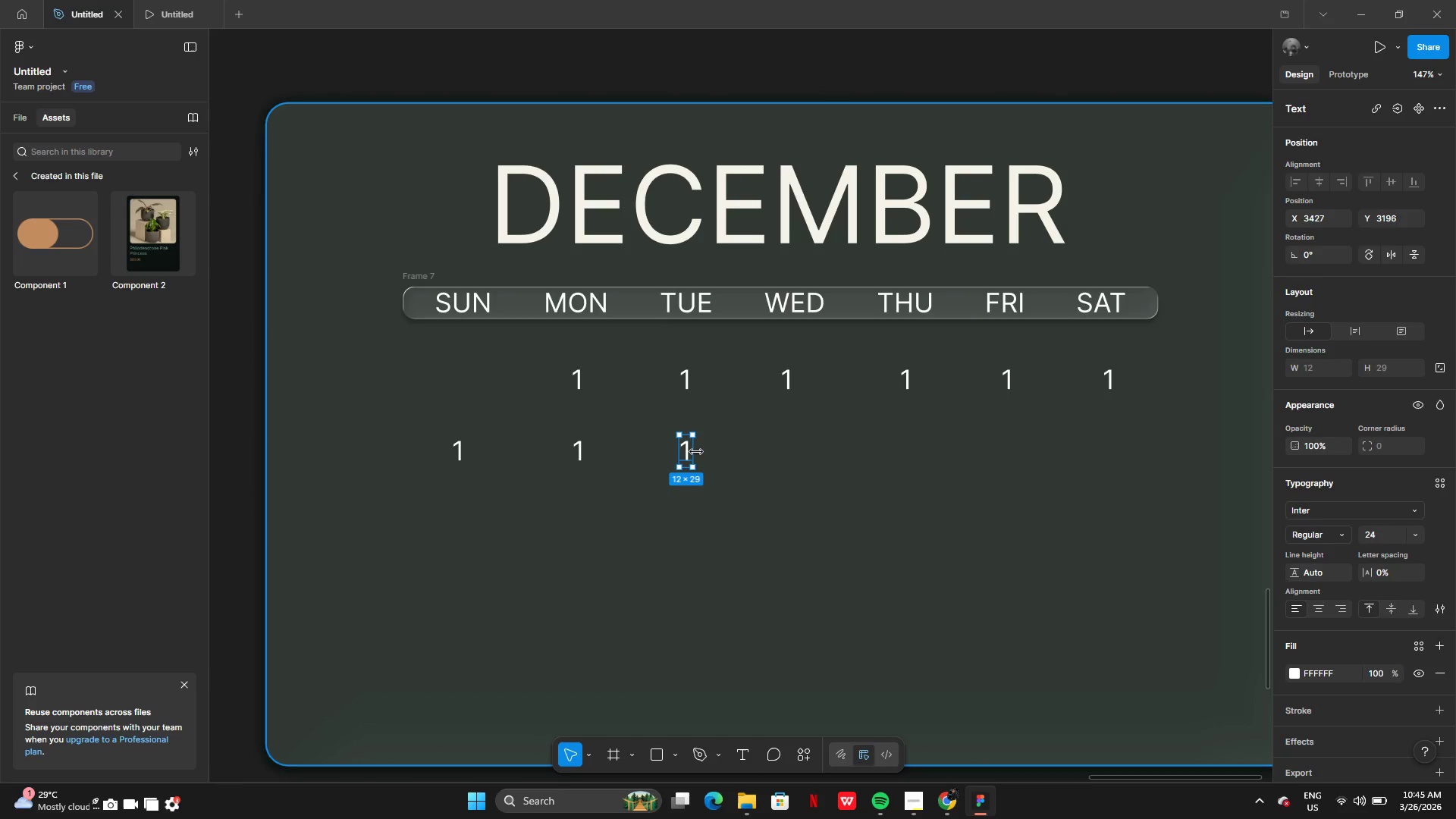 
hold_key(key=AltLeft, duration=0.95)
left_click_drag(start_coordinate=[683, 459], to_coordinate=[703, 462])
 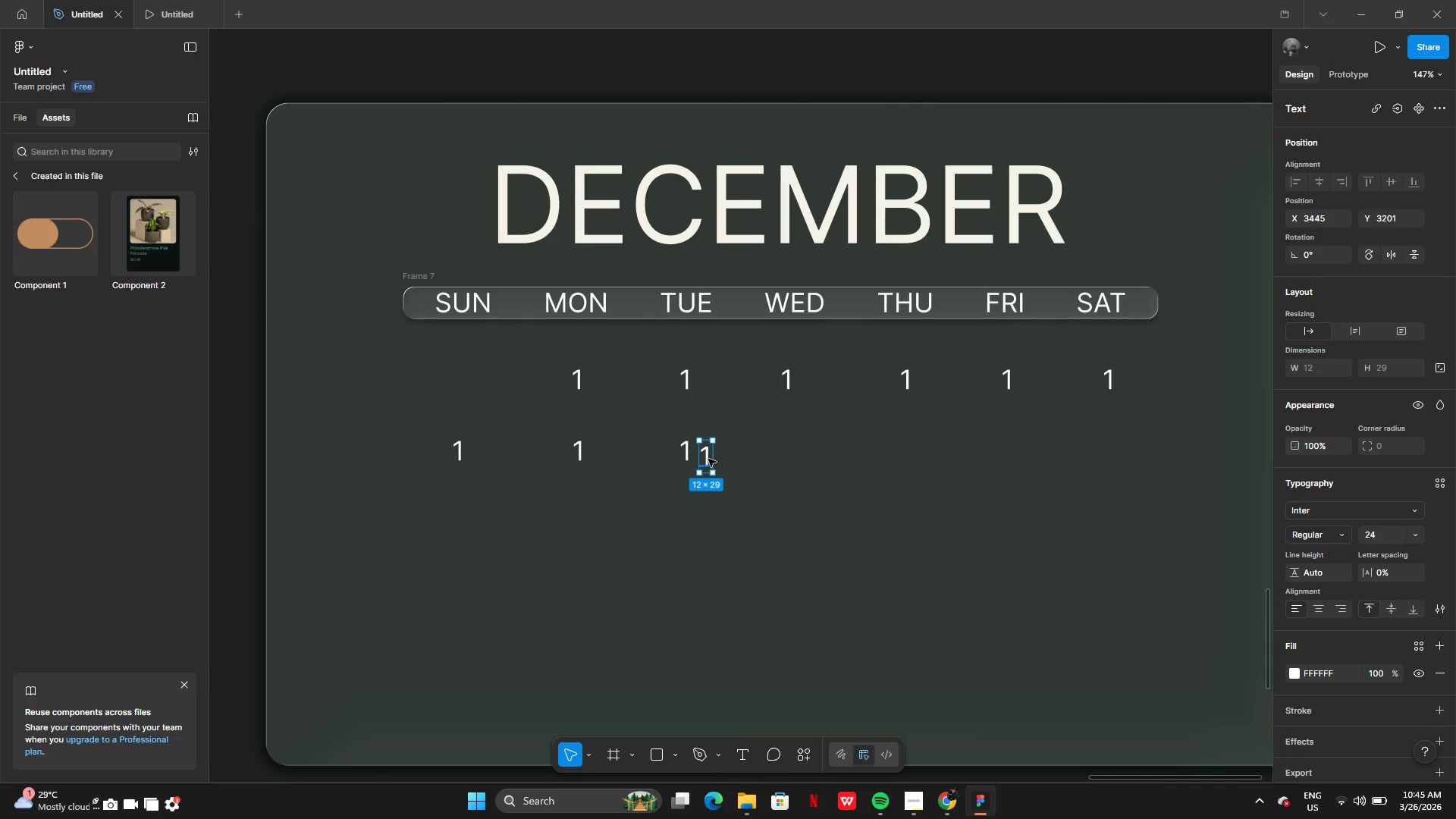 
left_click_drag(start_coordinate=[708, 459], to_coordinate=[788, 454])
 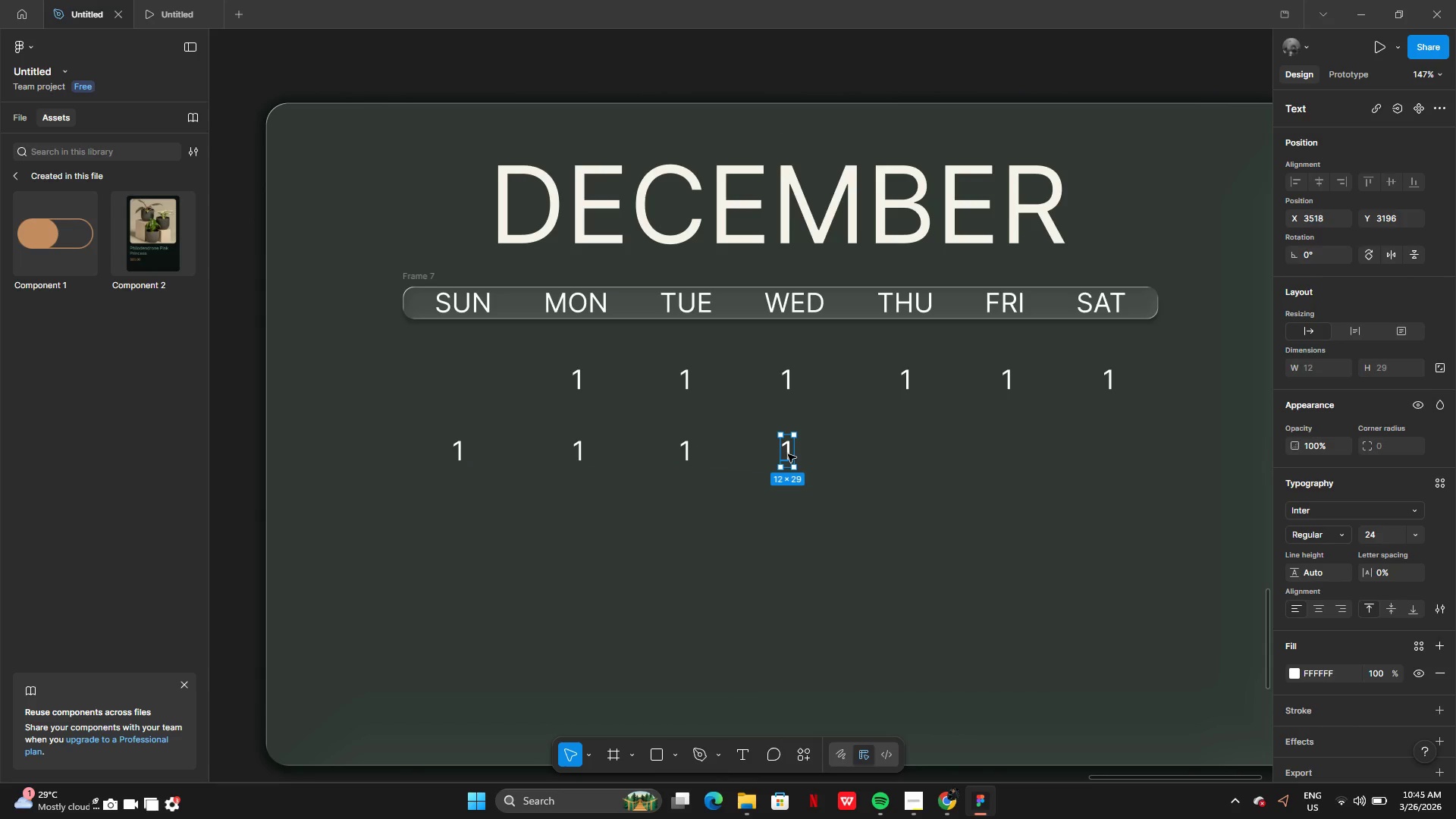 
hold_key(key=AltLeft, duration=0.45)
left_click_drag(start_coordinate=[788, 453], to_coordinate=[864, 453])
 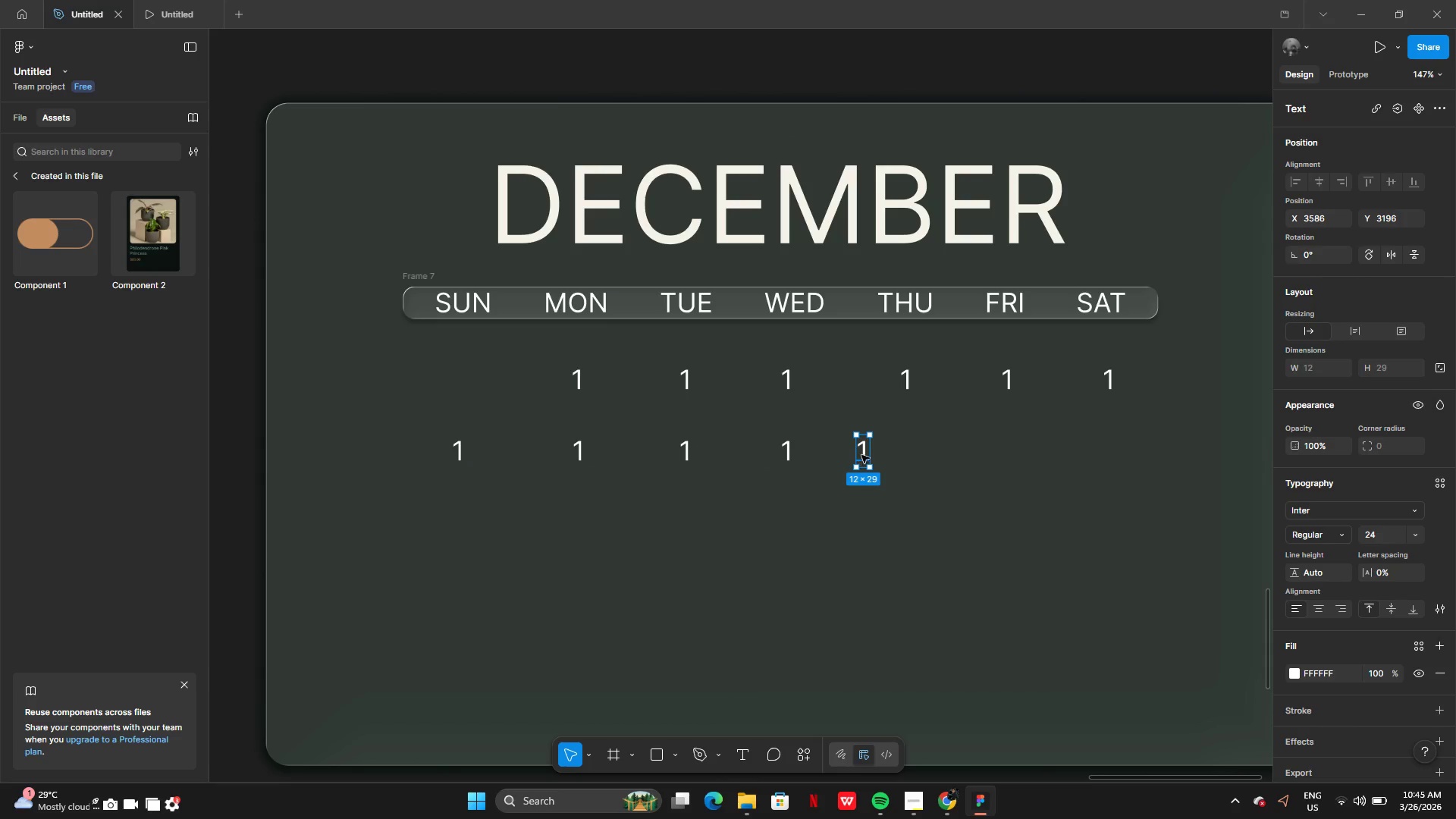 
left_click_drag(start_coordinate=[862, 455], to_coordinate=[904, 454])
 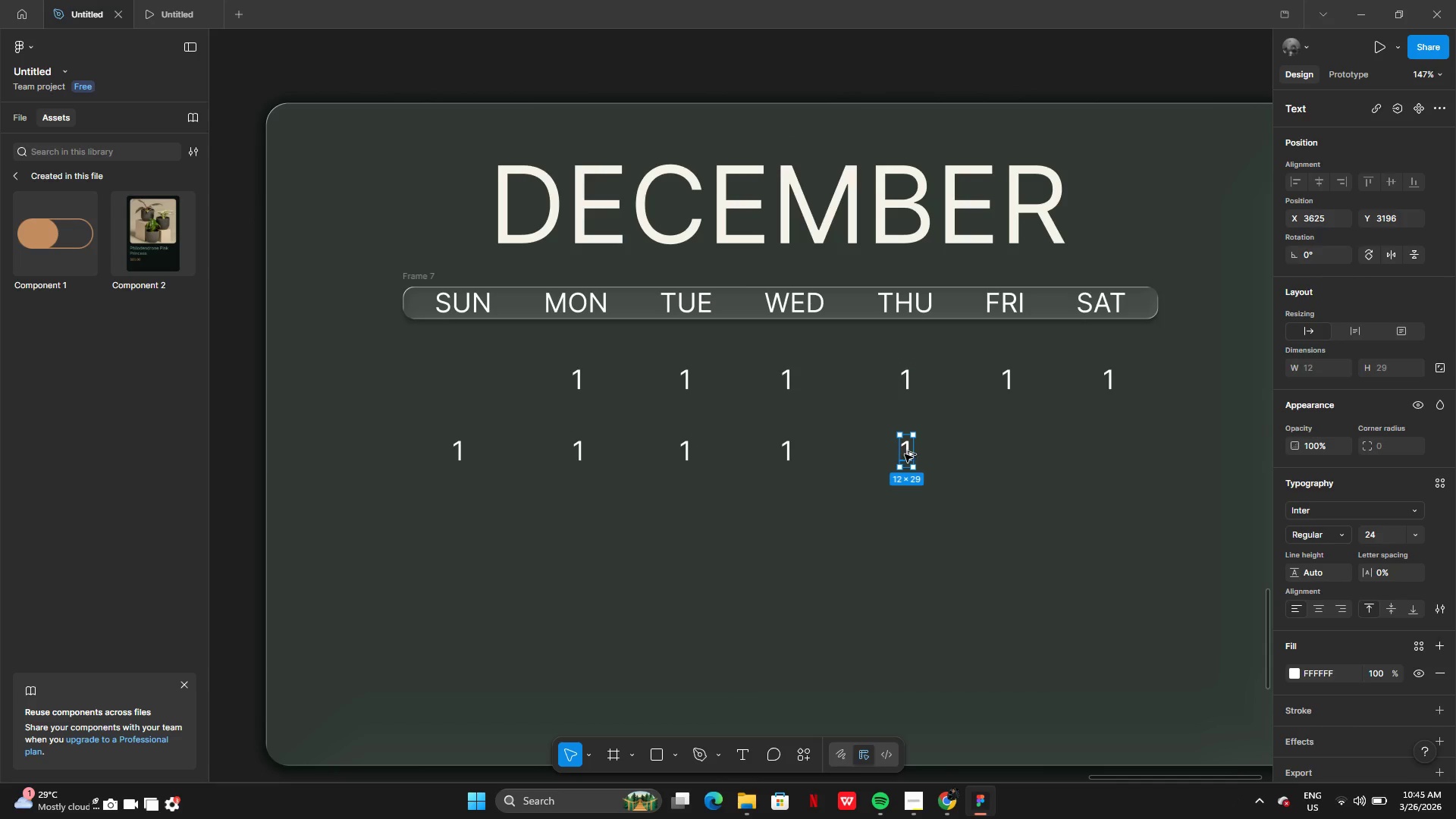 
hold_key(key=AltLeft, duration=0.53)
left_click_drag(start_coordinate=[905, 454], to_coordinate=[946, 459])
 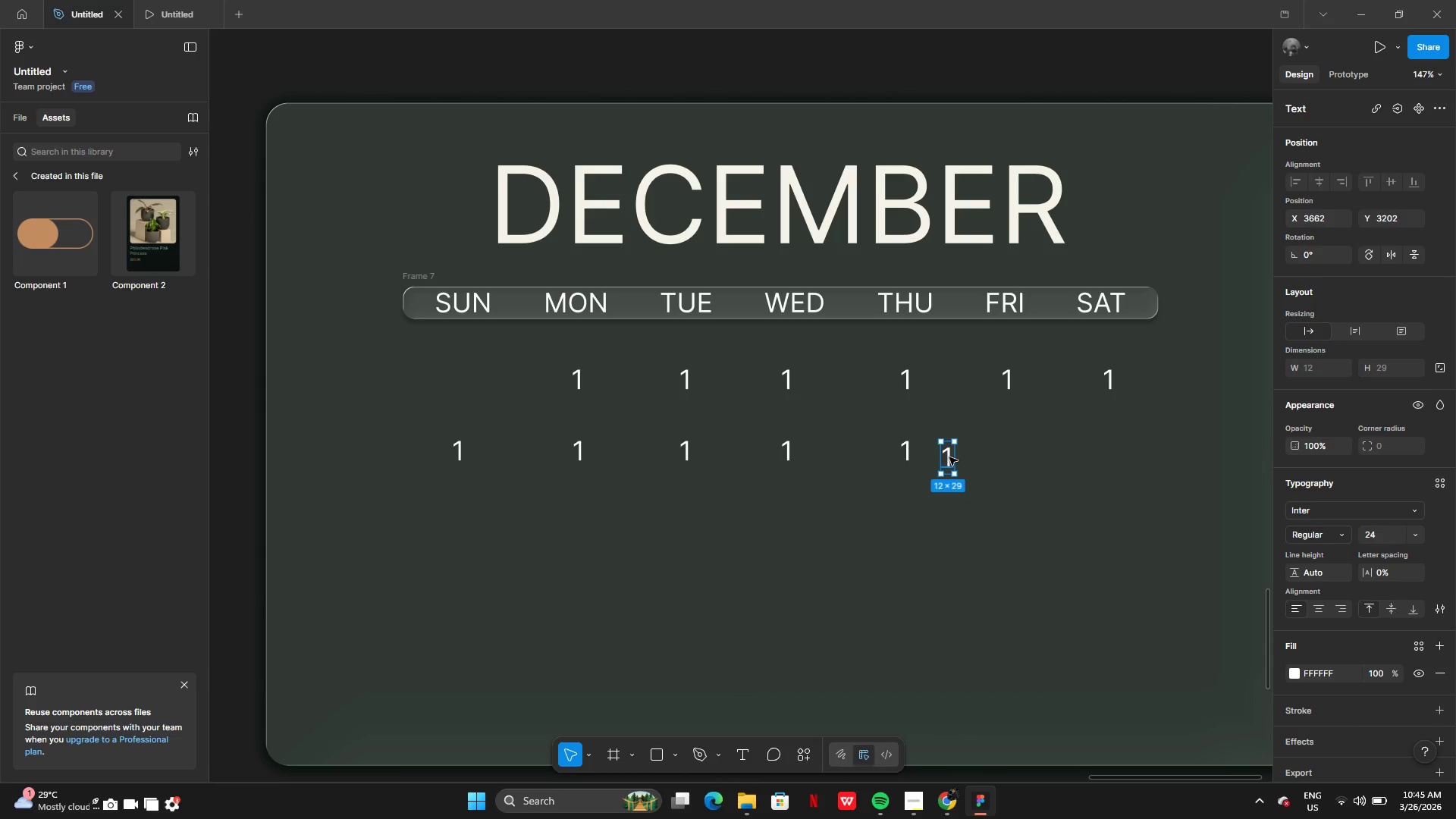 
left_click_drag(start_coordinate=[949, 457], to_coordinate=[1009, 454])
 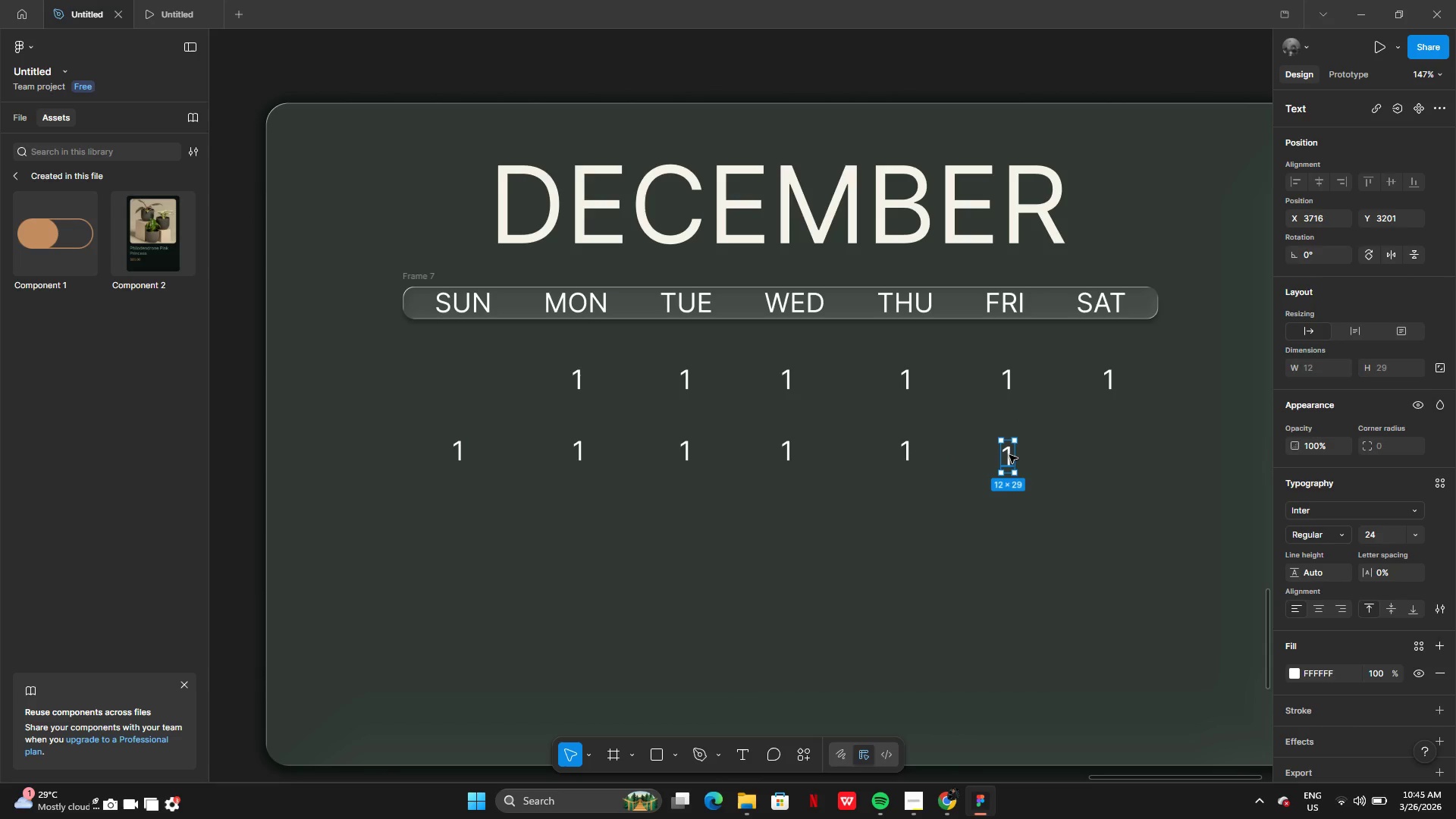 
hold_key(key=AltLeft, duration=0.56)
left_click_drag(start_coordinate=[1009, 456], to_coordinate=[1075, 457])
 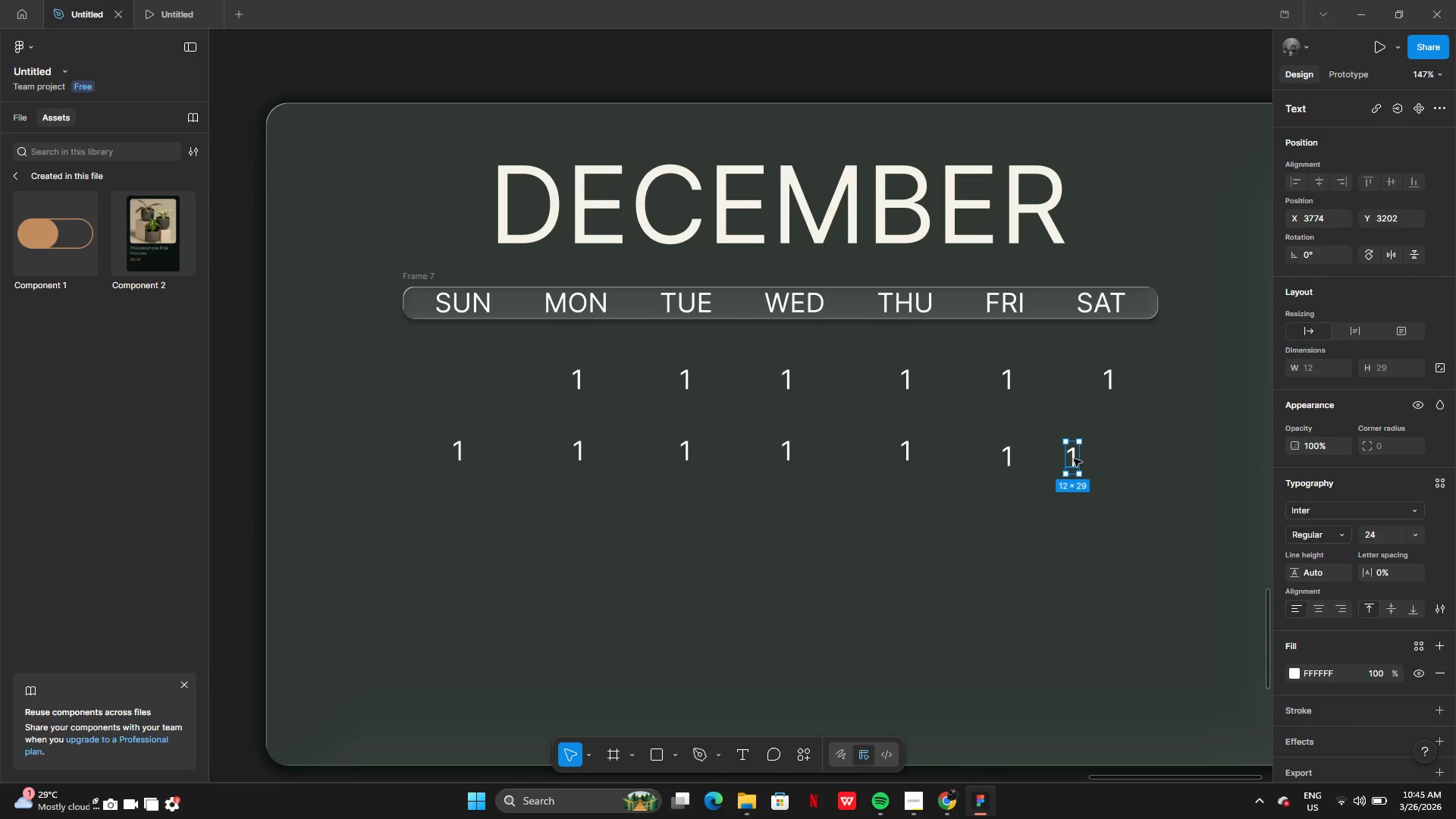 
left_click_drag(start_coordinate=[1074, 459], to_coordinate=[1112, 457])
 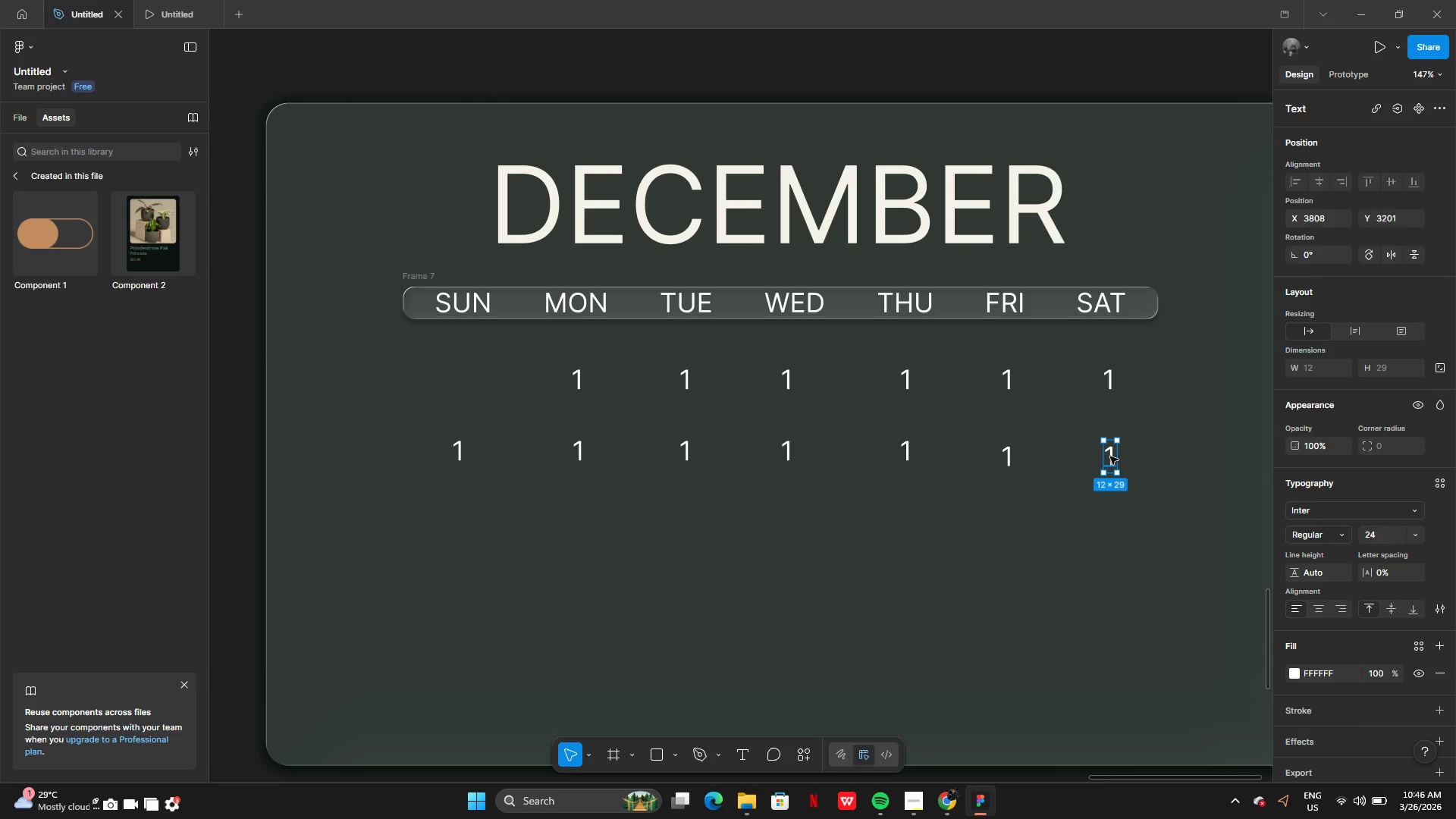 
hold_key(key=AltLeft, duration=0.42)
left_click_drag(start_coordinate=[1109, 457], to_coordinate=[1117, 525])
 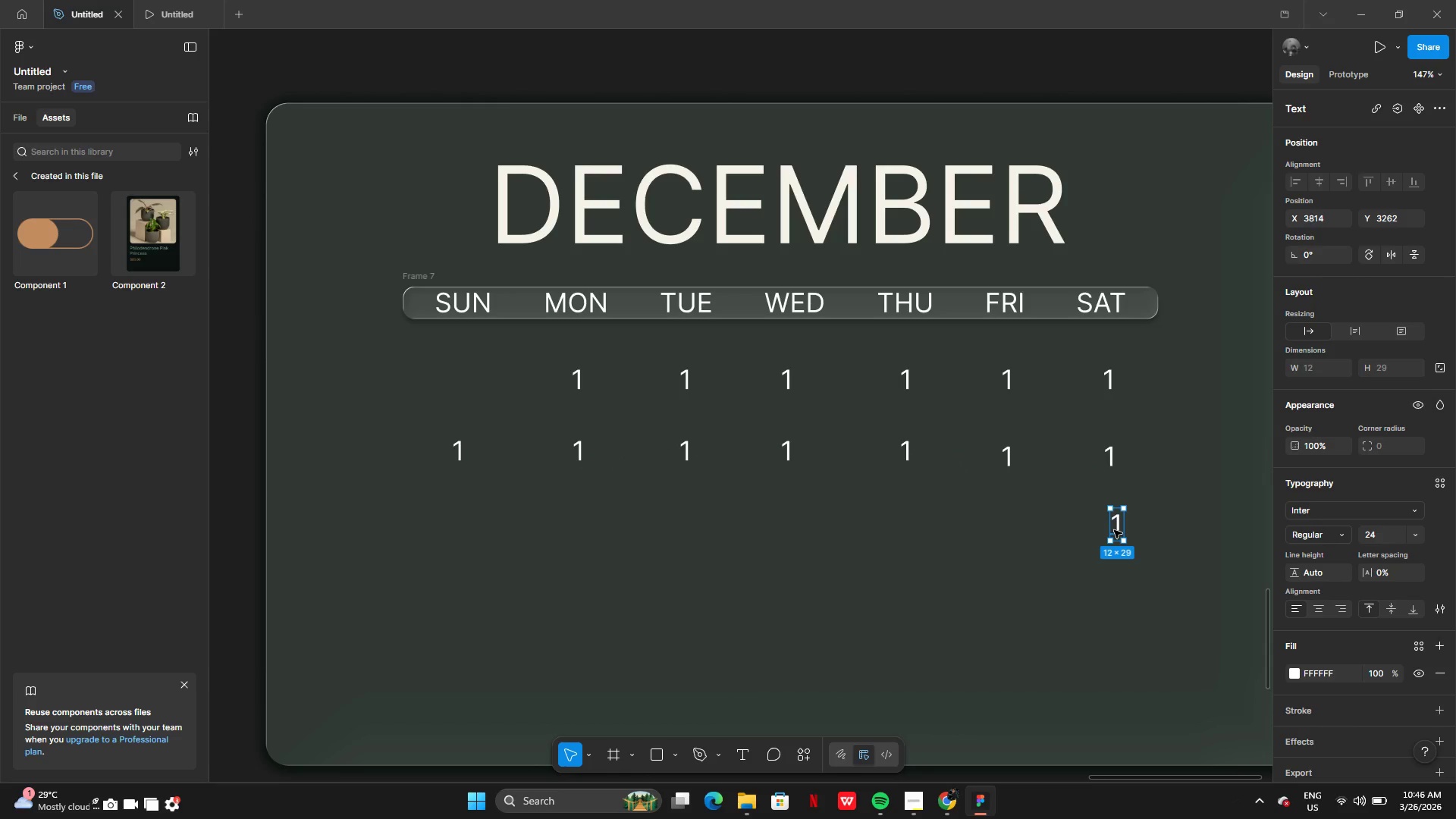 
left_click_drag(start_coordinate=[1114, 530], to_coordinate=[1110, 543])
 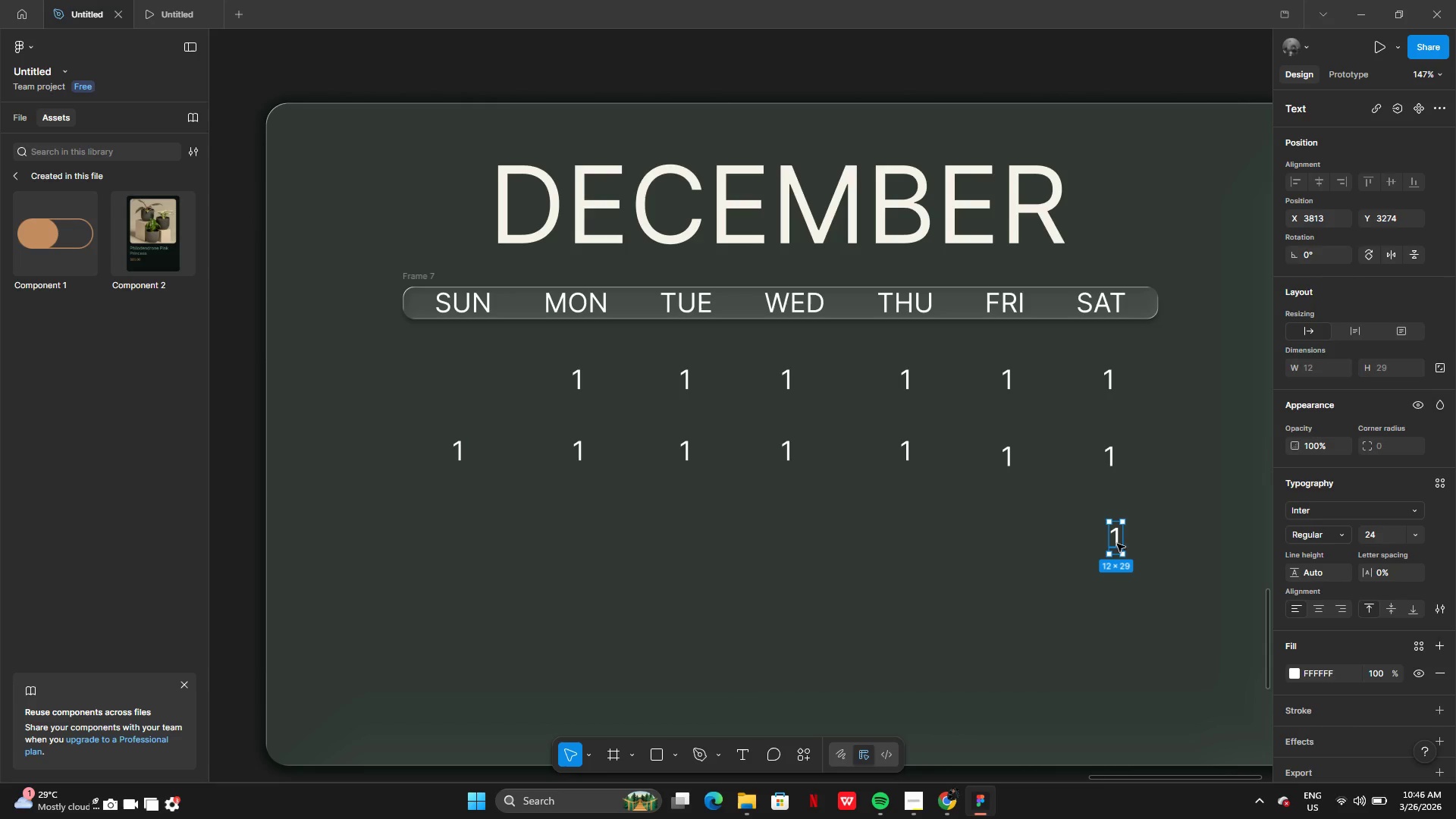 
hold_key(key=AltLeft, duration=0.88)
left_click_drag(start_coordinate=[1114, 544], to_coordinate=[1081, 544])
 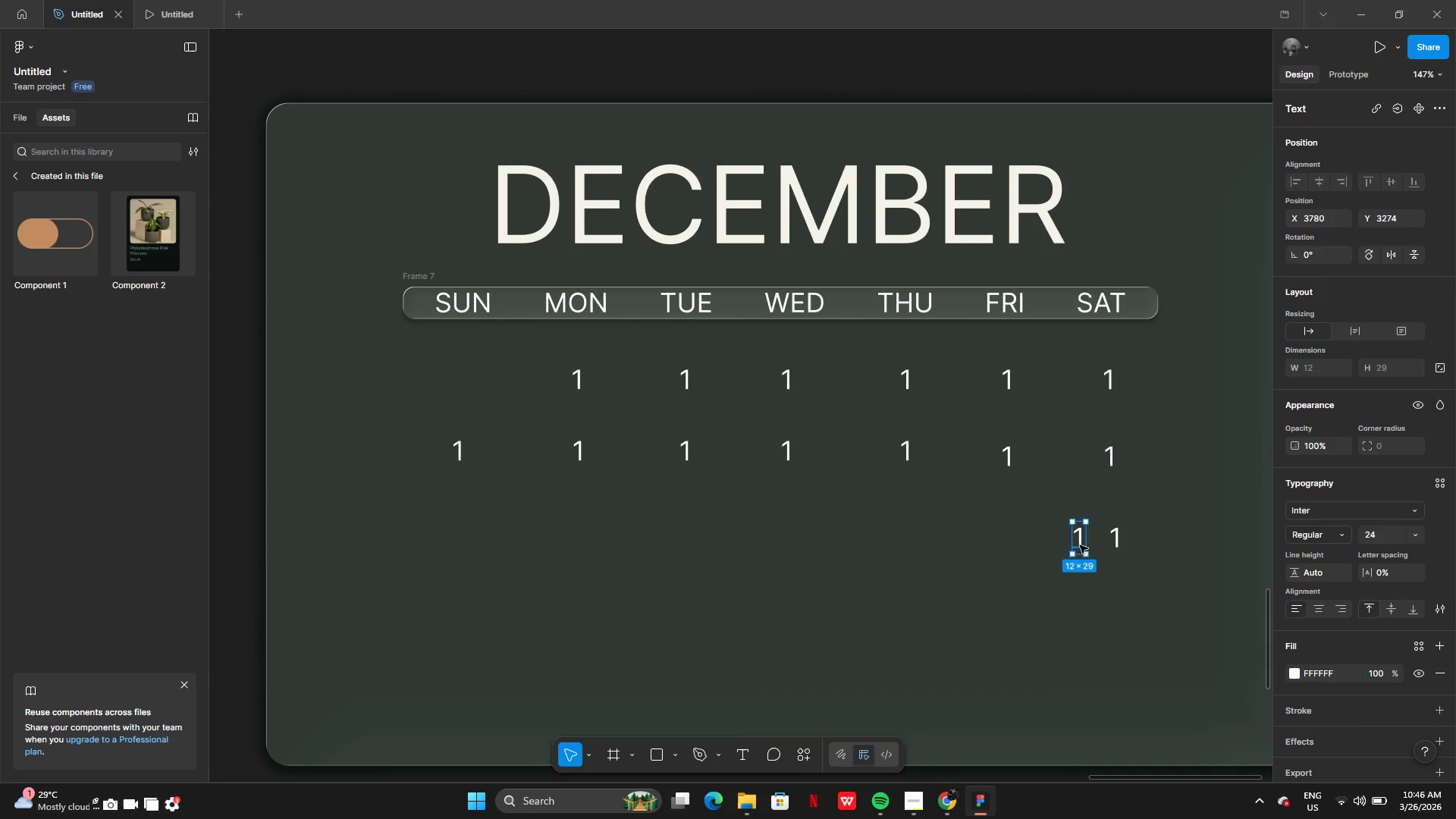 
left_click_drag(start_coordinate=[1080, 544], to_coordinate=[1013, 543])
 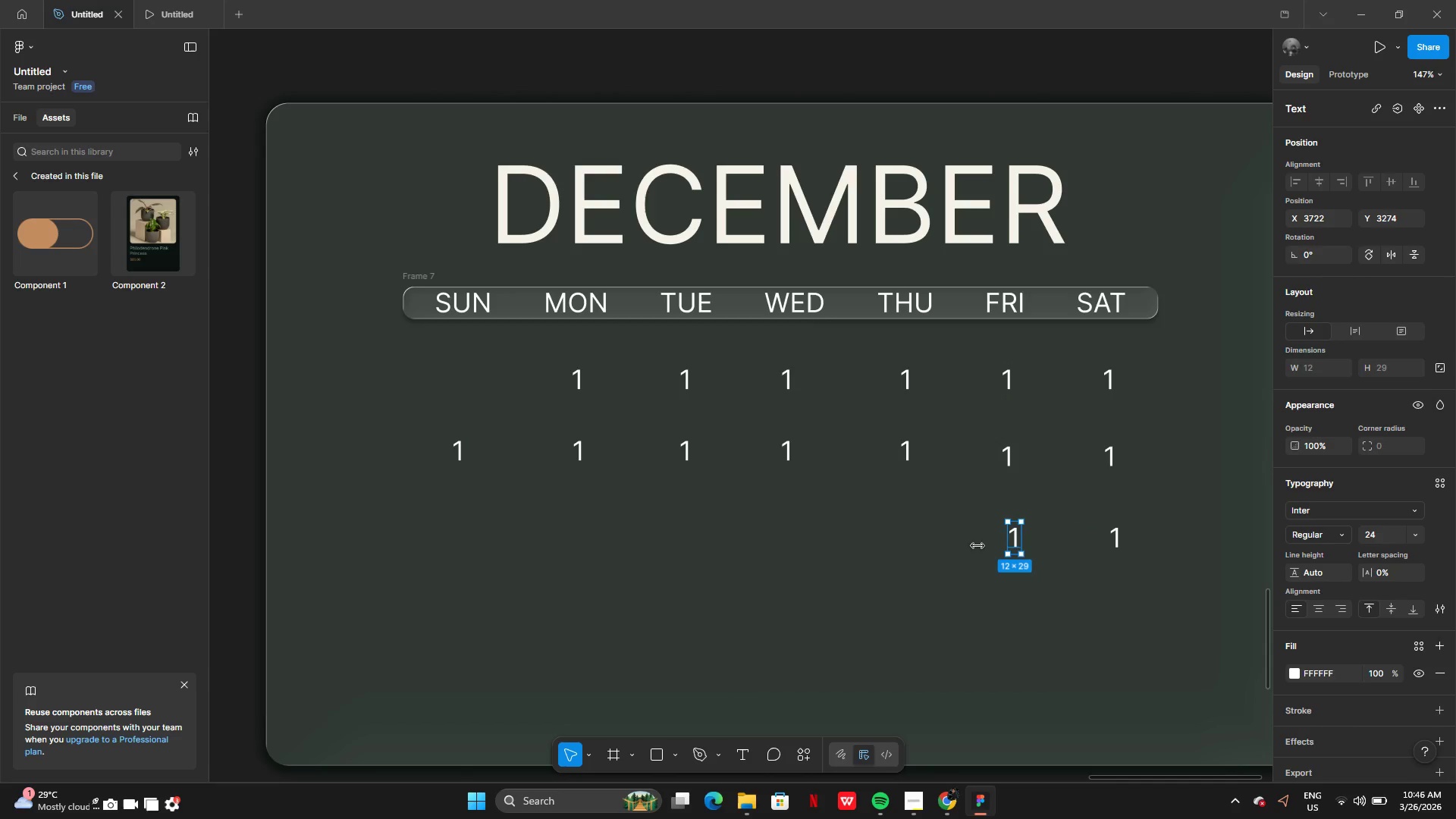 
left_click([971, 547])
 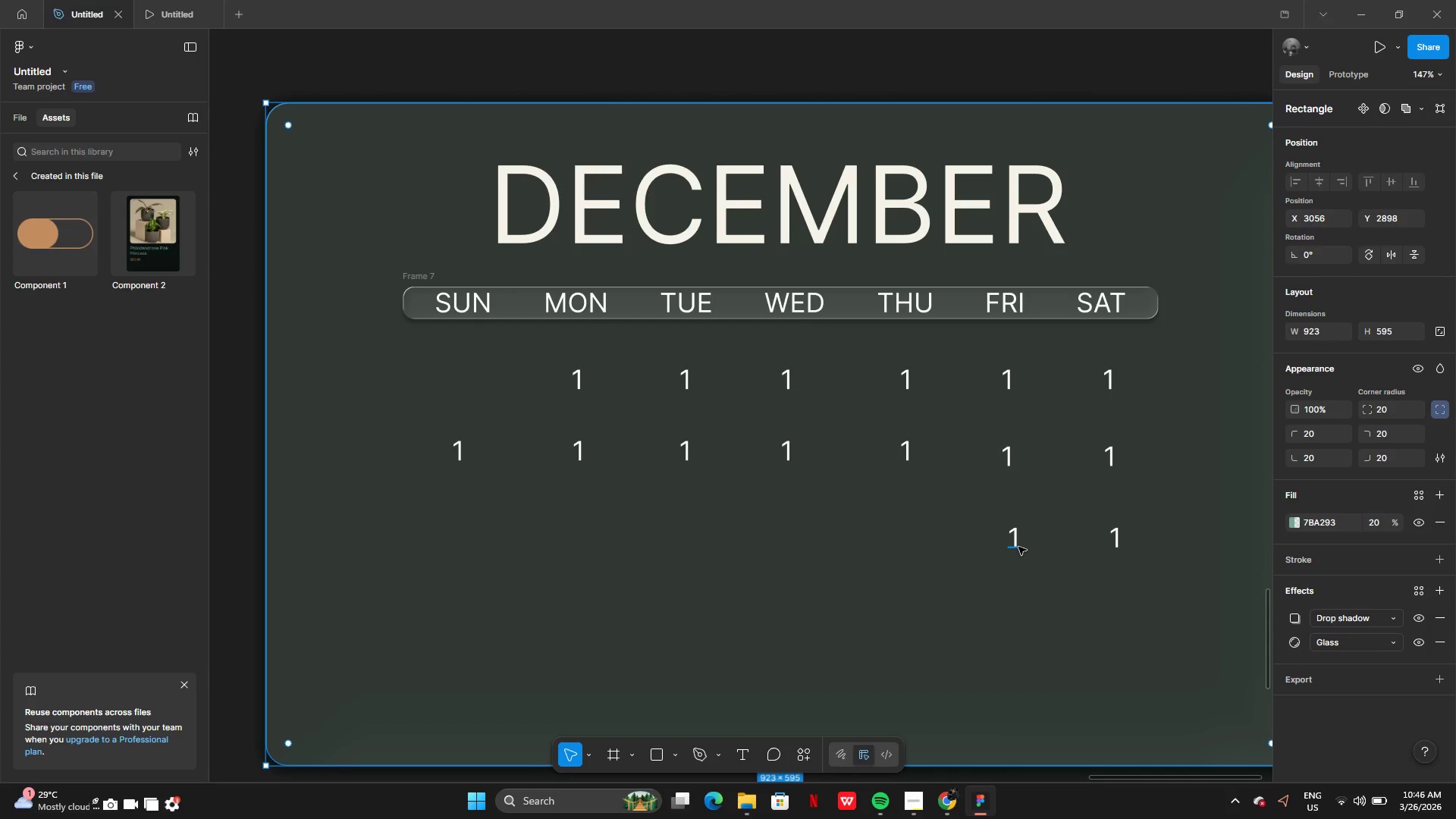 
key(Alt+AltLeft)
 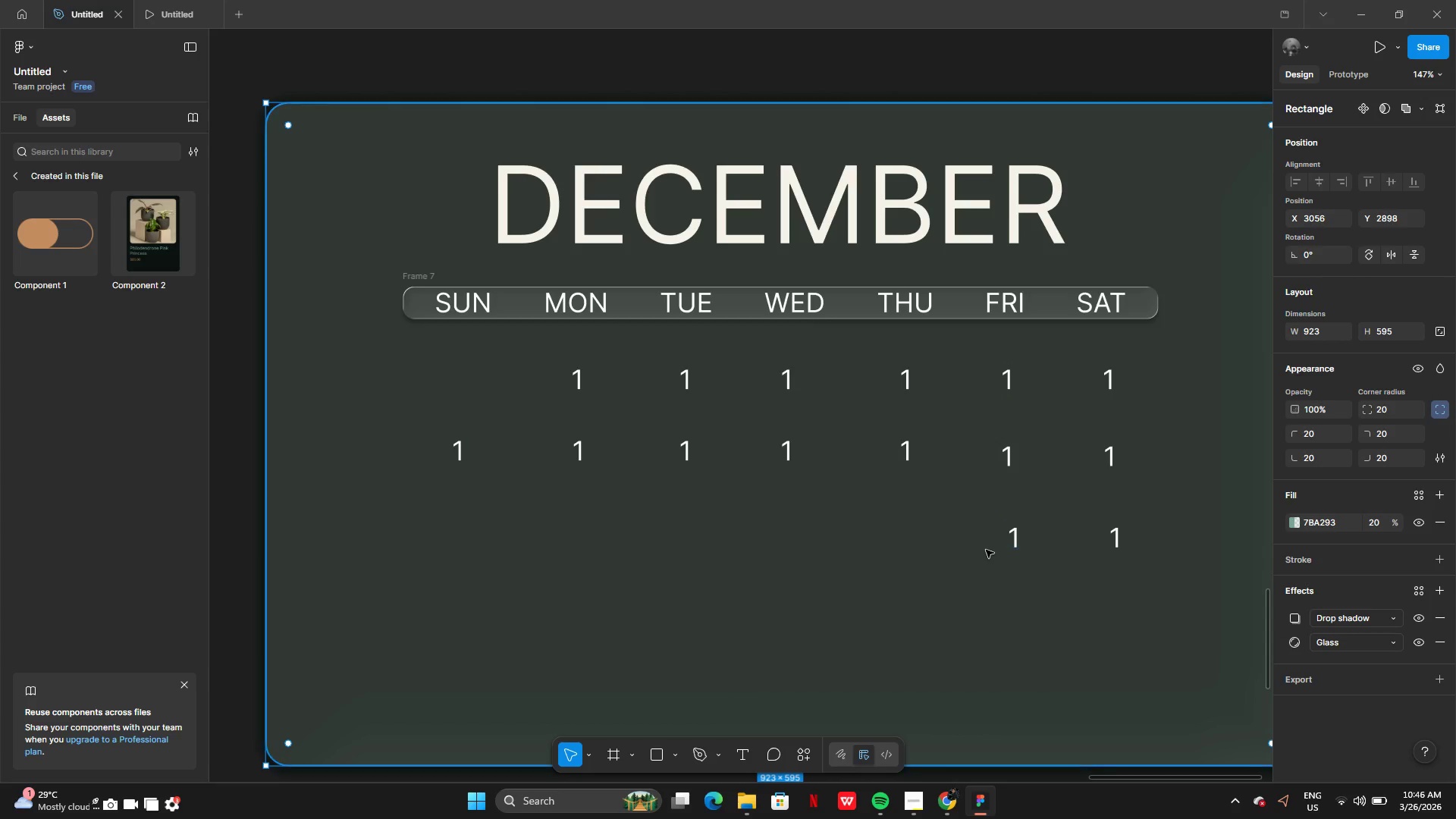 
left_click_drag(start_coordinate=[972, 547], to_coordinate=[1138, 538])
 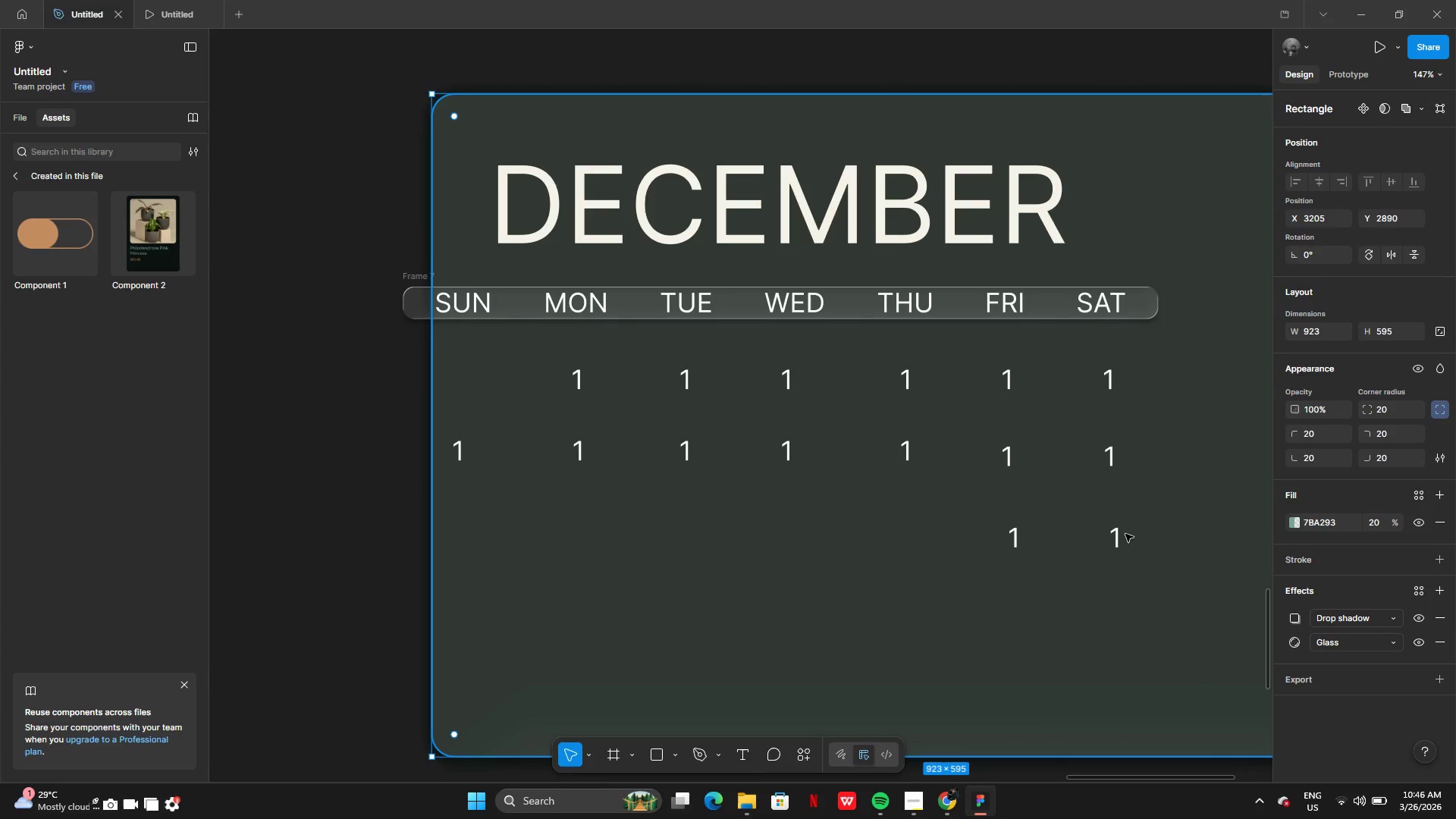 
key(Control+Z)
 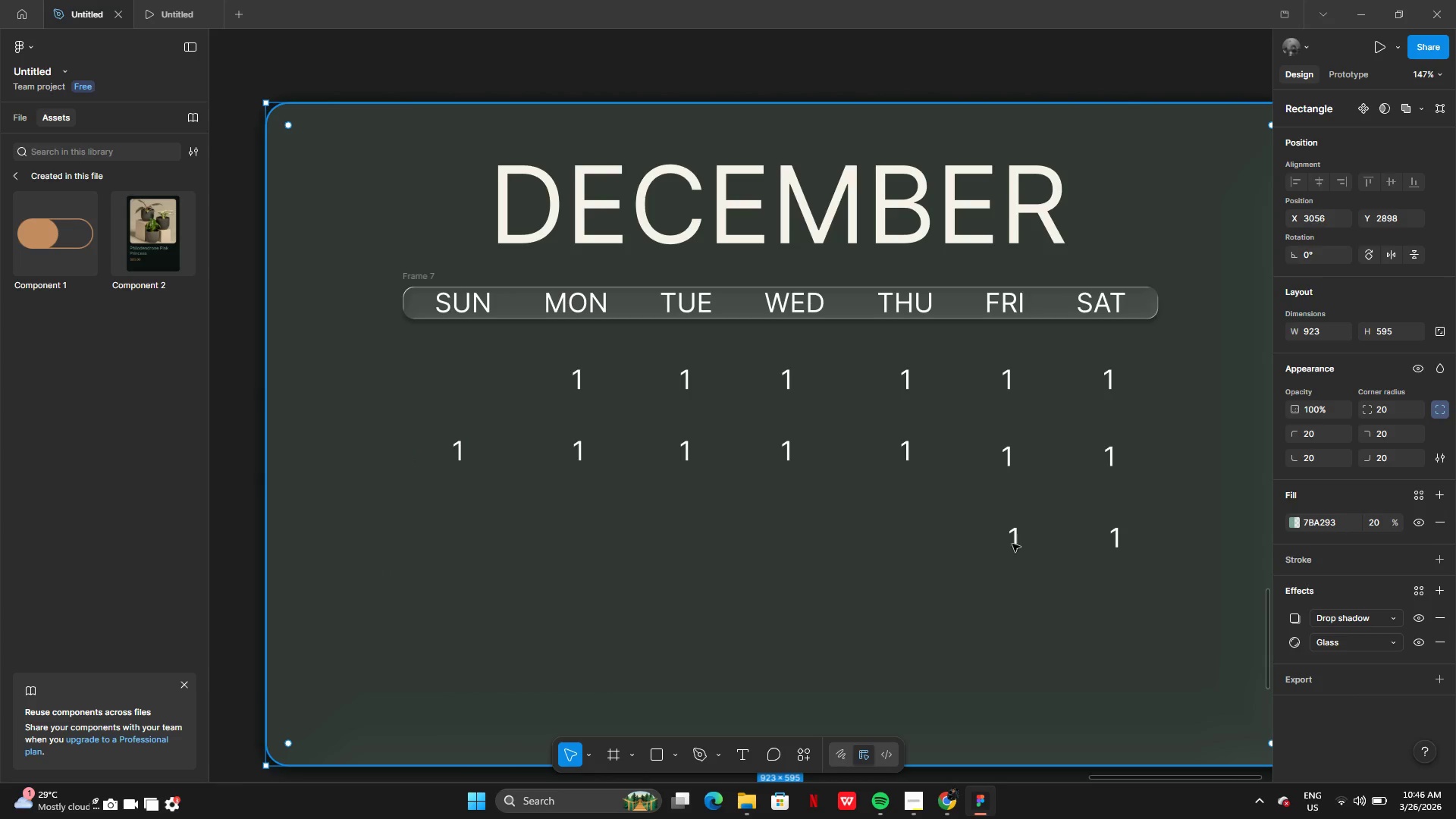 
left_click([1028, 544])
 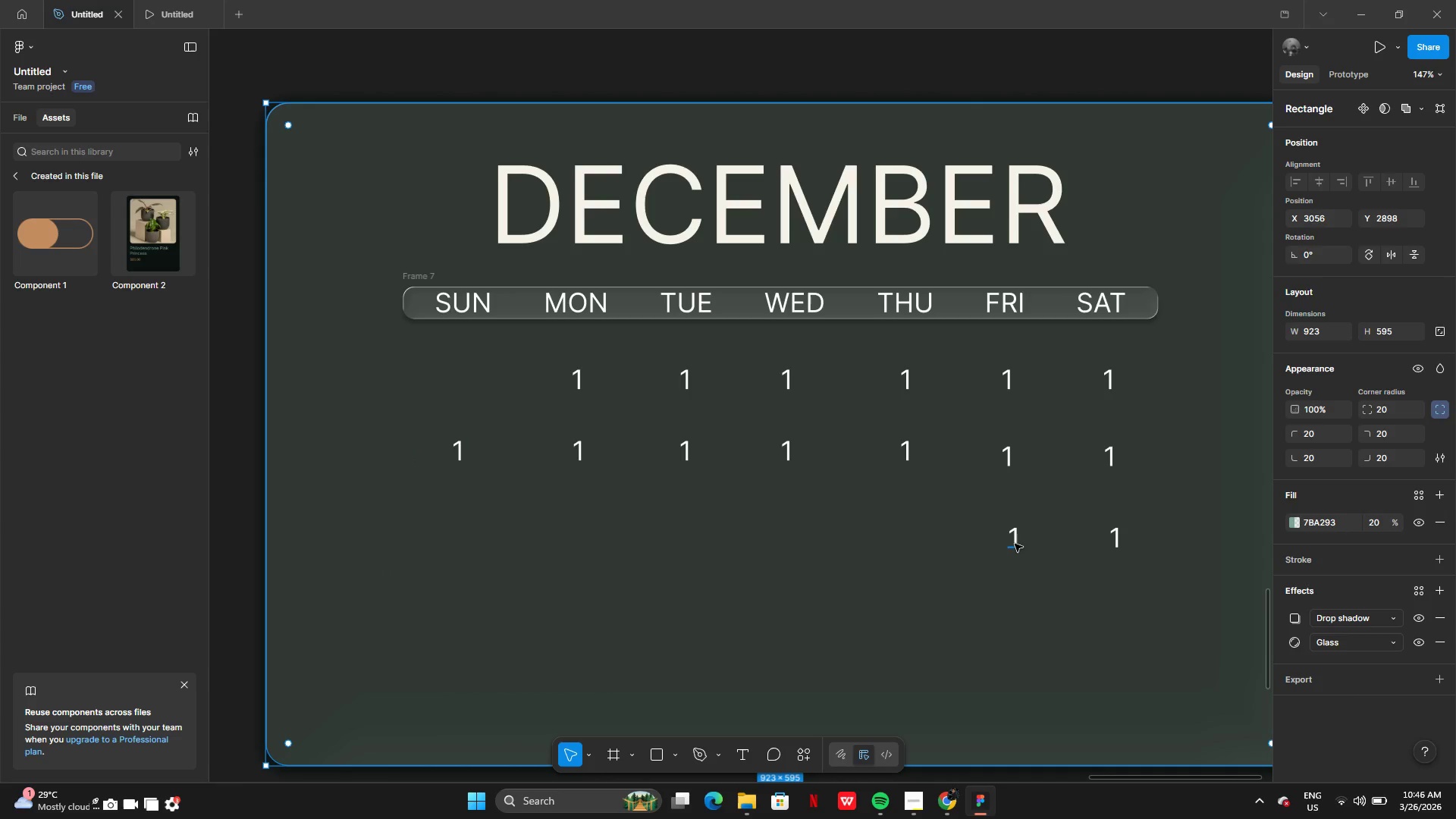 
left_click([1015, 544])
 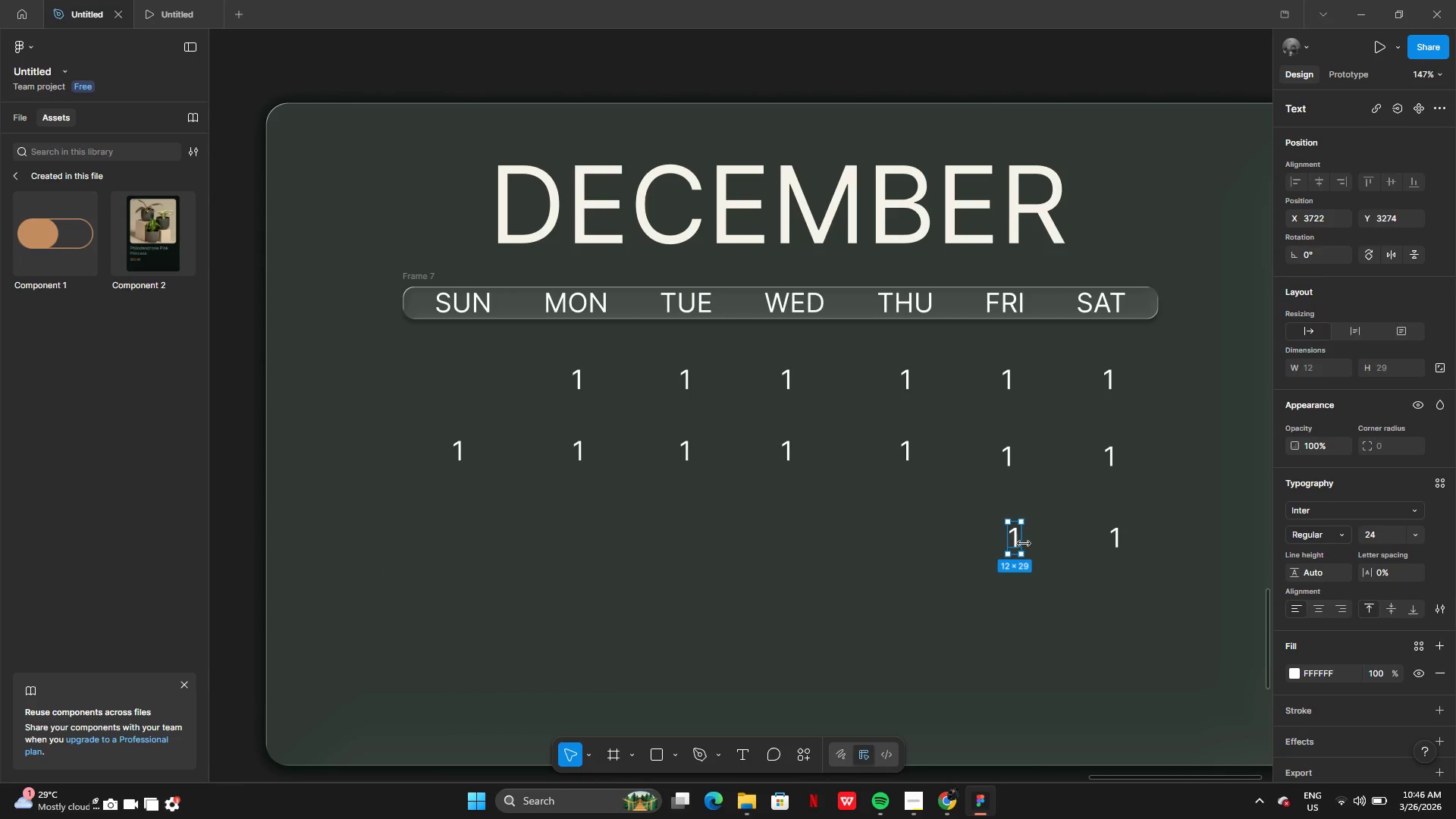 
key(Backspace)
 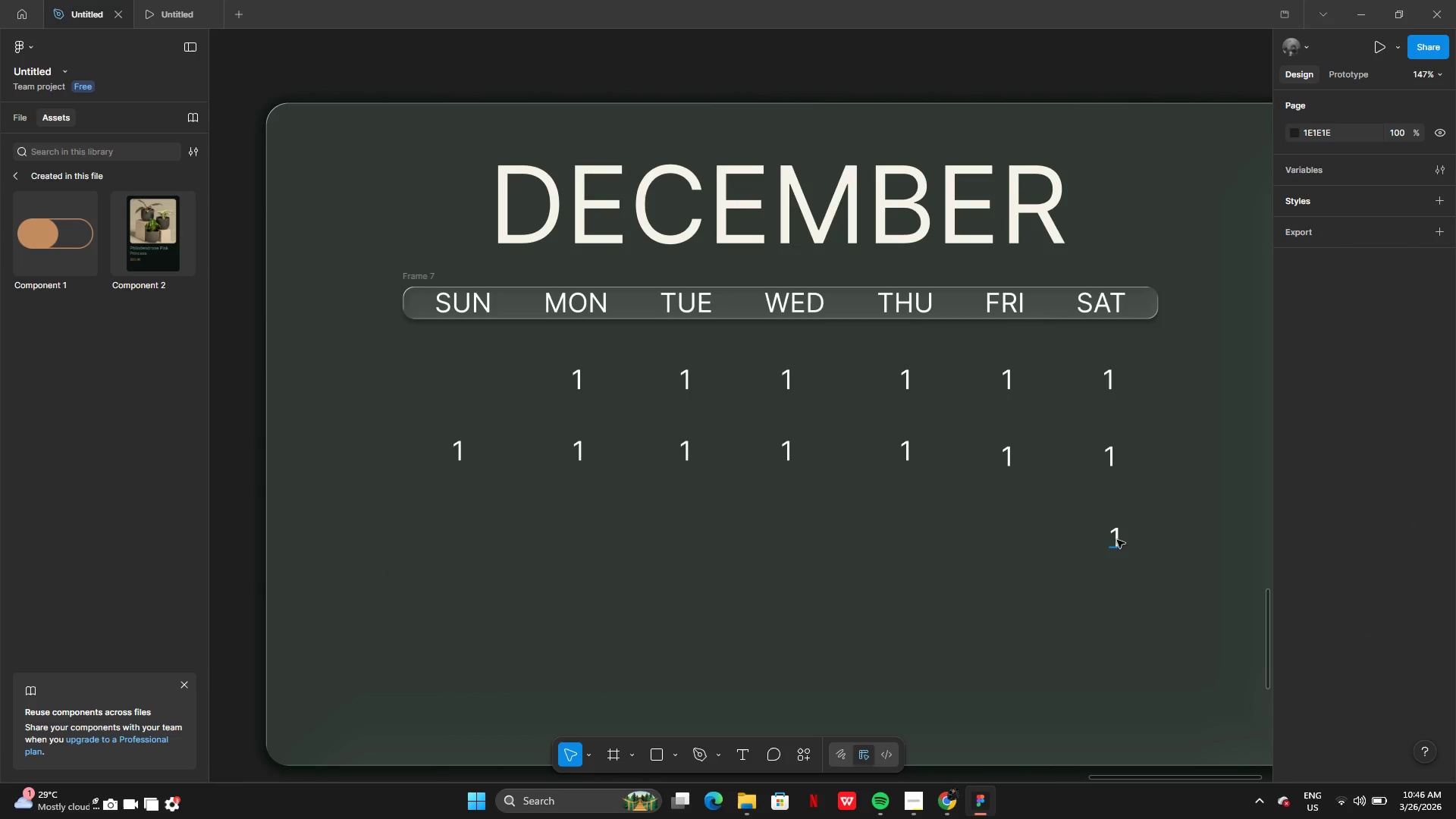 
left_click([1117, 540])
 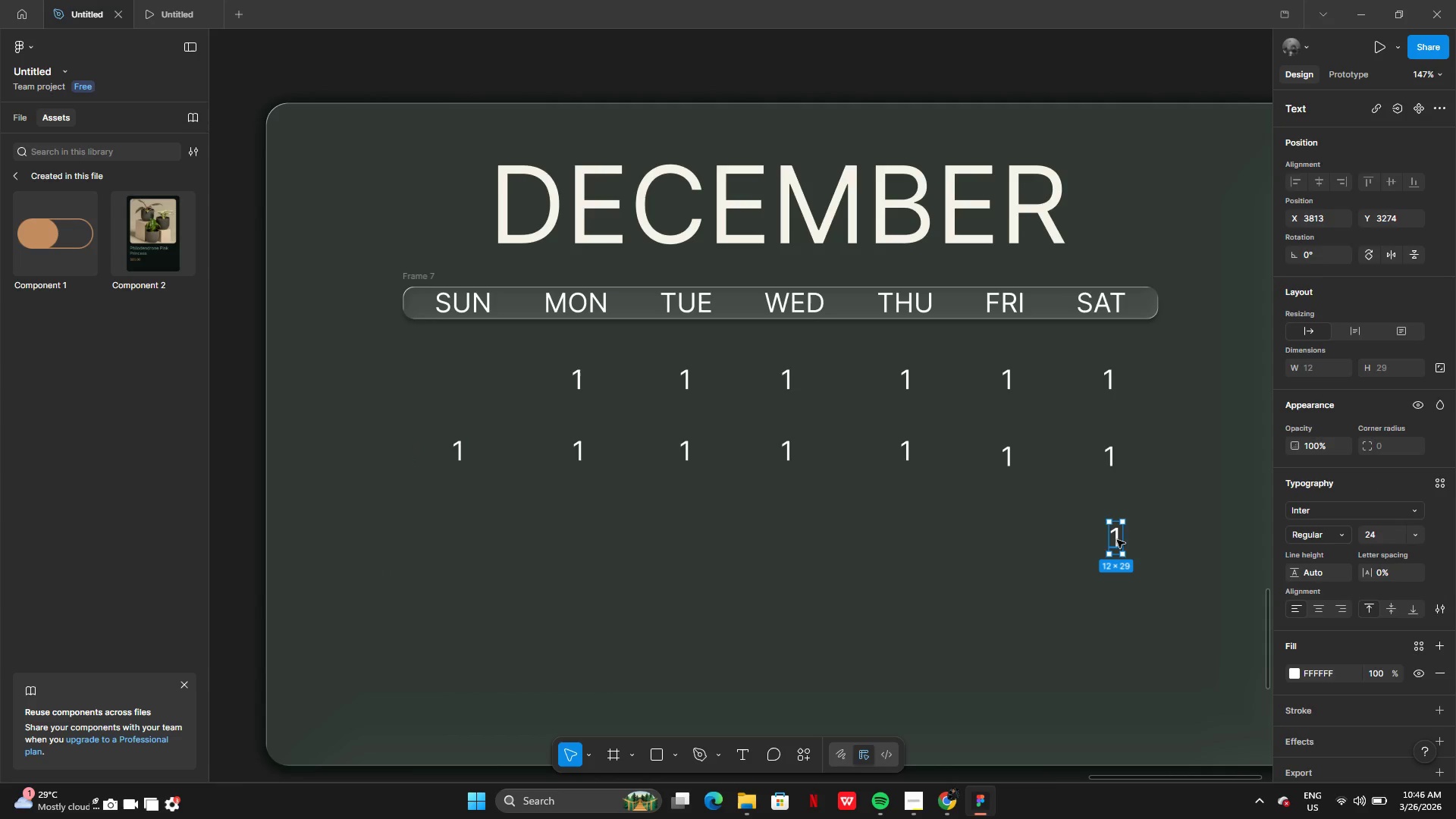 
key(Backspace)
 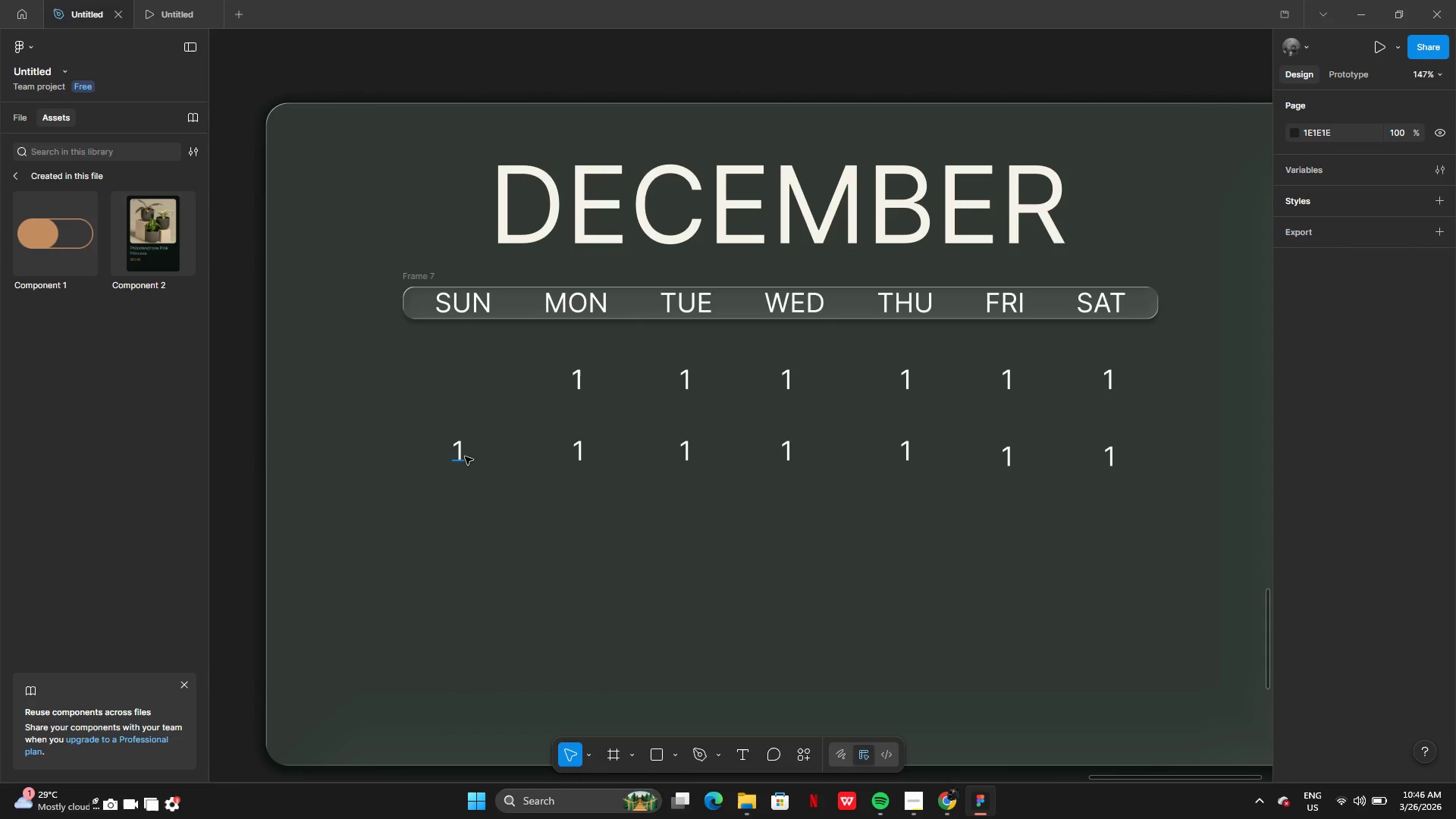 
left_click([464, 456])
 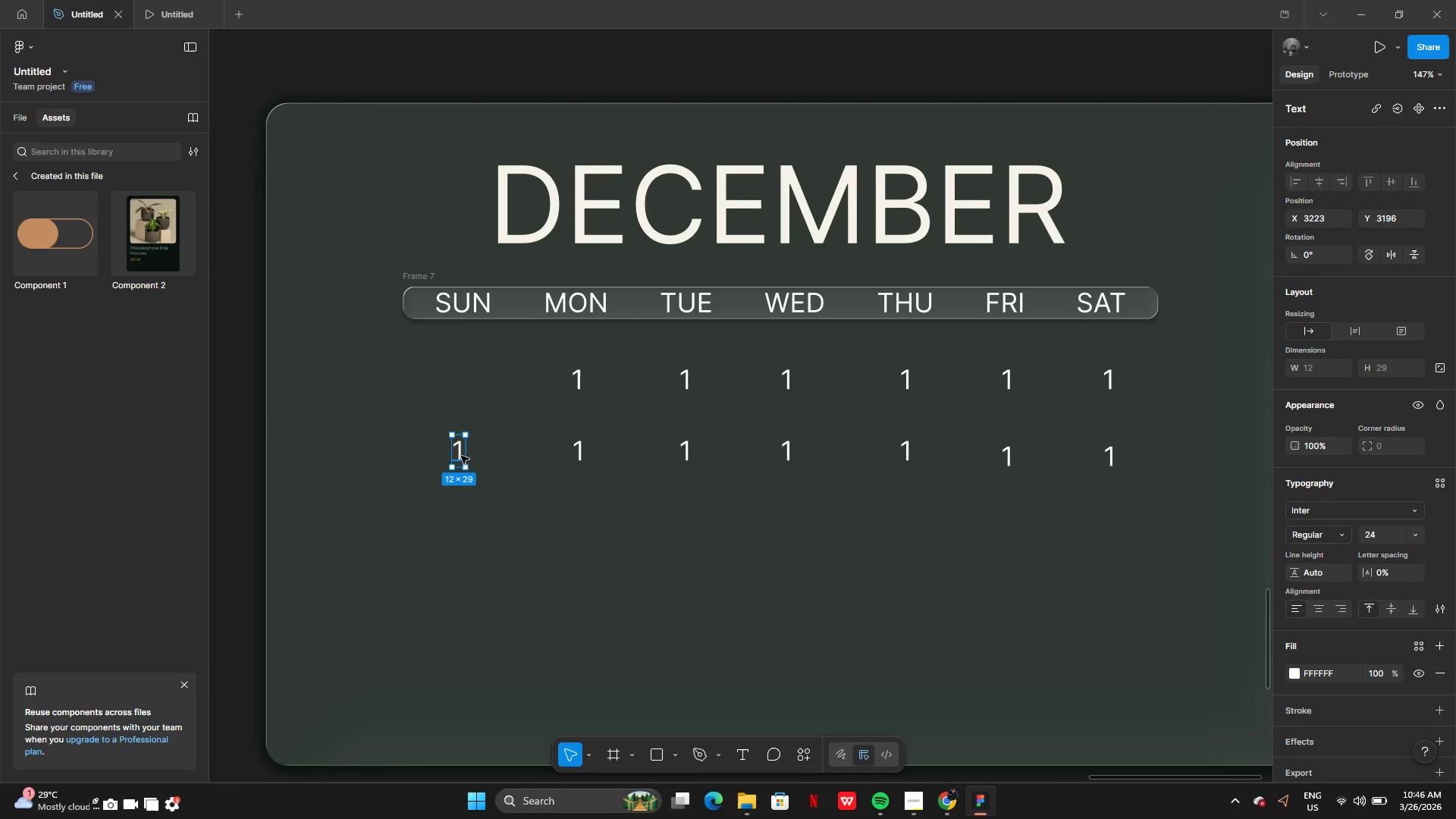 
hold_key(key=ShiftLeft, duration=1.51)
left_click([573, 457])
 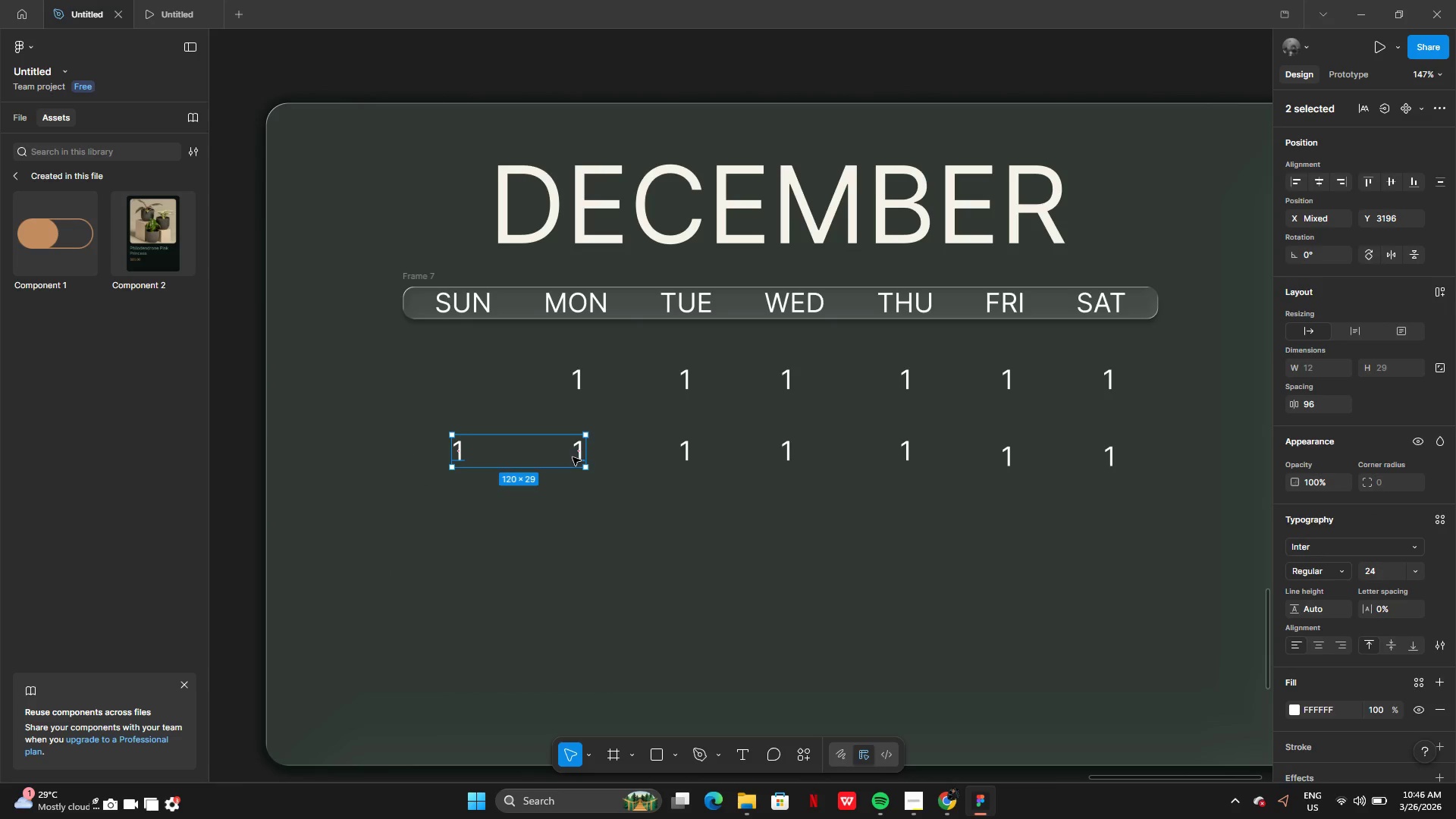 
hold_key(key=ShiftLeft, duration=1.5)
left_click([689, 455])
 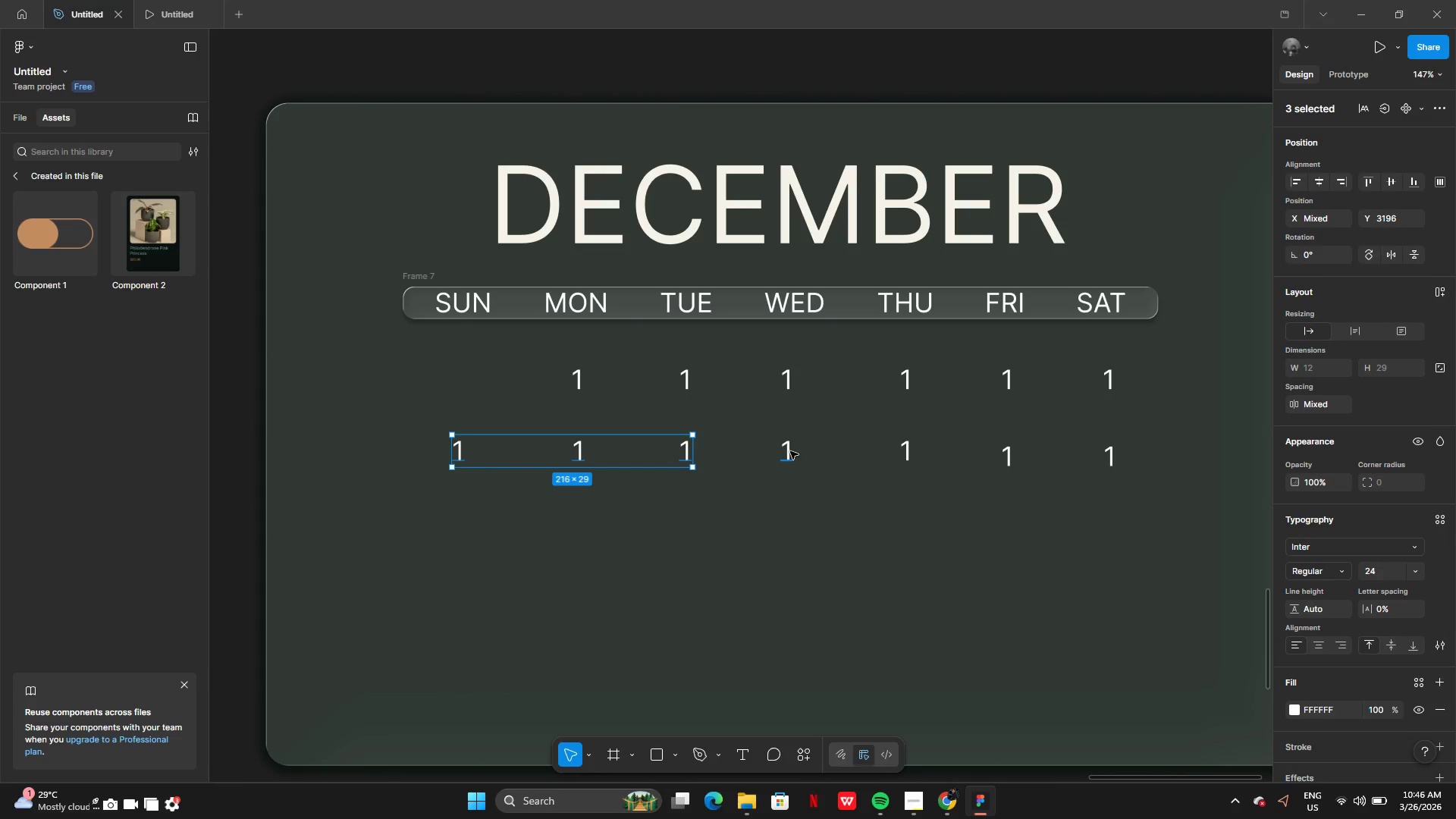 
hold_key(key=ShiftLeft, duration=1.52)
left_click([791, 455])
 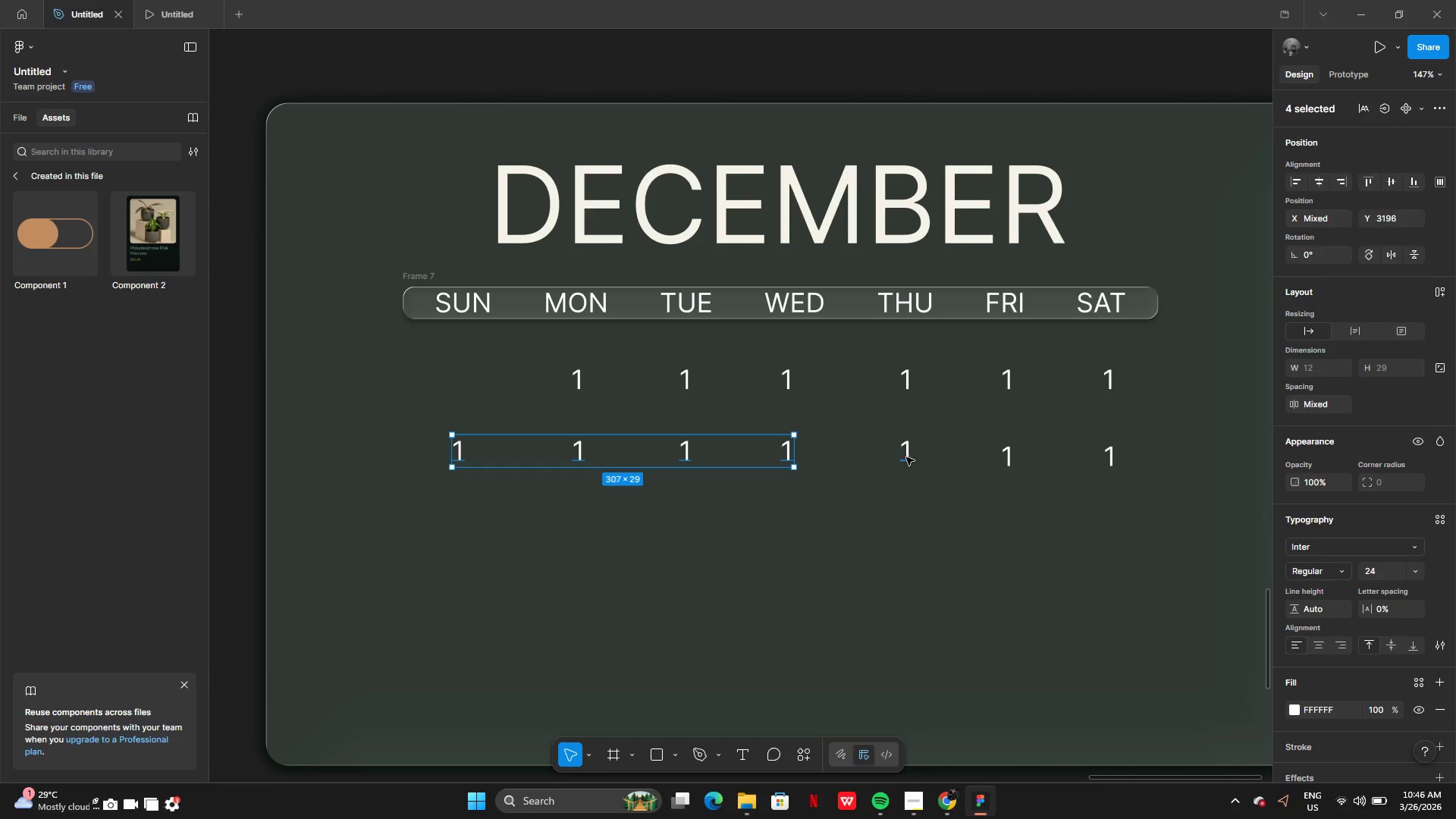 
left_click([906, 457])
 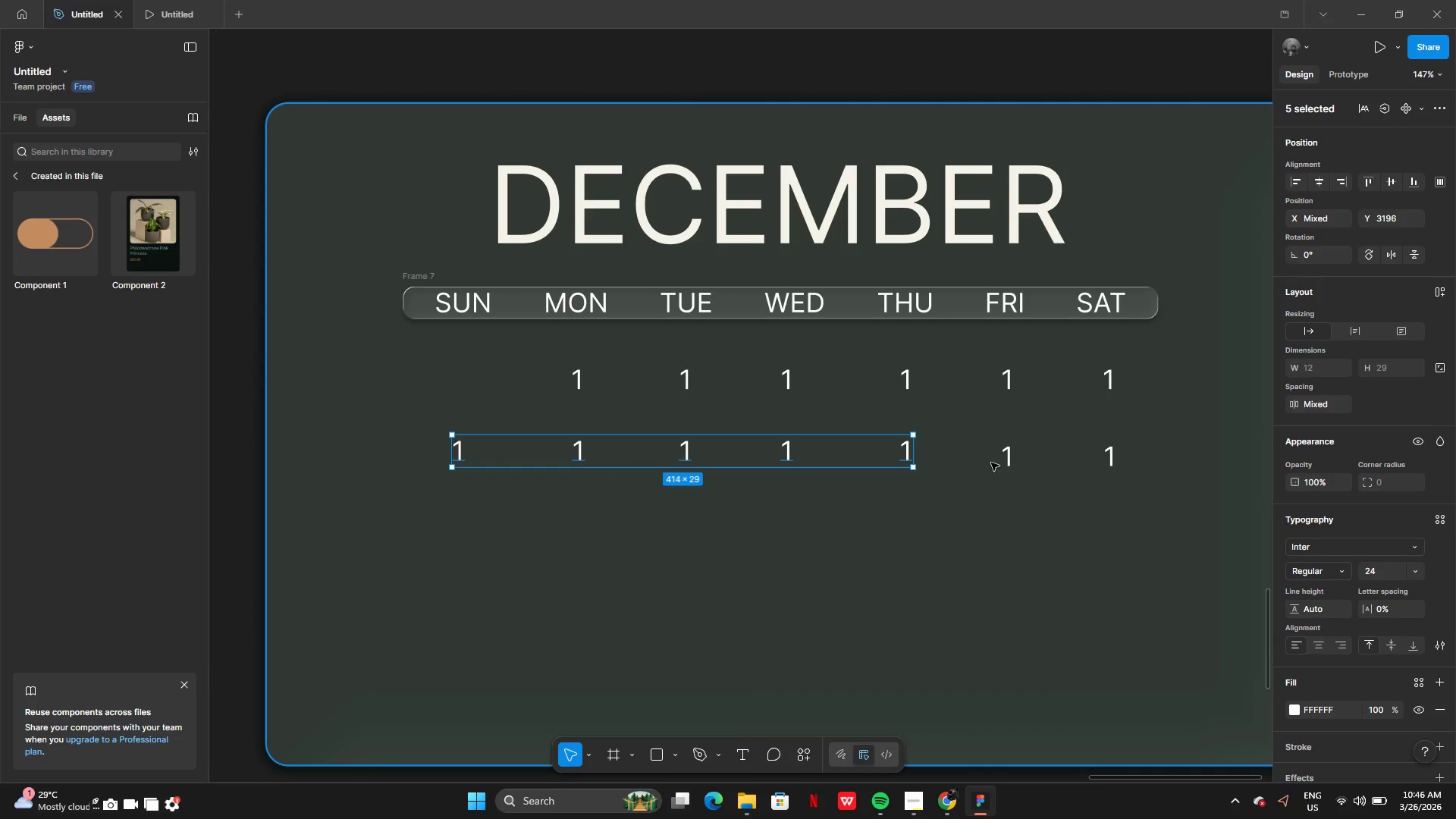 
hold_key(key=ShiftLeft, duration=1.5)
left_click([1011, 463])
 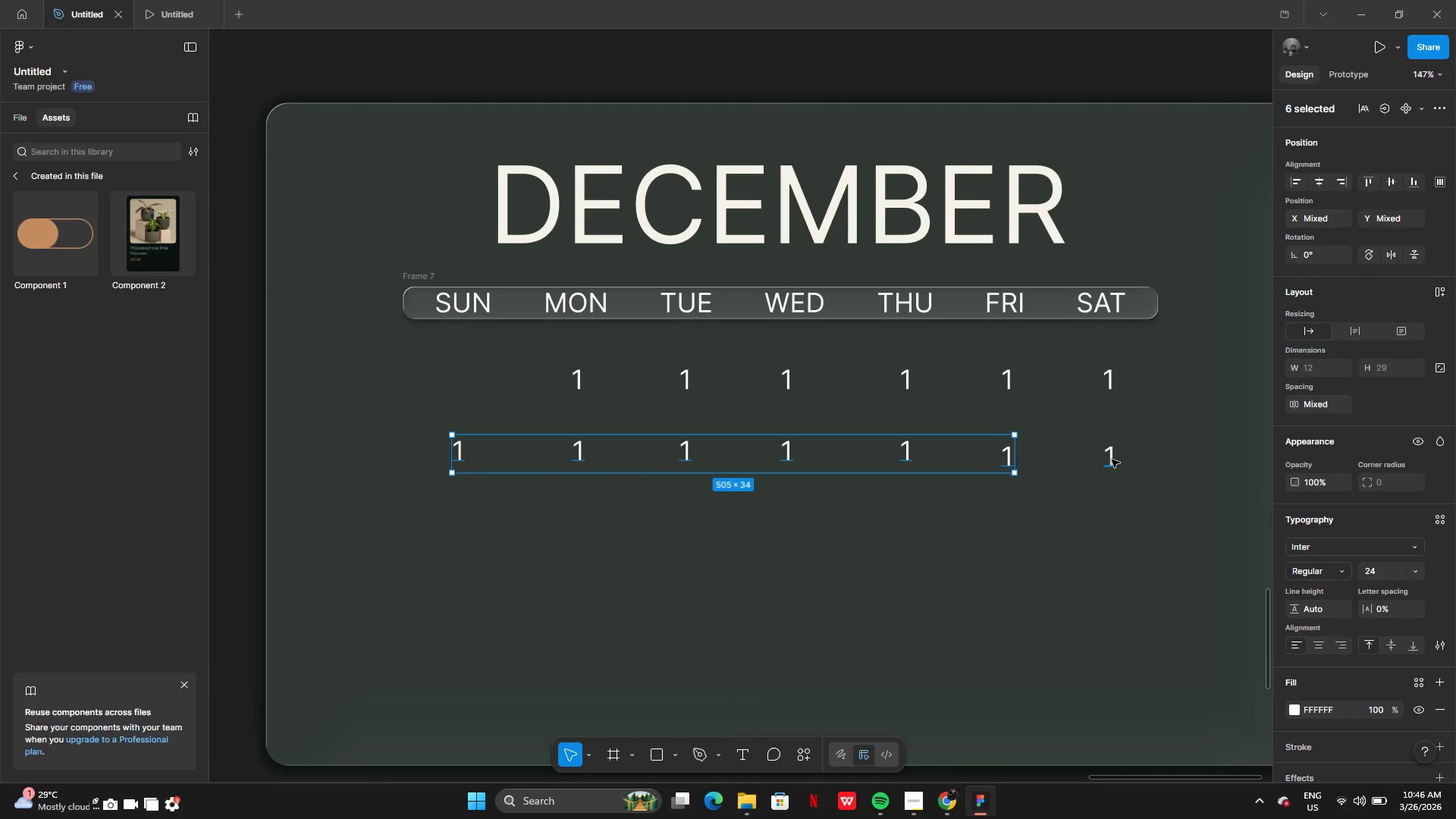 
key(Shift+ShiftLeft)
 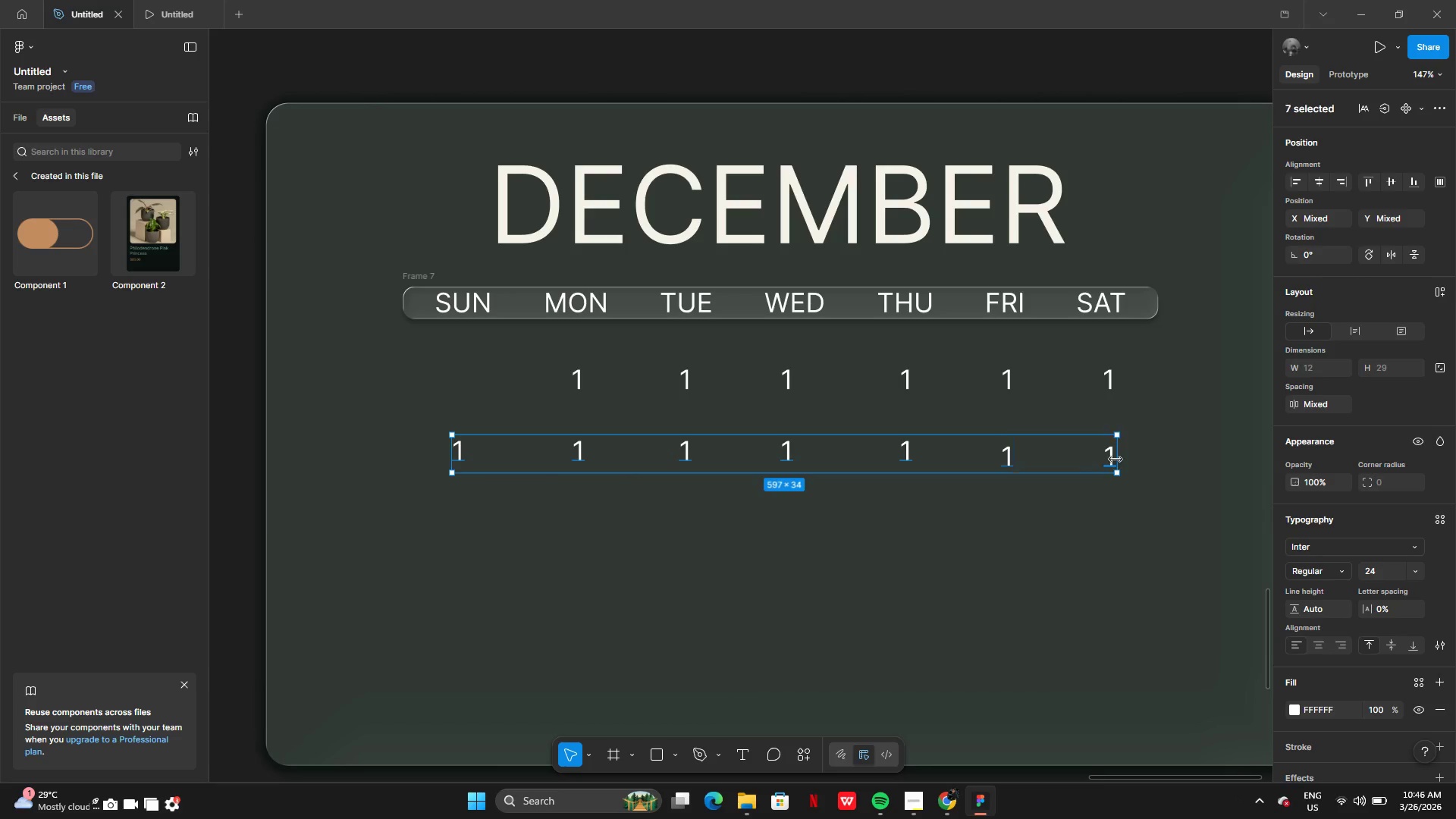 
key(Shift+ShiftLeft)
 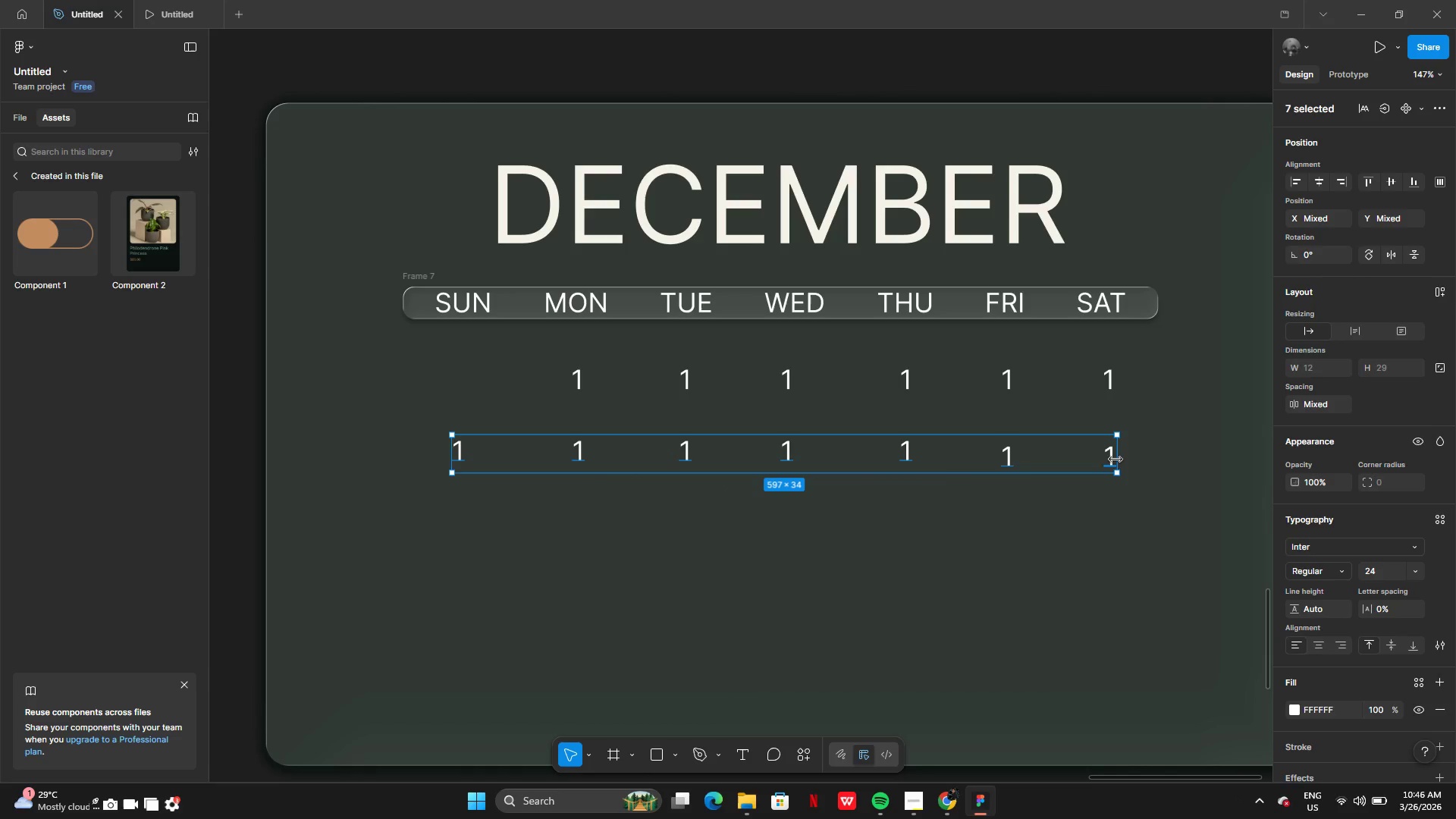 
key(Shift+ShiftLeft)
 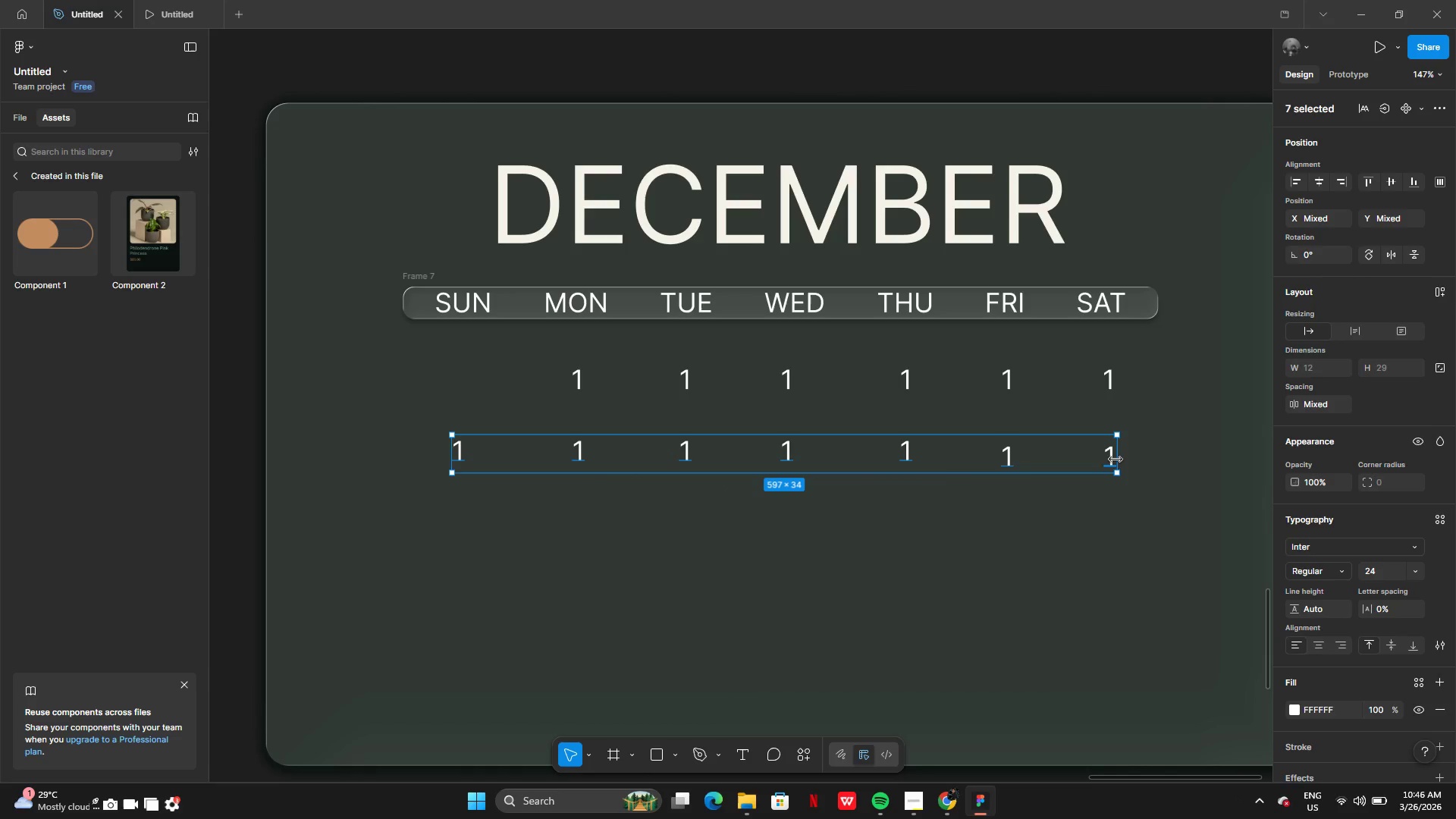 
key(Shift+ShiftLeft)
 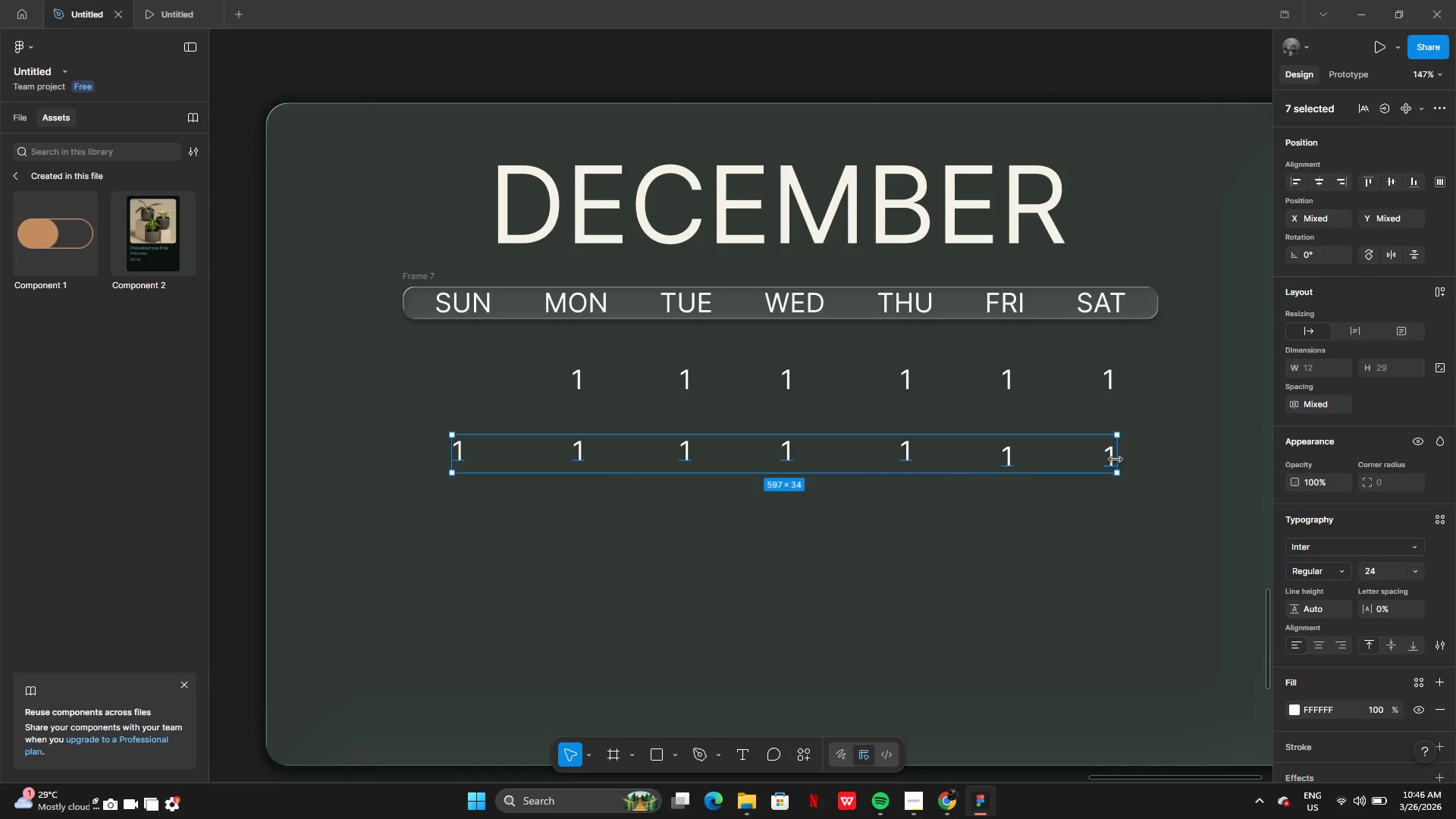 
key(Shift+ShiftLeft)
 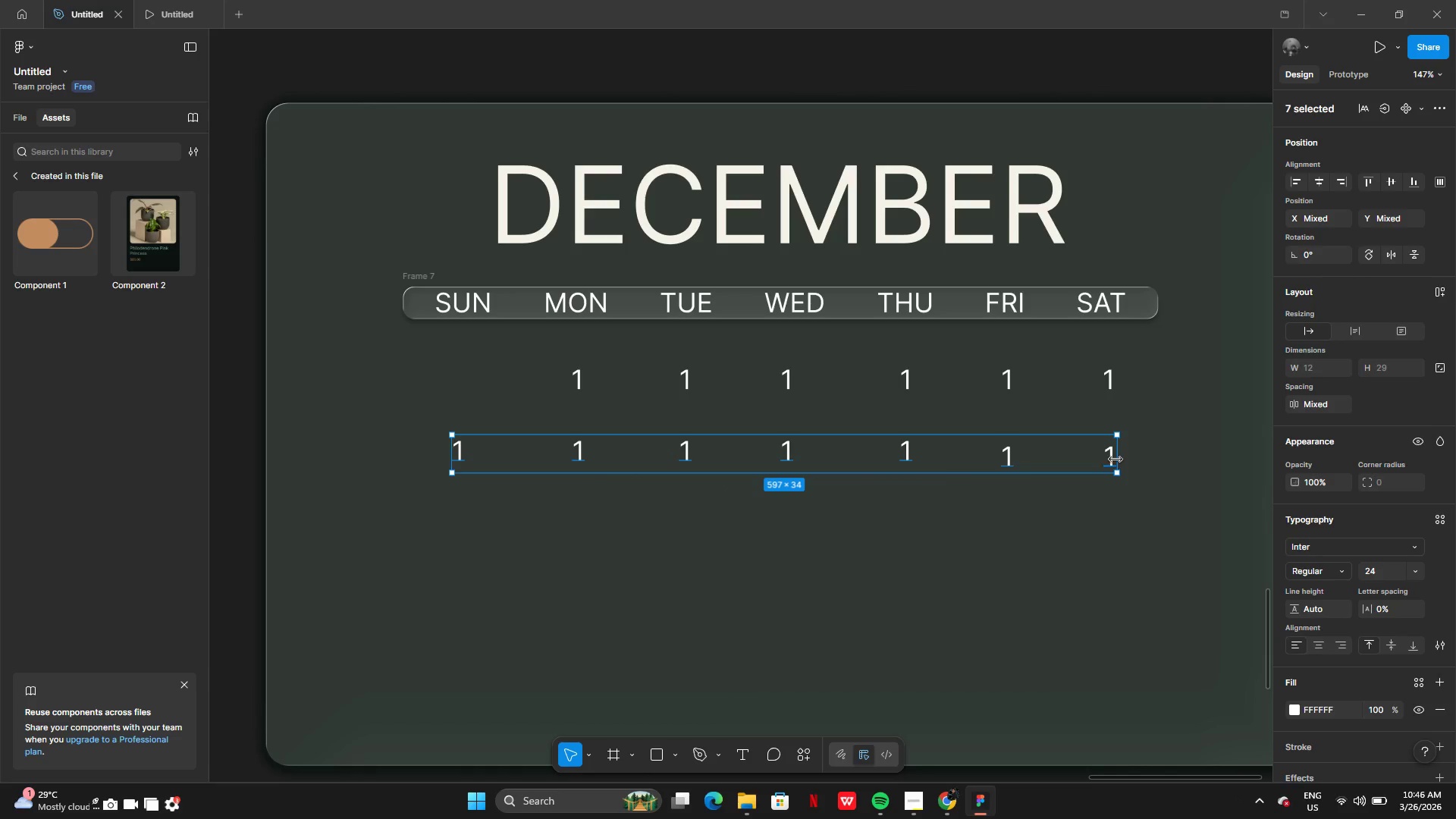 
key(Shift+ShiftLeft)
 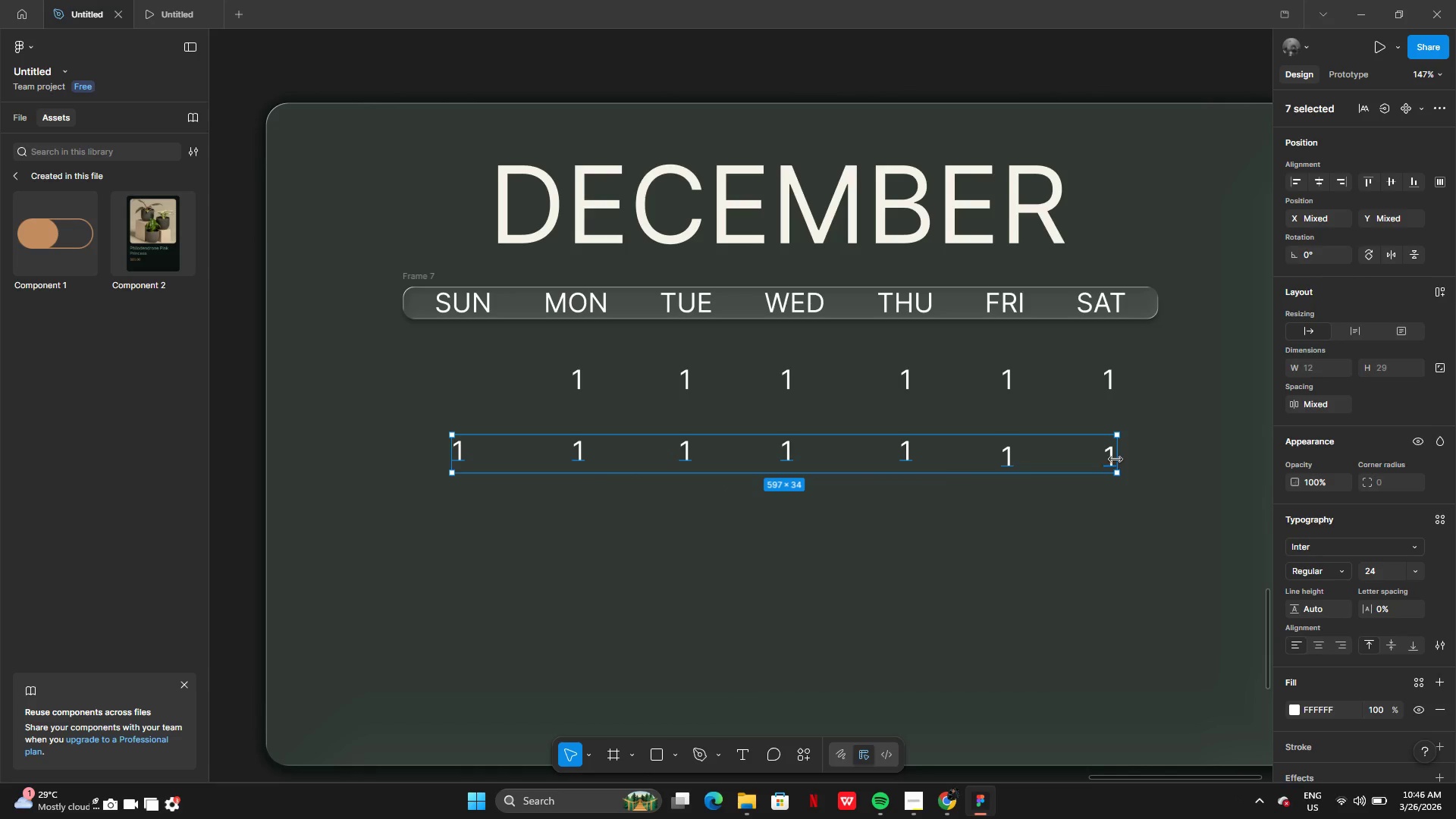 
key(Shift+ShiftLeft)
 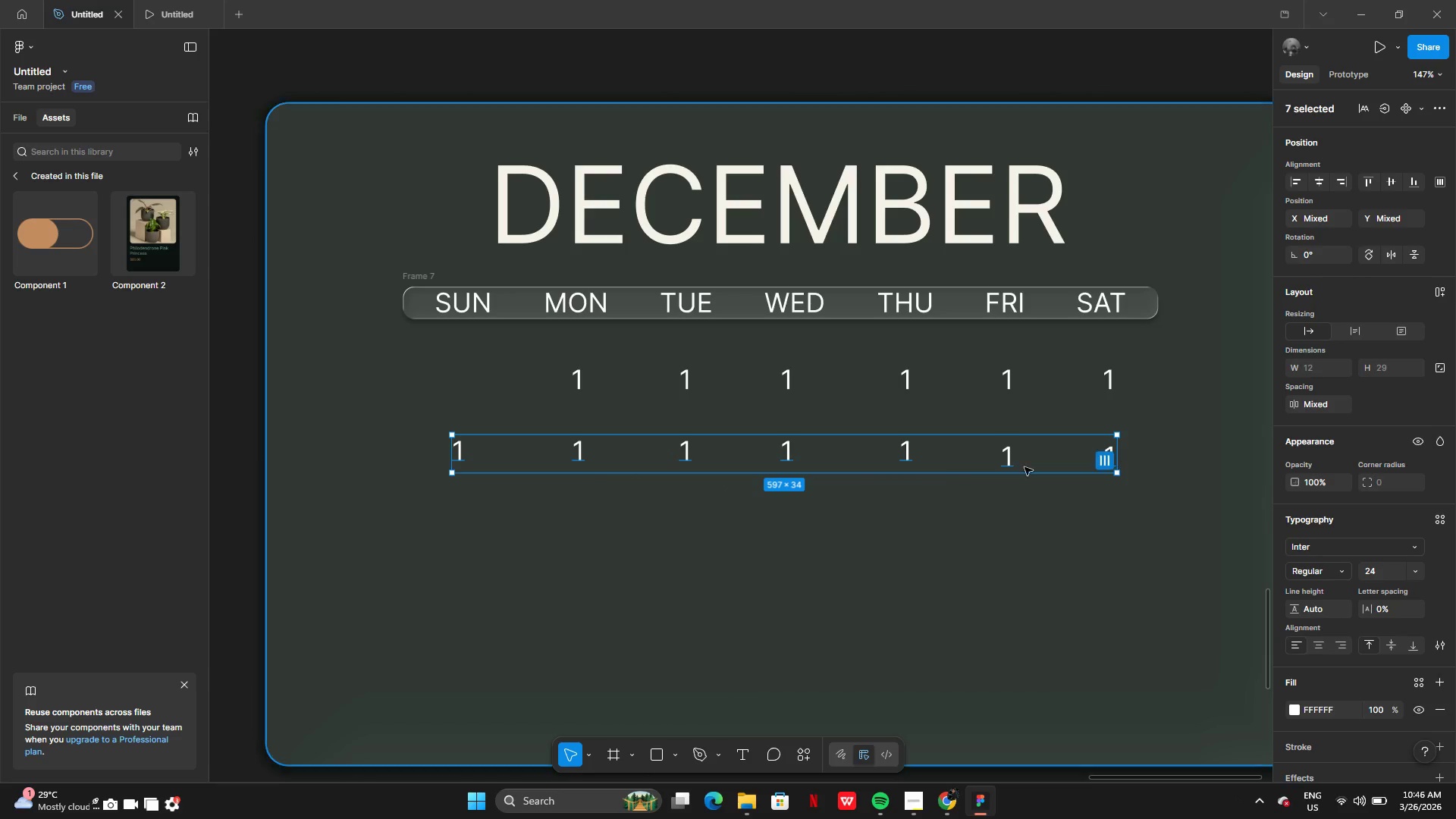 
key(Shift+ShiftLeft)
 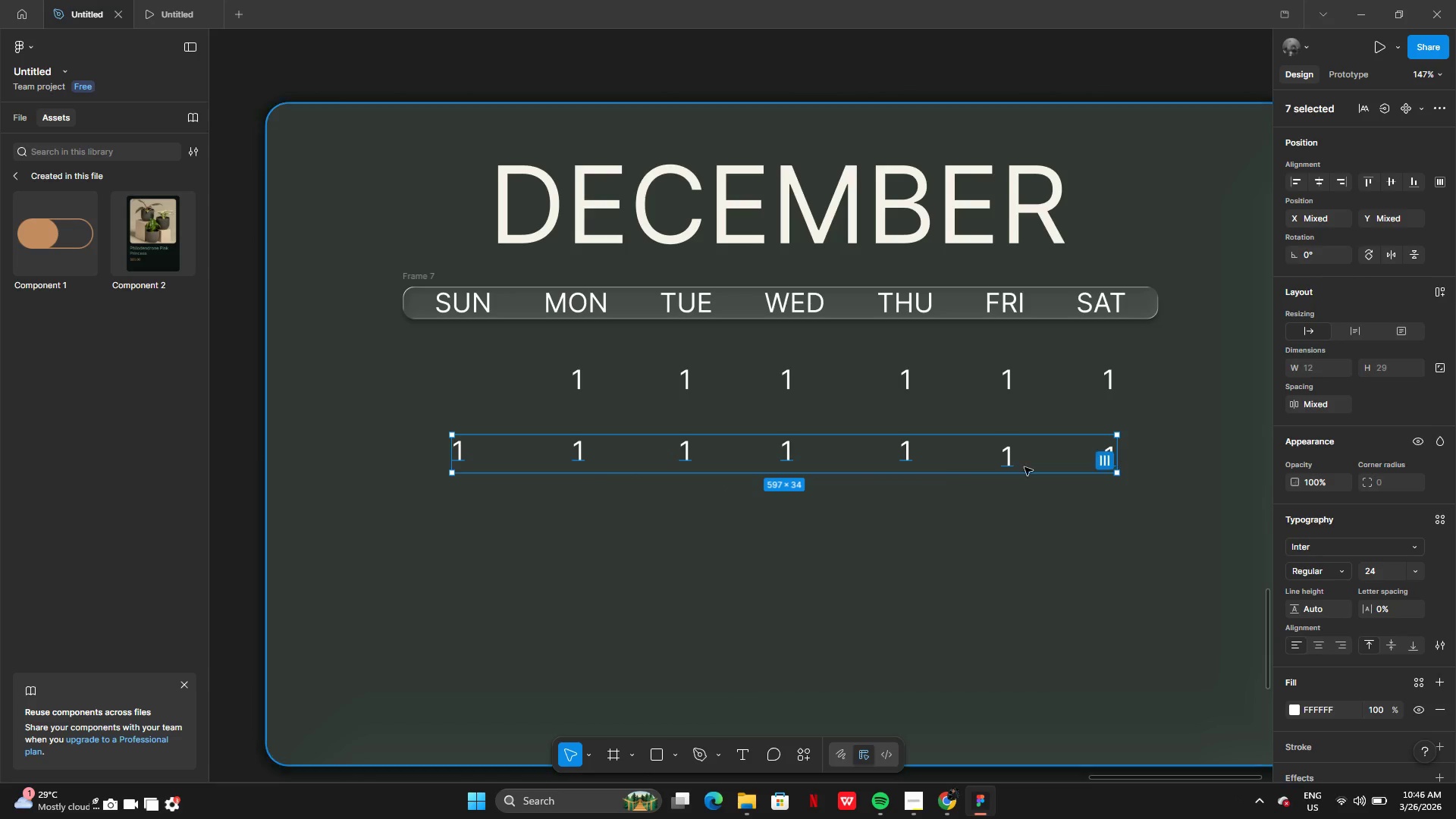 
key(Shift+ShiftLeft)
 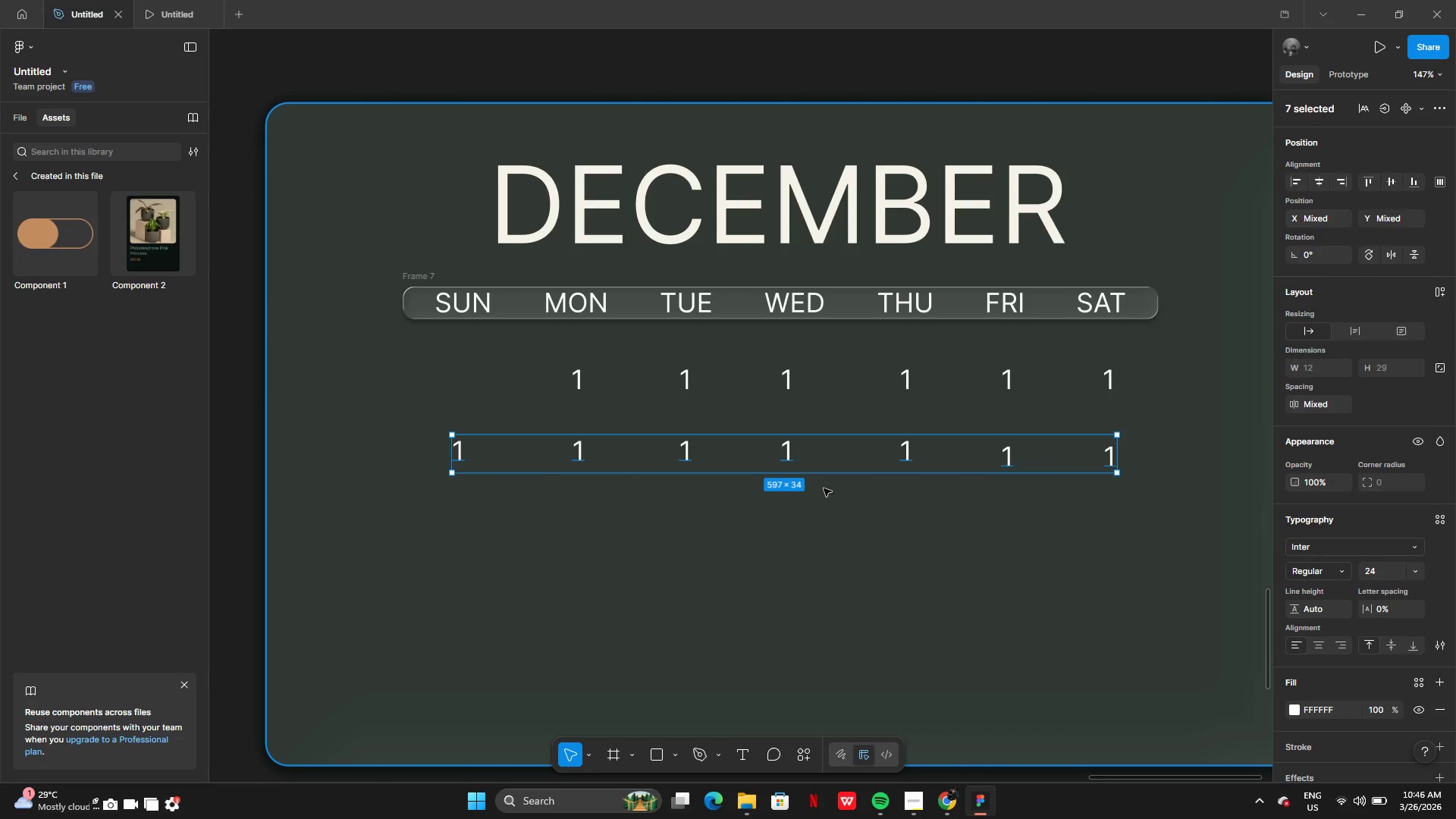 
hold_key(key=AltLeft, duration=0.94)
left_click_drag(start_coordinate=[821, 461], to_coordinate=[824, 497])
 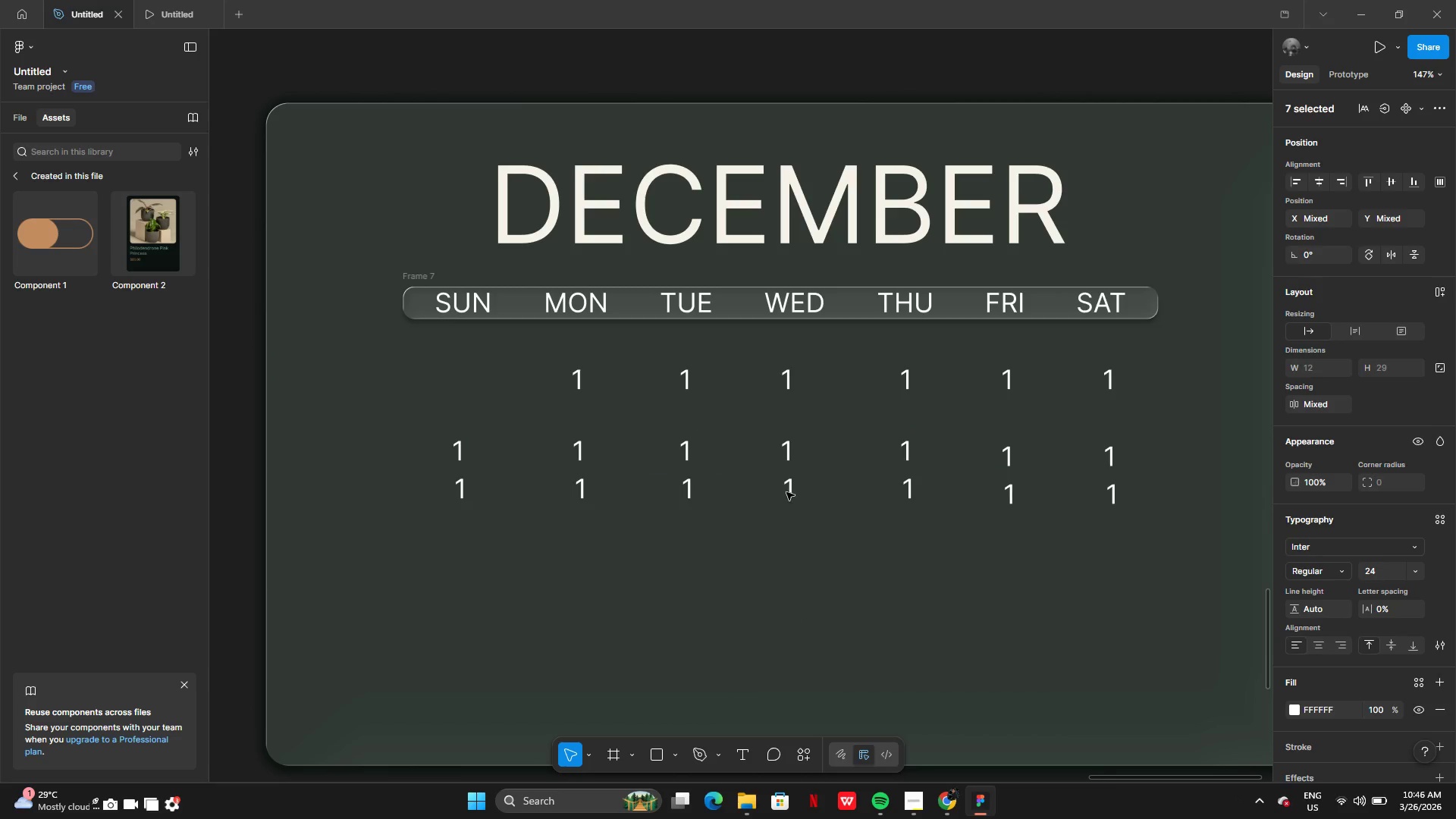 
left_click_drag(start_coordinate=[784, 491], to_coordinate=[785, 531])
 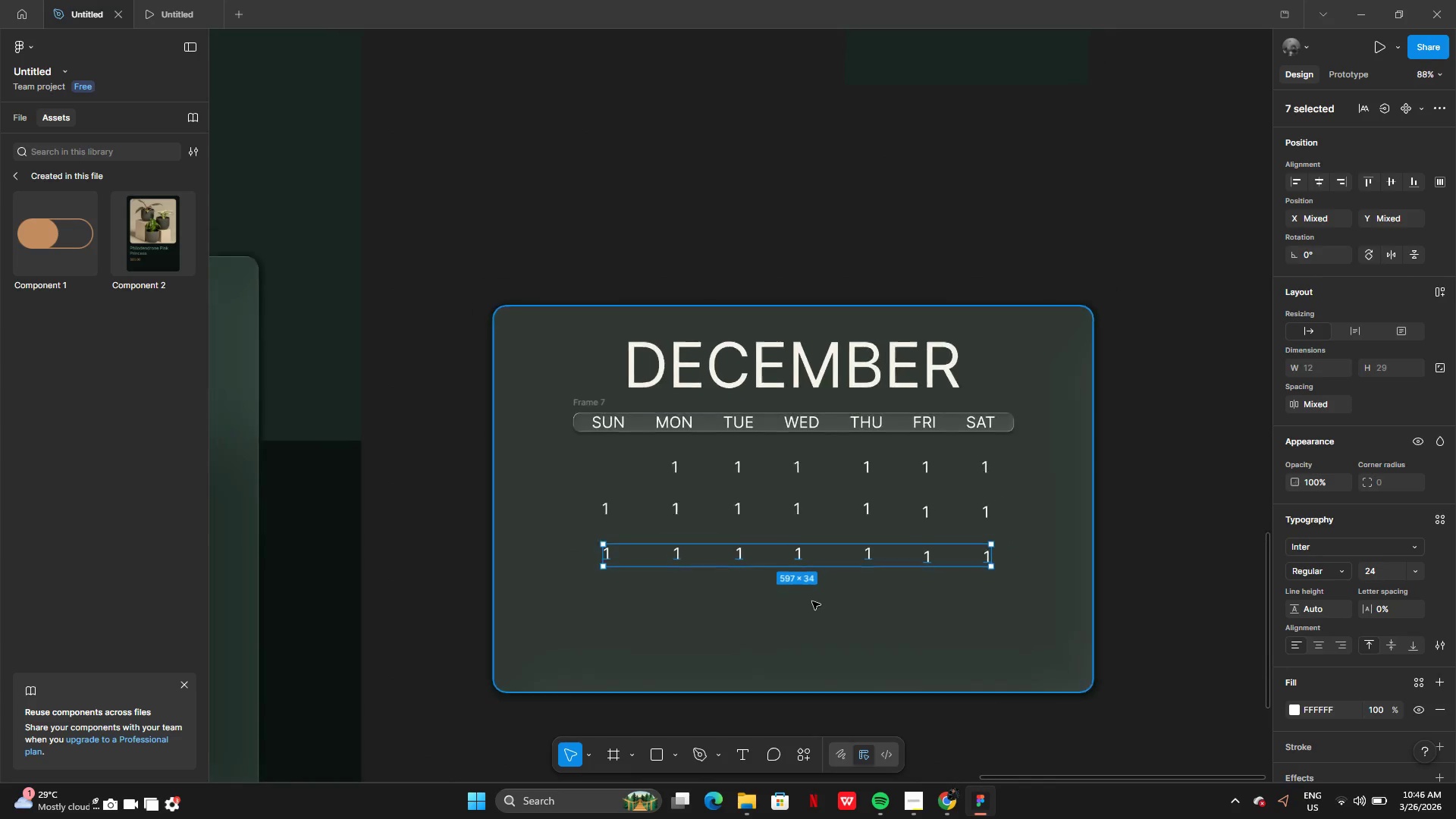 
left_click([816, 619])
 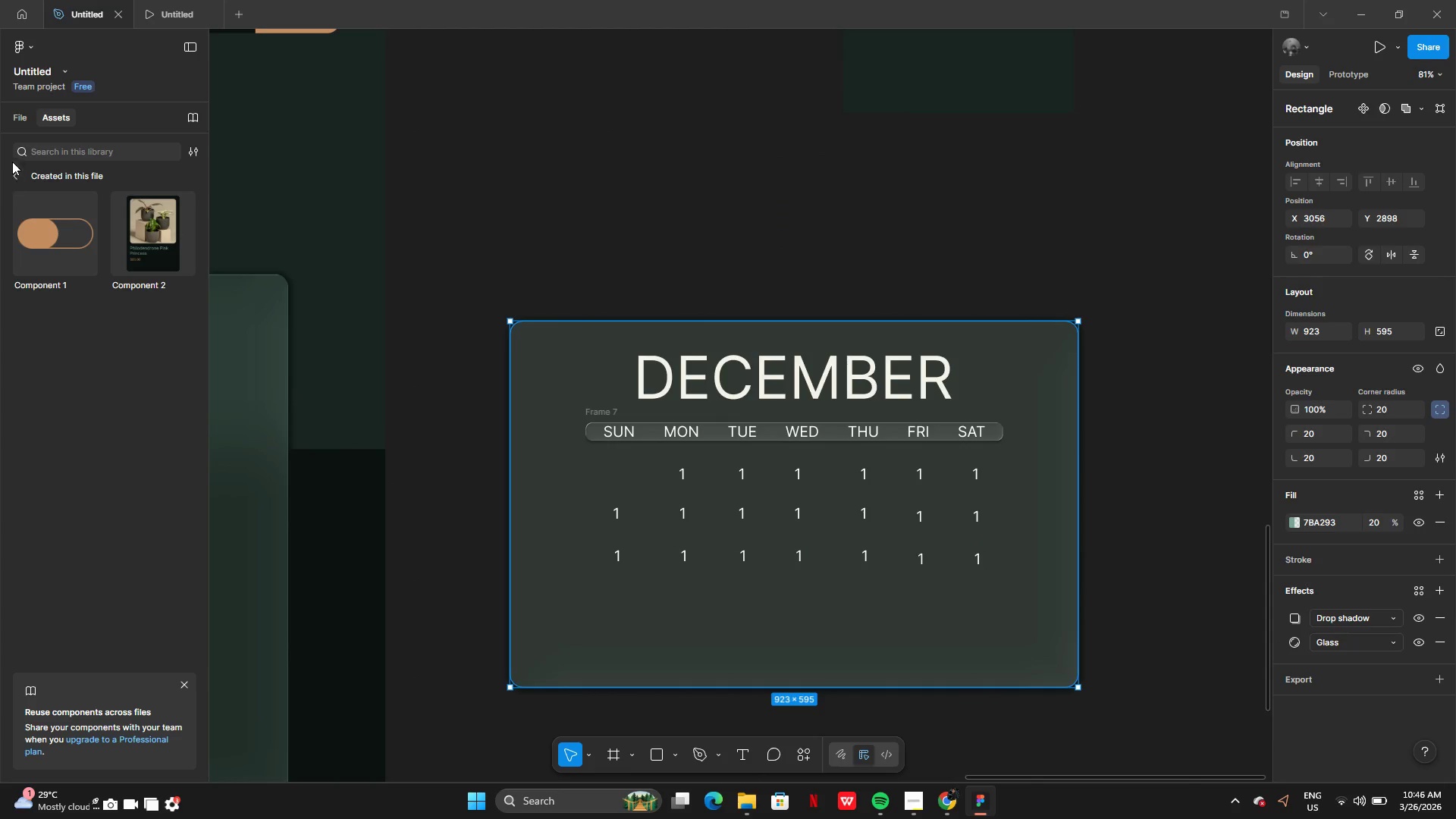 
left_click([19, 121])
 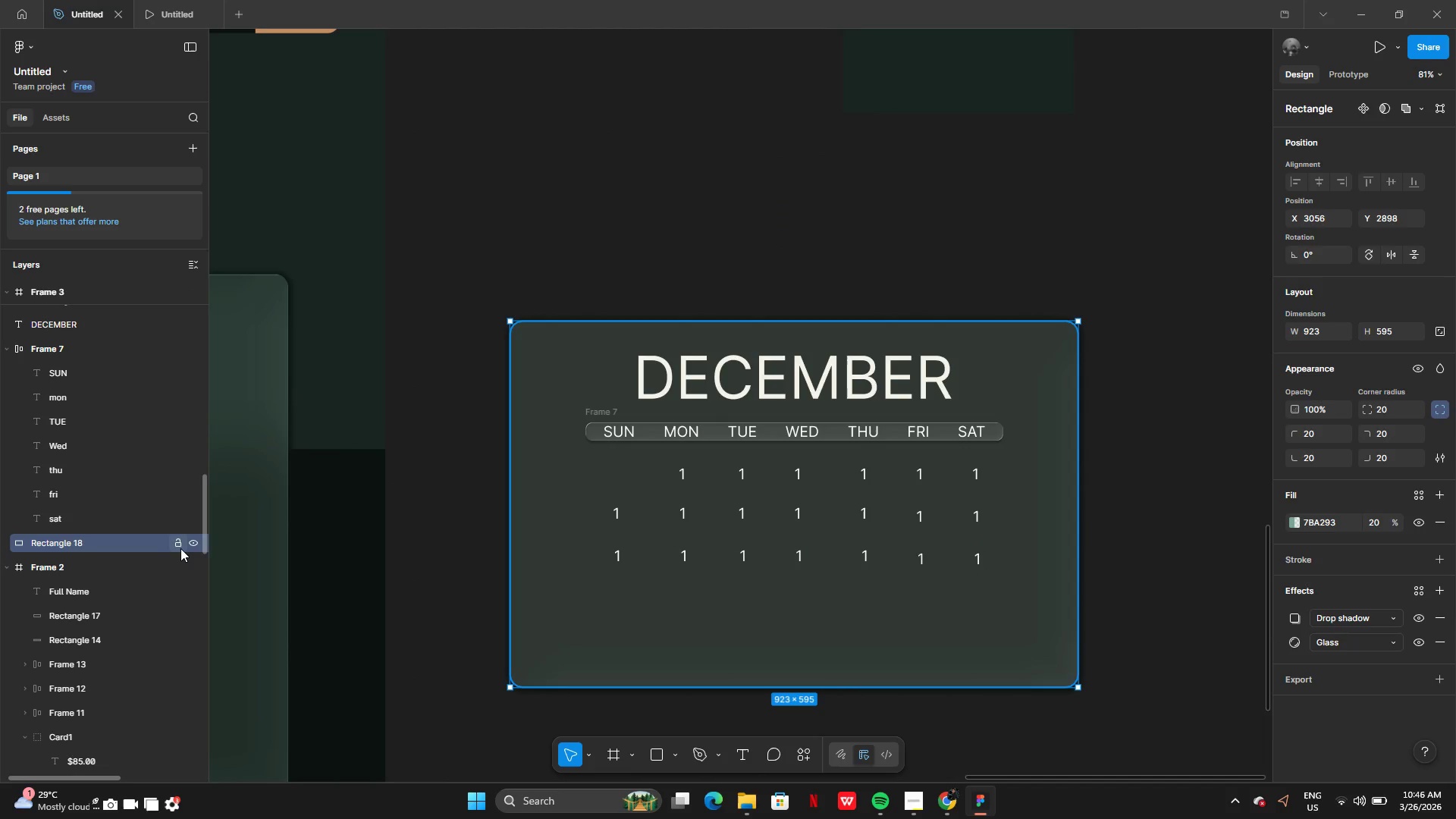 
left_click([181, 546])
 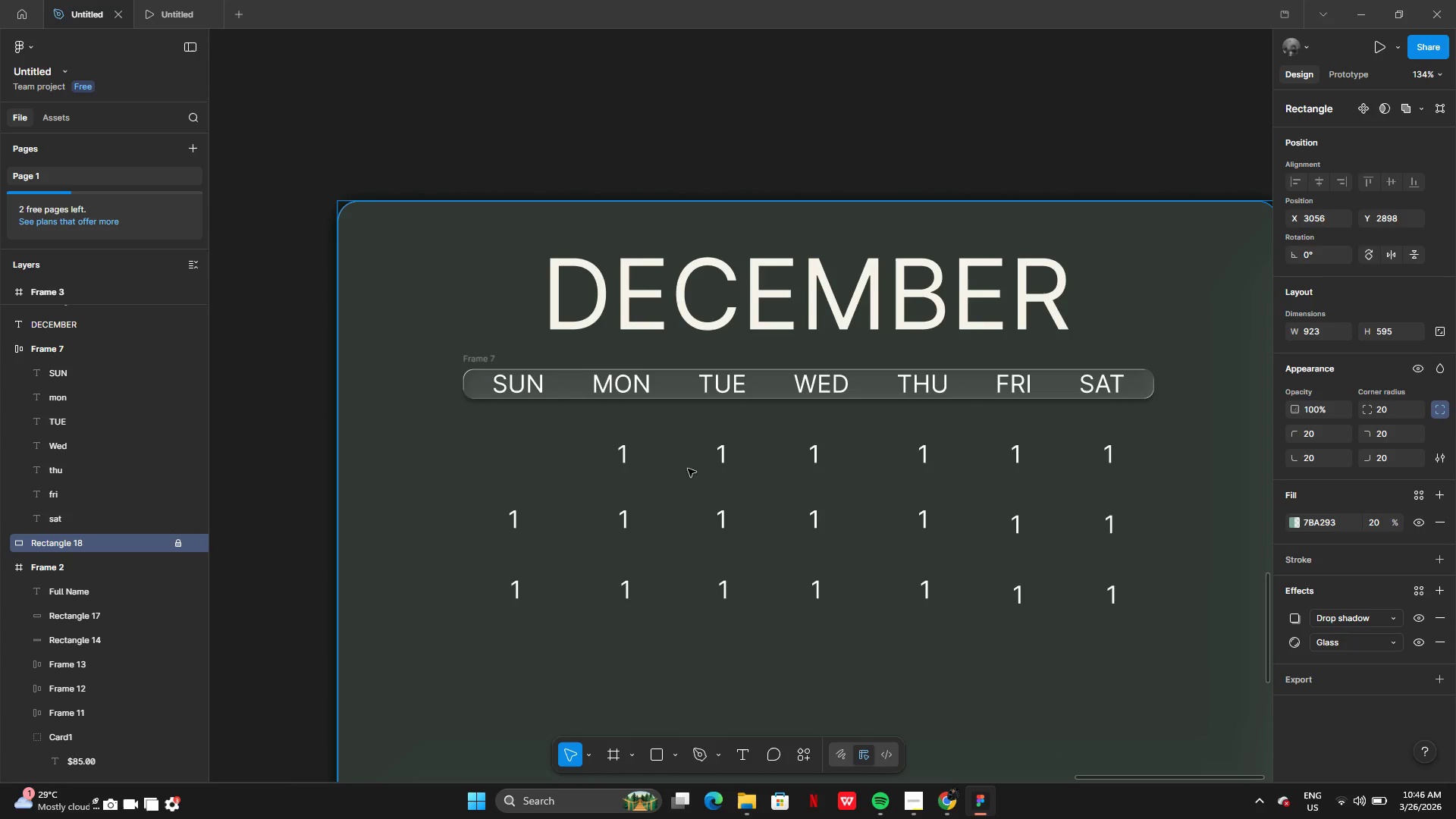 
left_click([627, 457])
 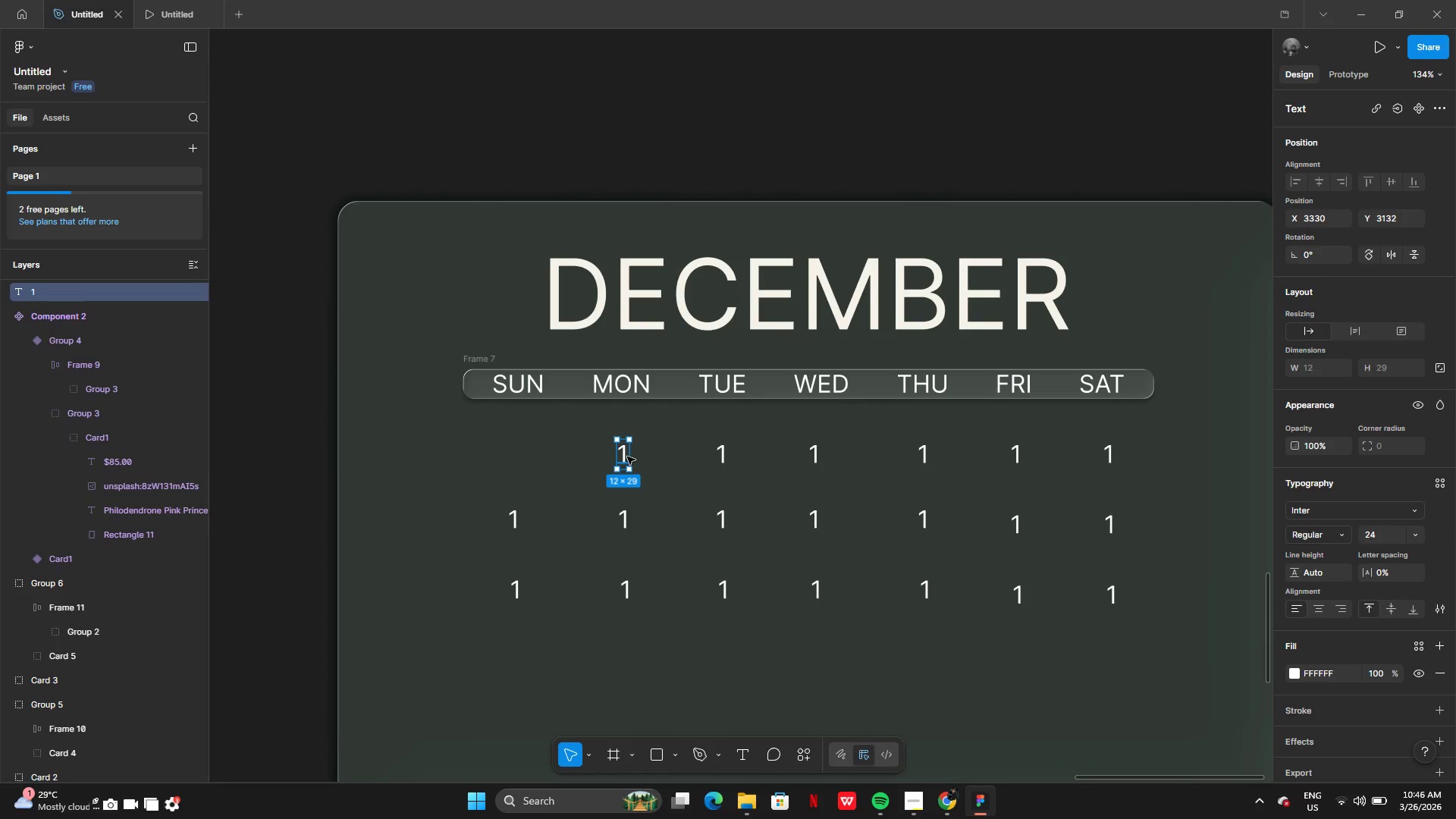 
hold_key(key=ShiftLeft, duration=1.5)
left_click([717, 453])
 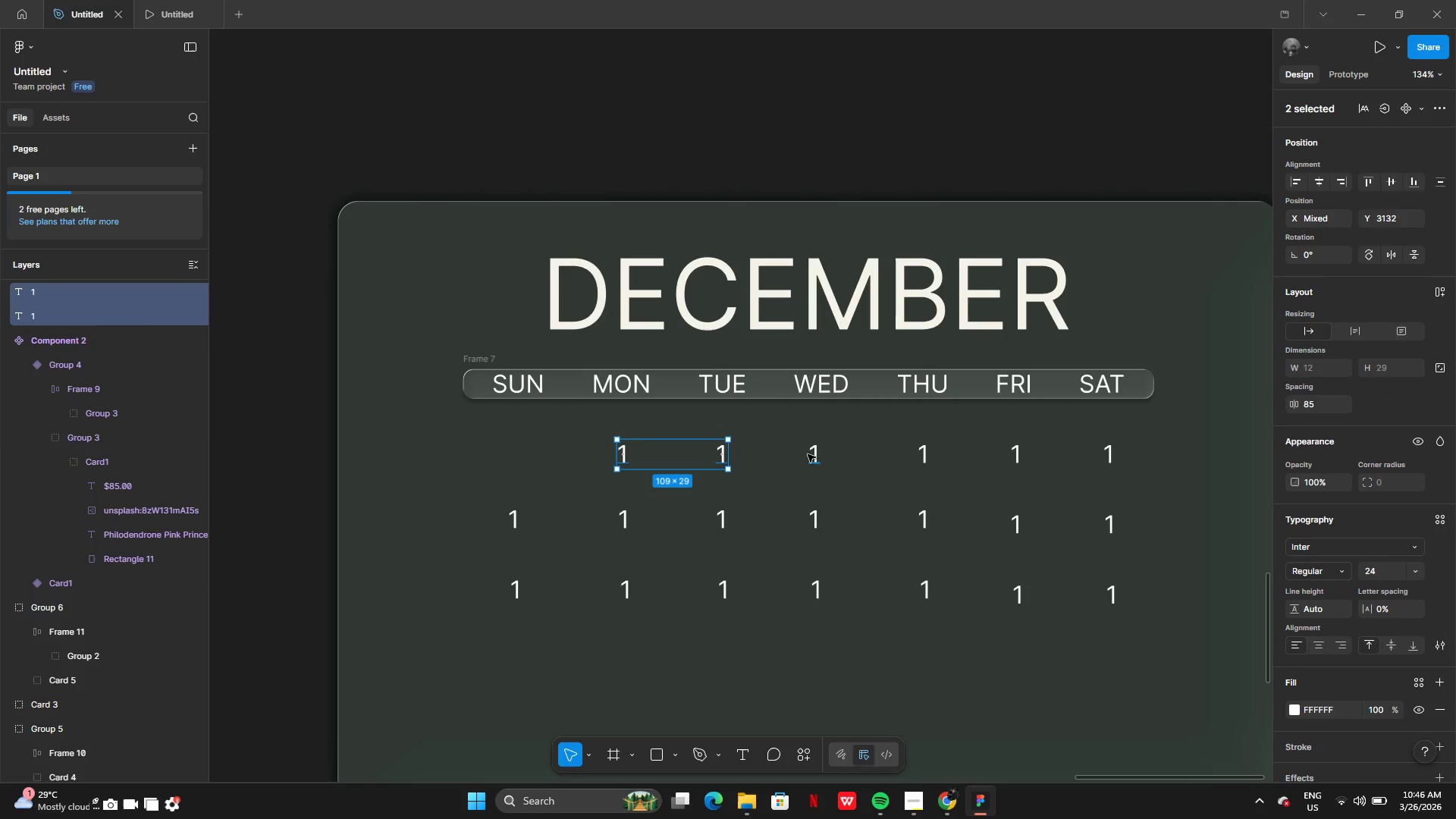 
hold_key(key=ShiftLeft, duration=1.5)
left_click([811, 456])
 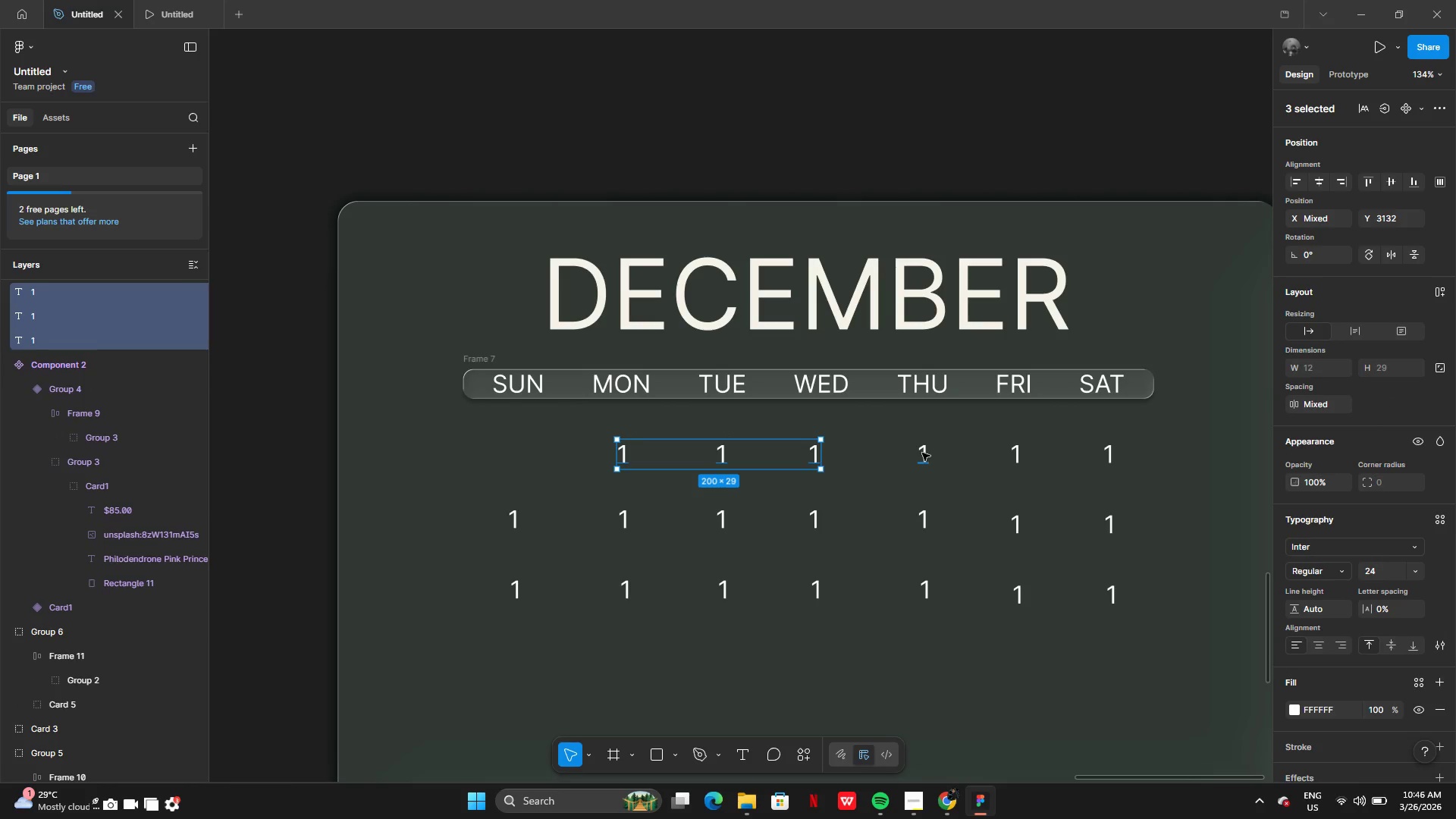 
left_click([924, 453])
 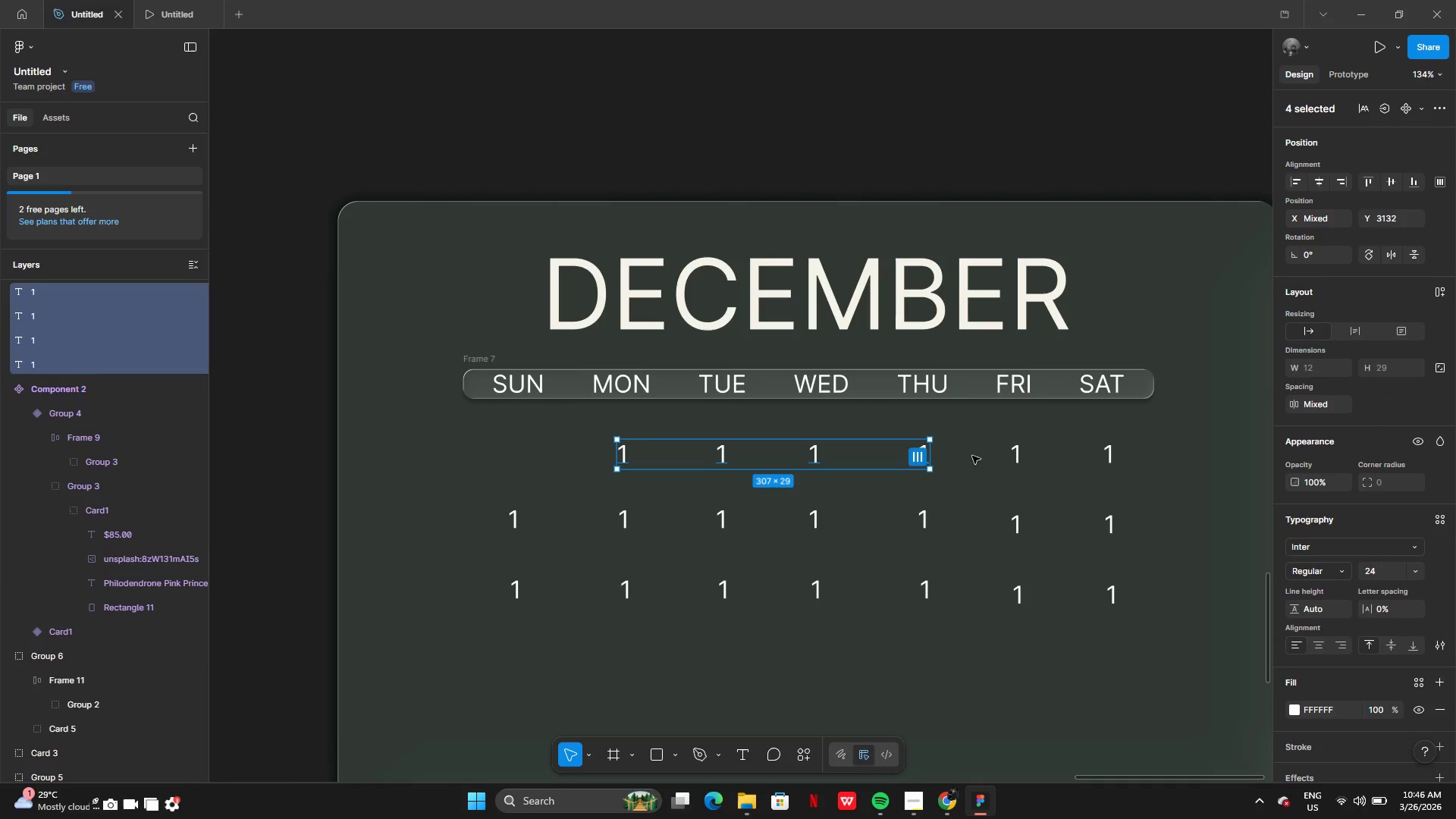 
hold_key(key=ShiftLeft, duration=1.51)
left_click([1017, 456])
 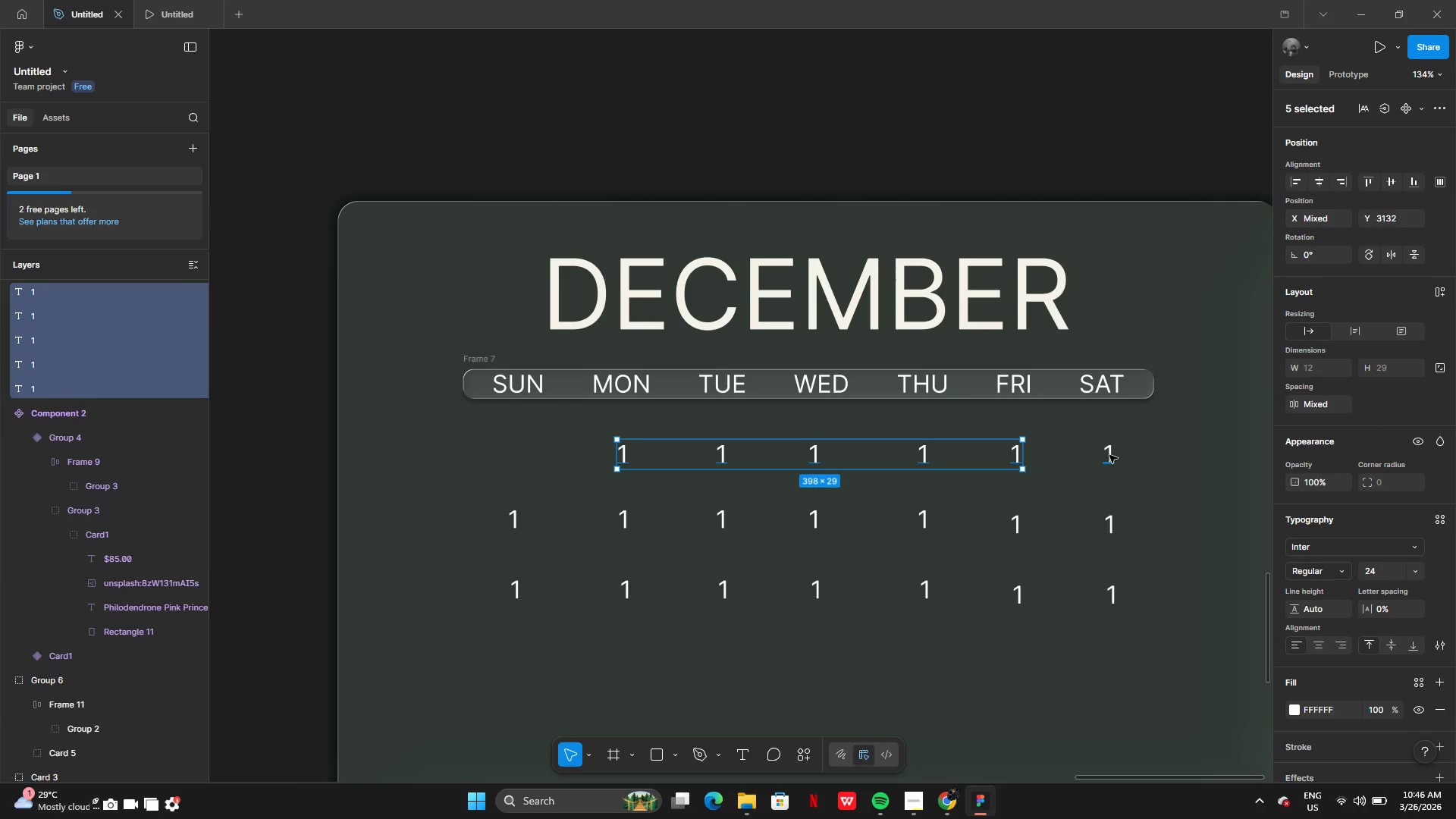 
left_click([1109, 455])
 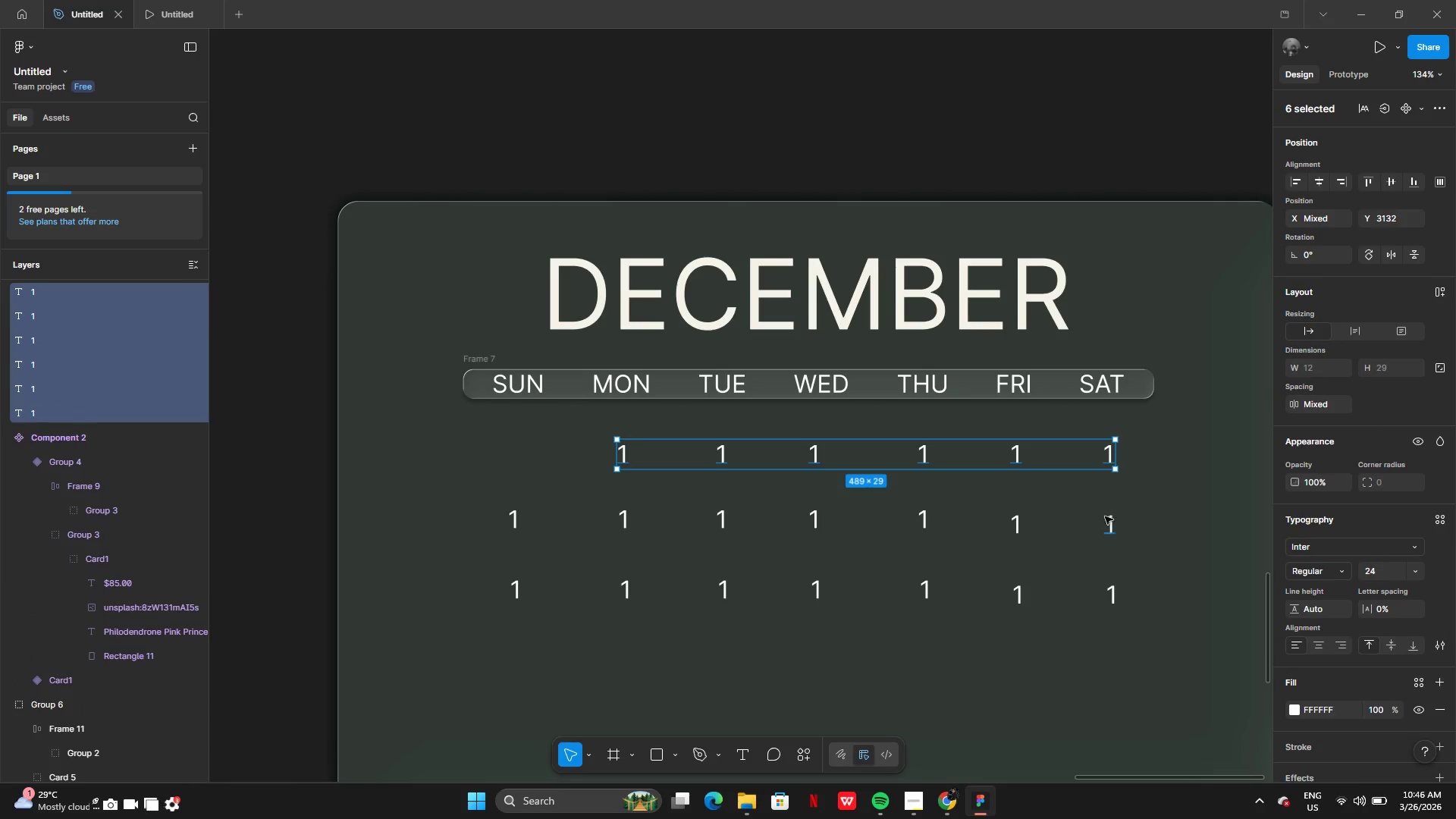 
hold_key(key=ShiftLeft, duration=1.52)
left_click([1122, 525])
 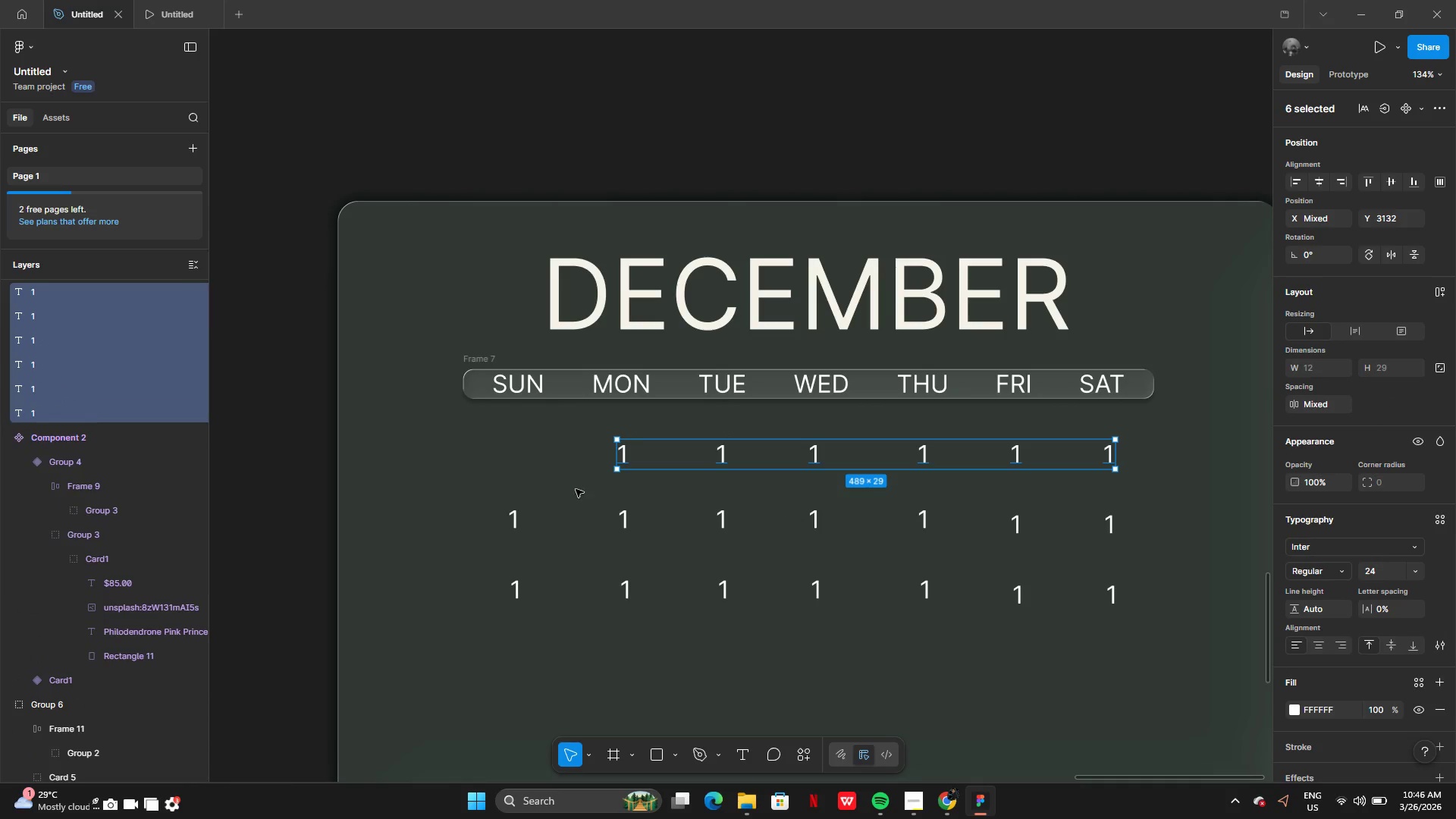 
left_click([544, 469])
 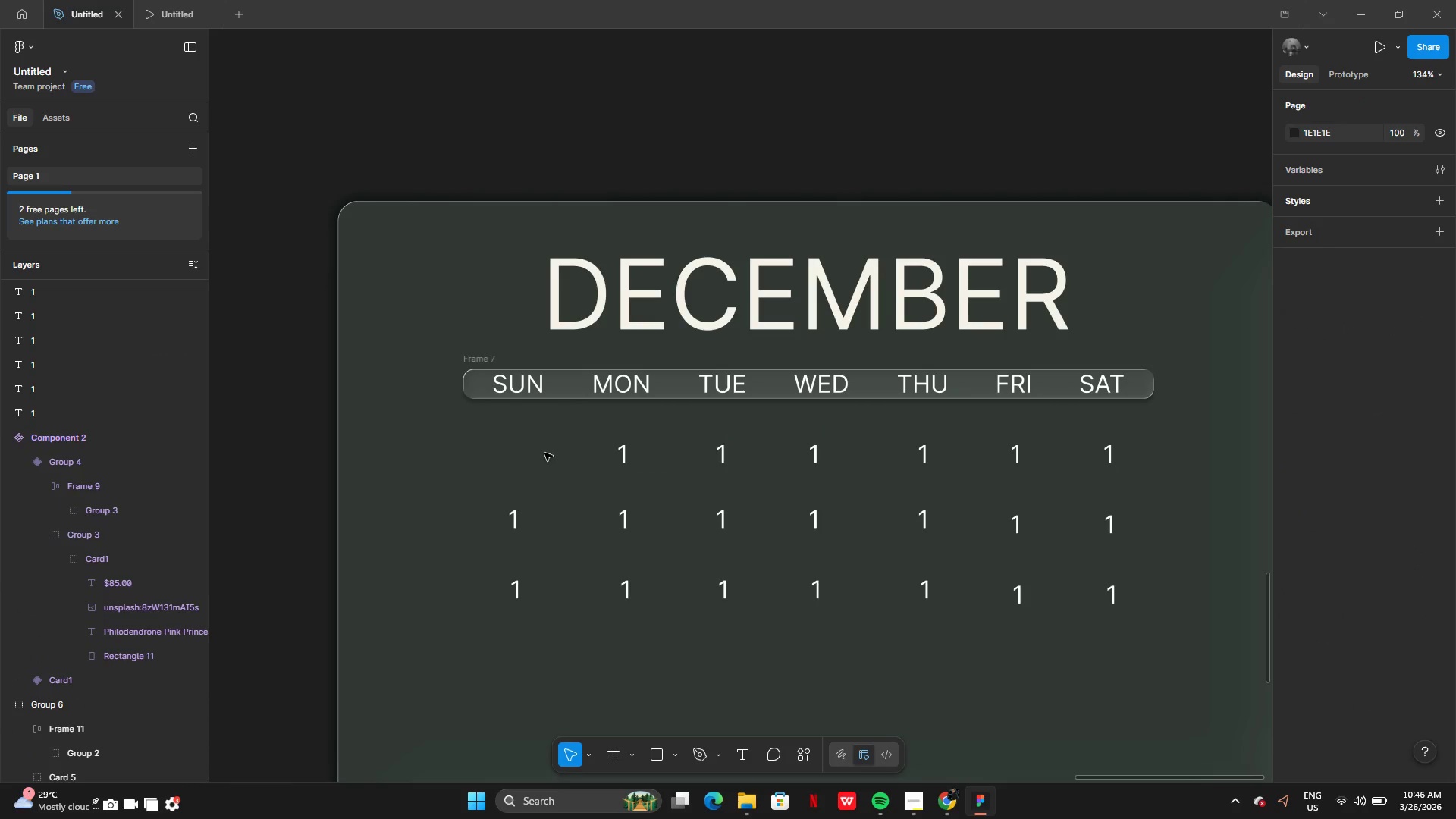 
left_click_drag(start_coordinate=[544, 453], to_coordinate=[1105, 605])
 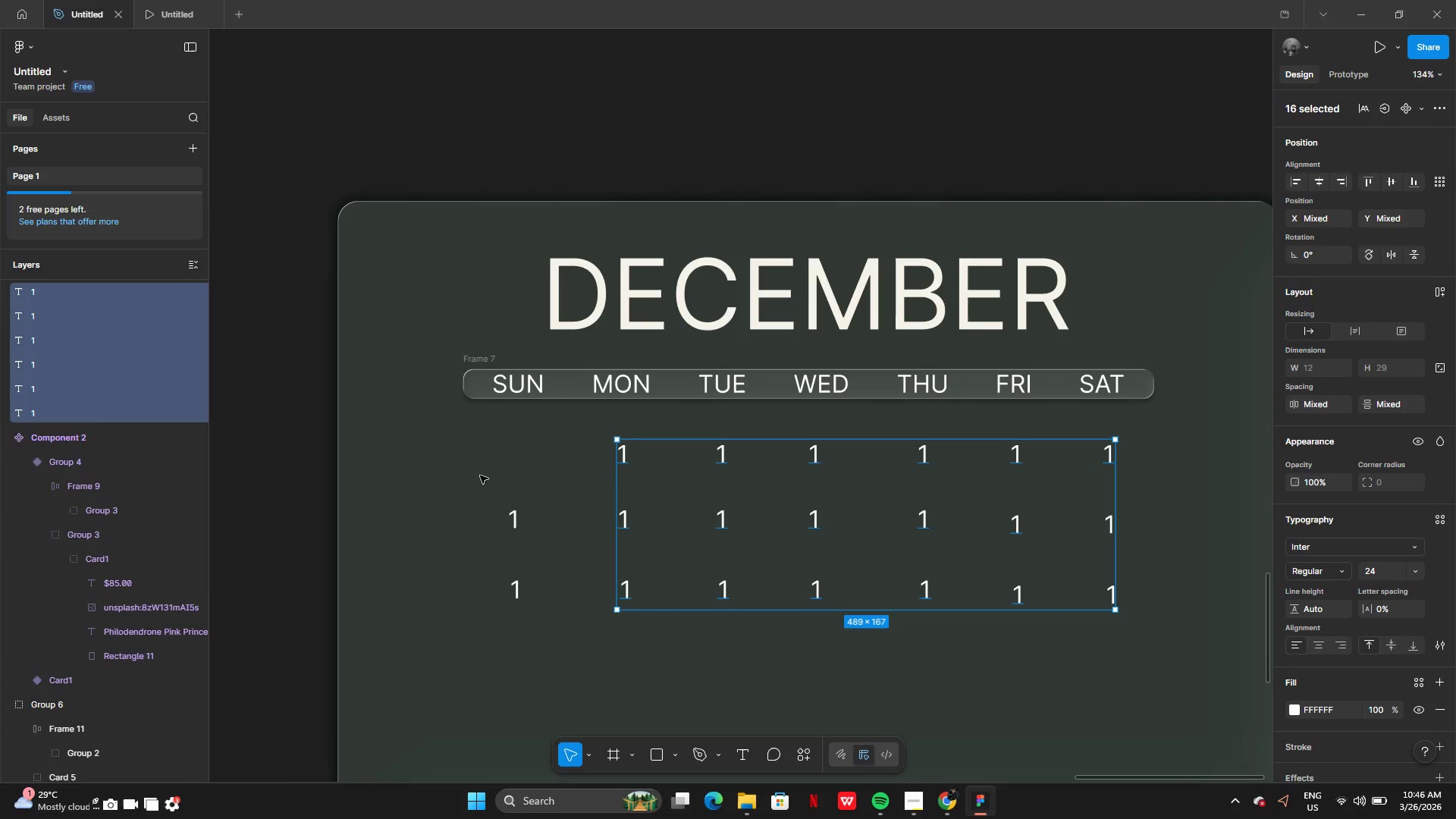 
left_click([479, 472])
 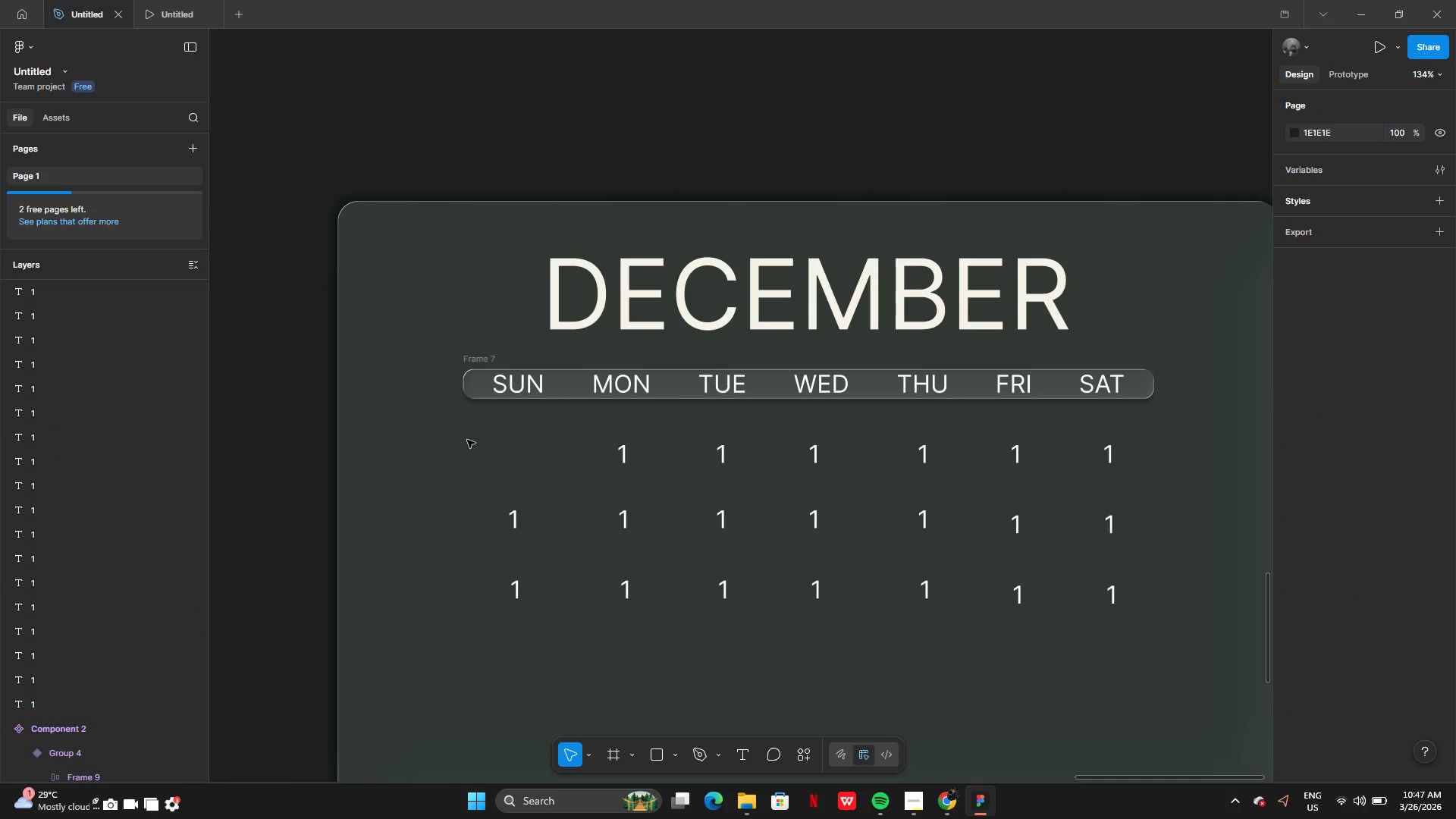 
left_click_drag(start_coordinate=[467, 438], to_coordinate=[1185, 638])
 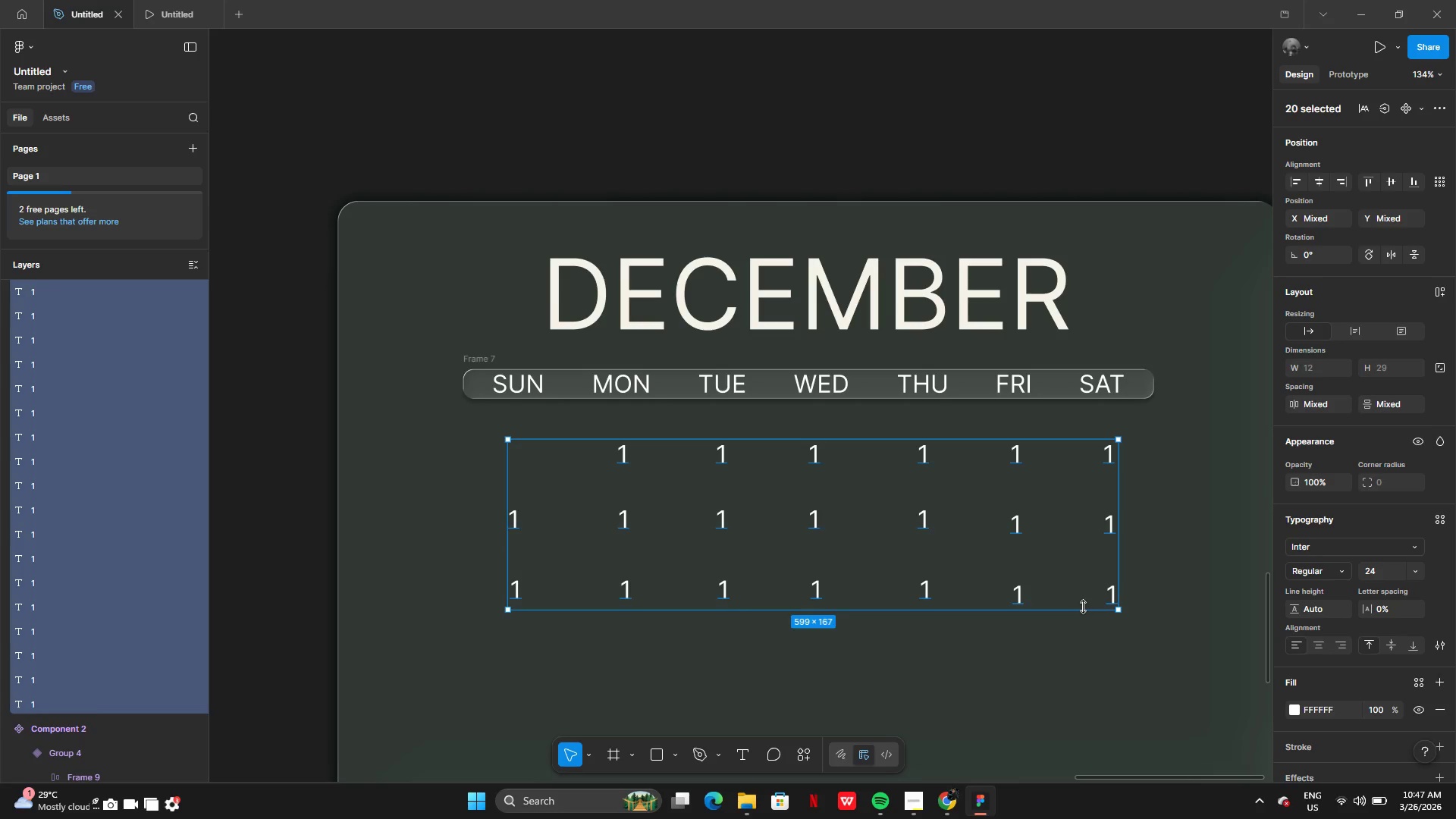 
key(Control+G)
 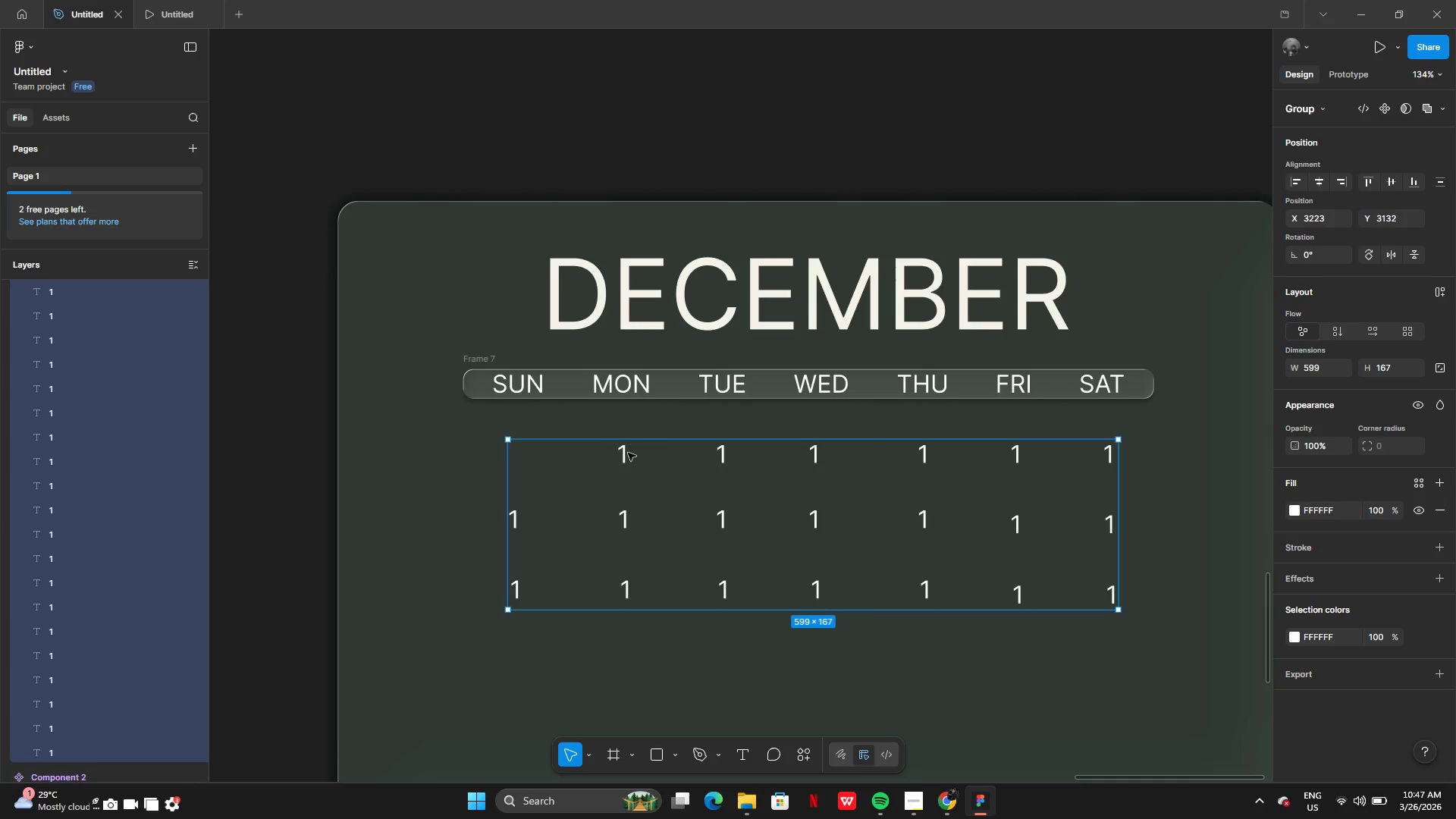 
double_click([626, 454])
 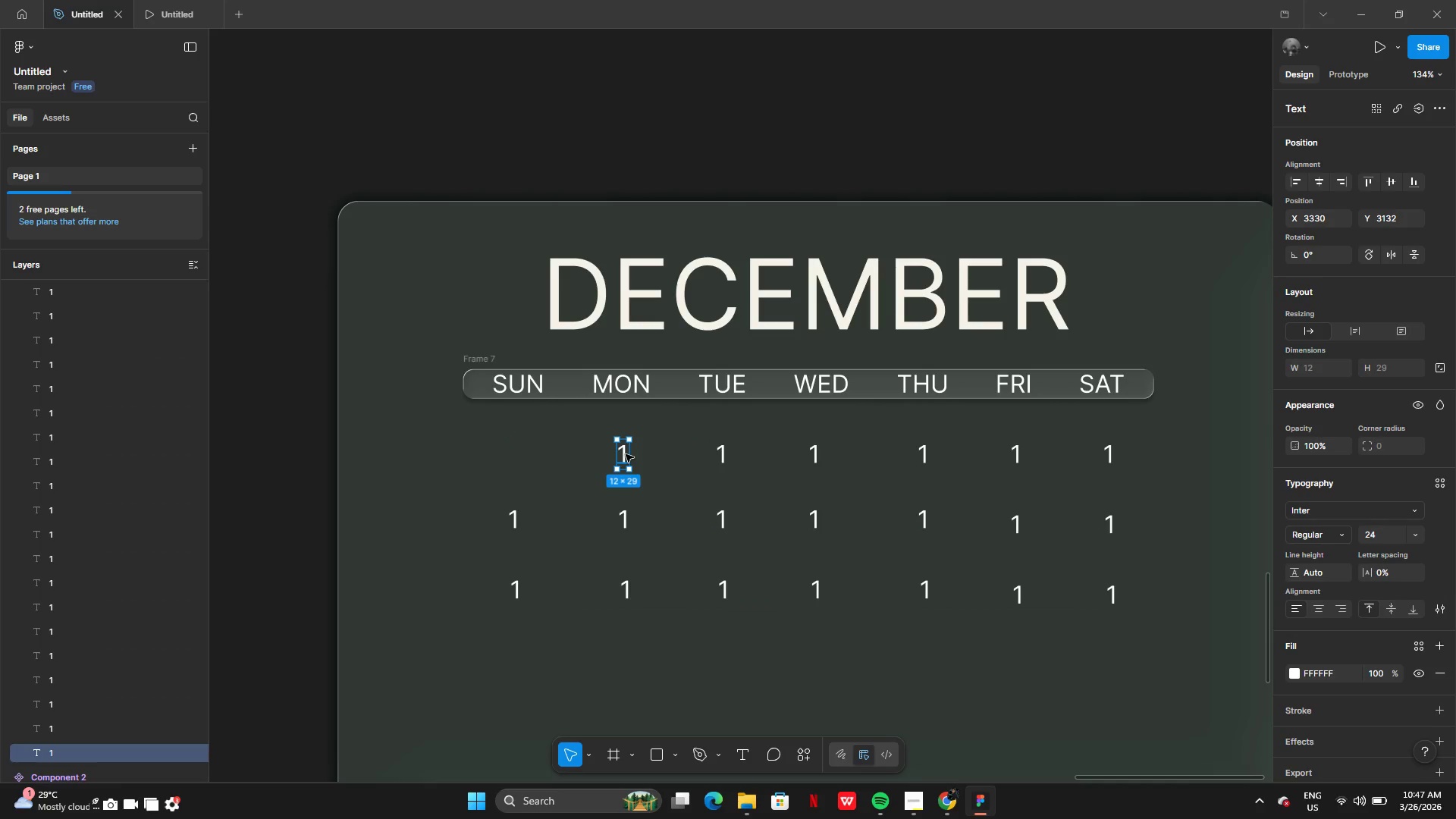 
hold_key(key=ShiftLeft, duration=1.5)
left_click([726, 457])
 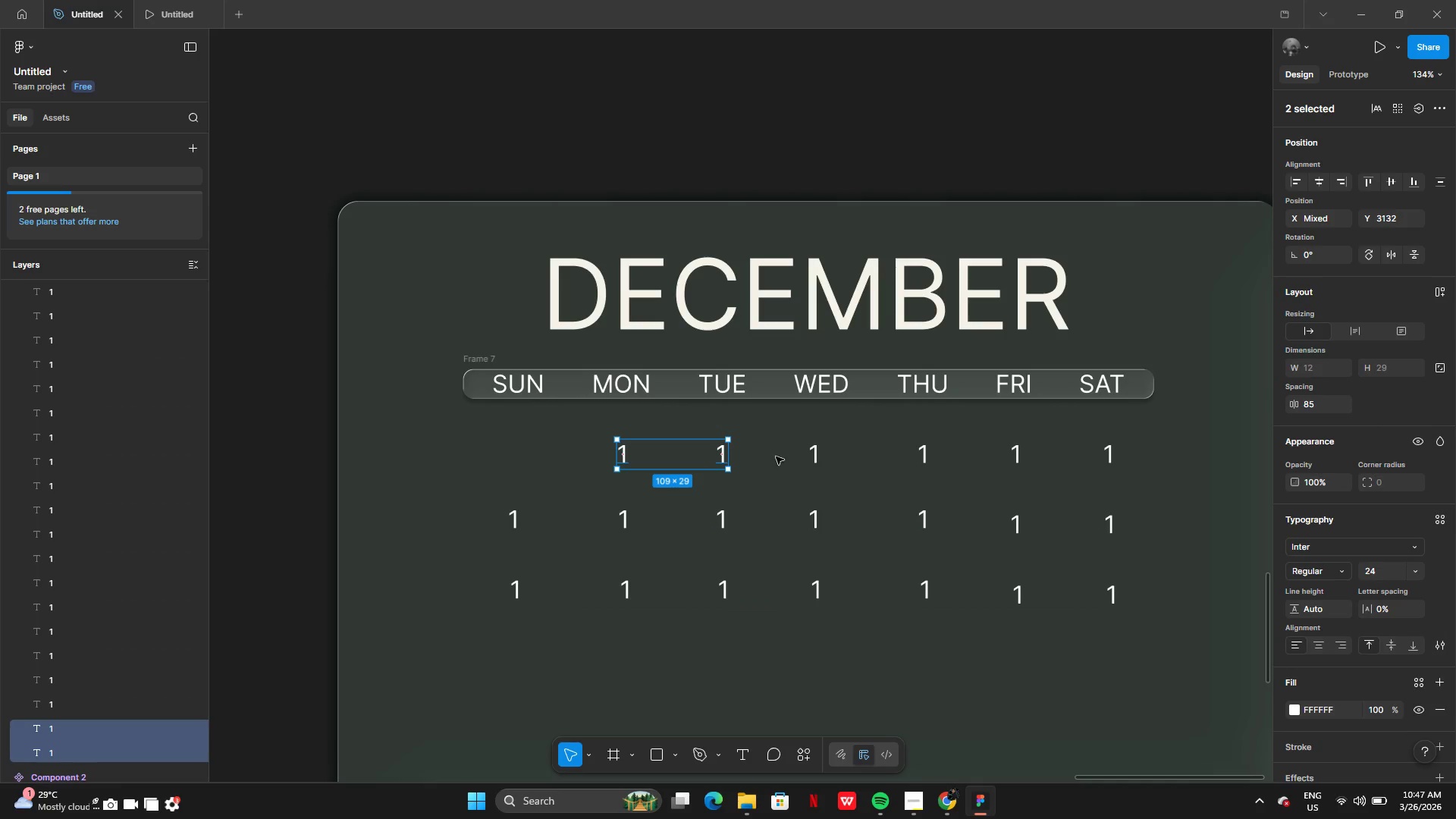 
hold_key(key=ShiftLeft, duration=1.5)
 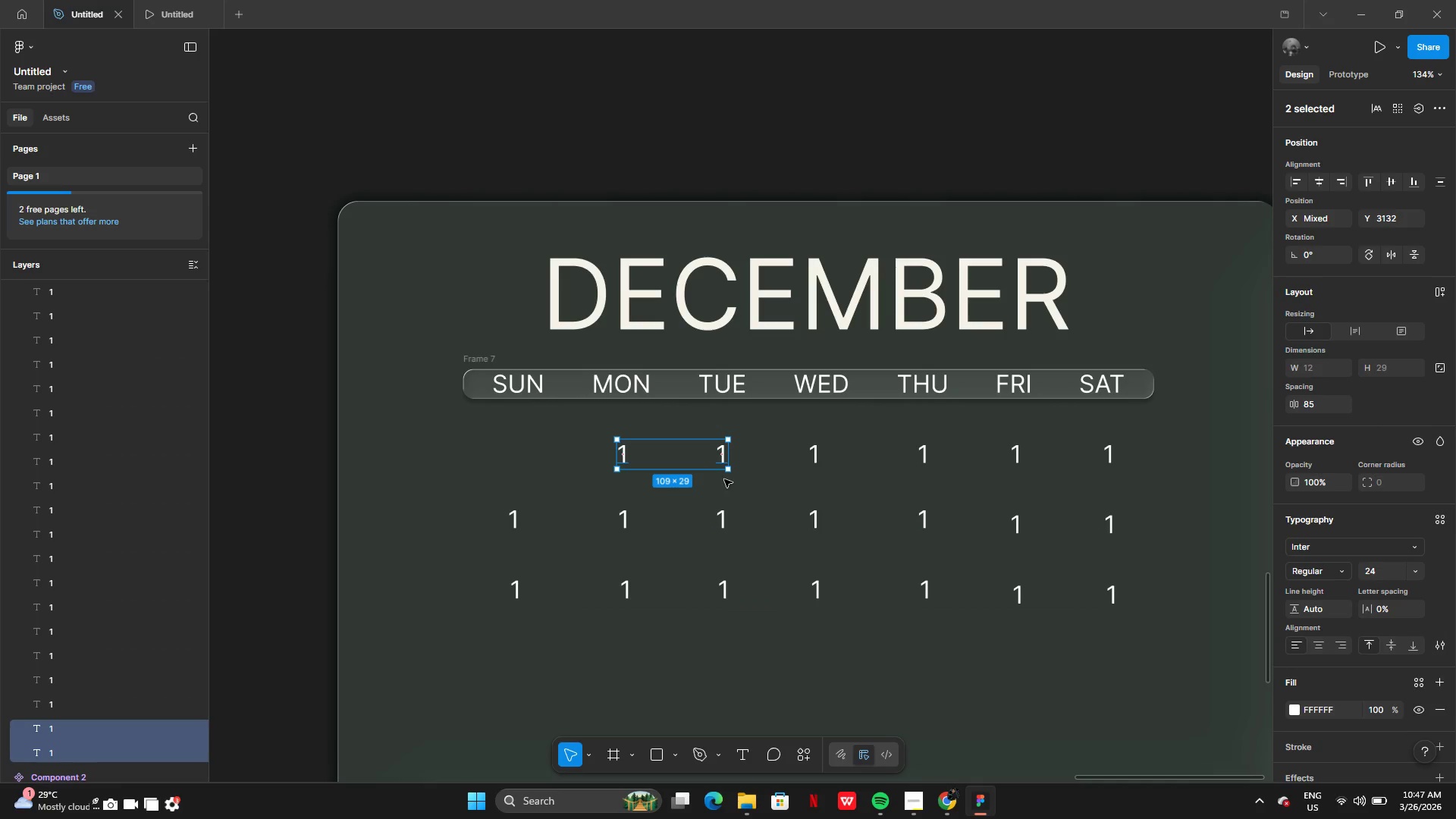 
hold_key(key=ShiftLeft, duration=1.51)
left_click([819, 459])
 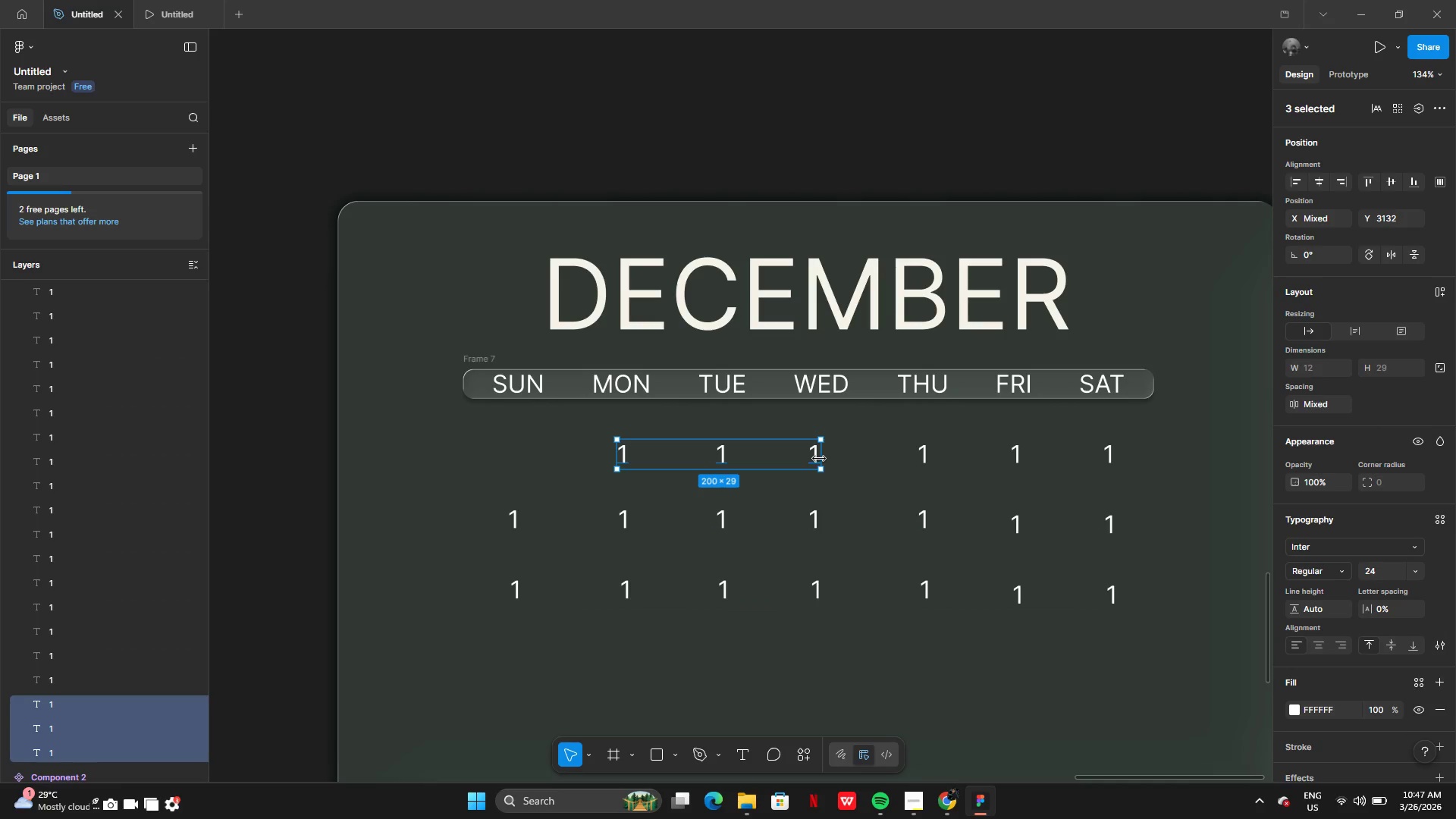 
hold_key(key=ShiftLeft, duration=1.5)
 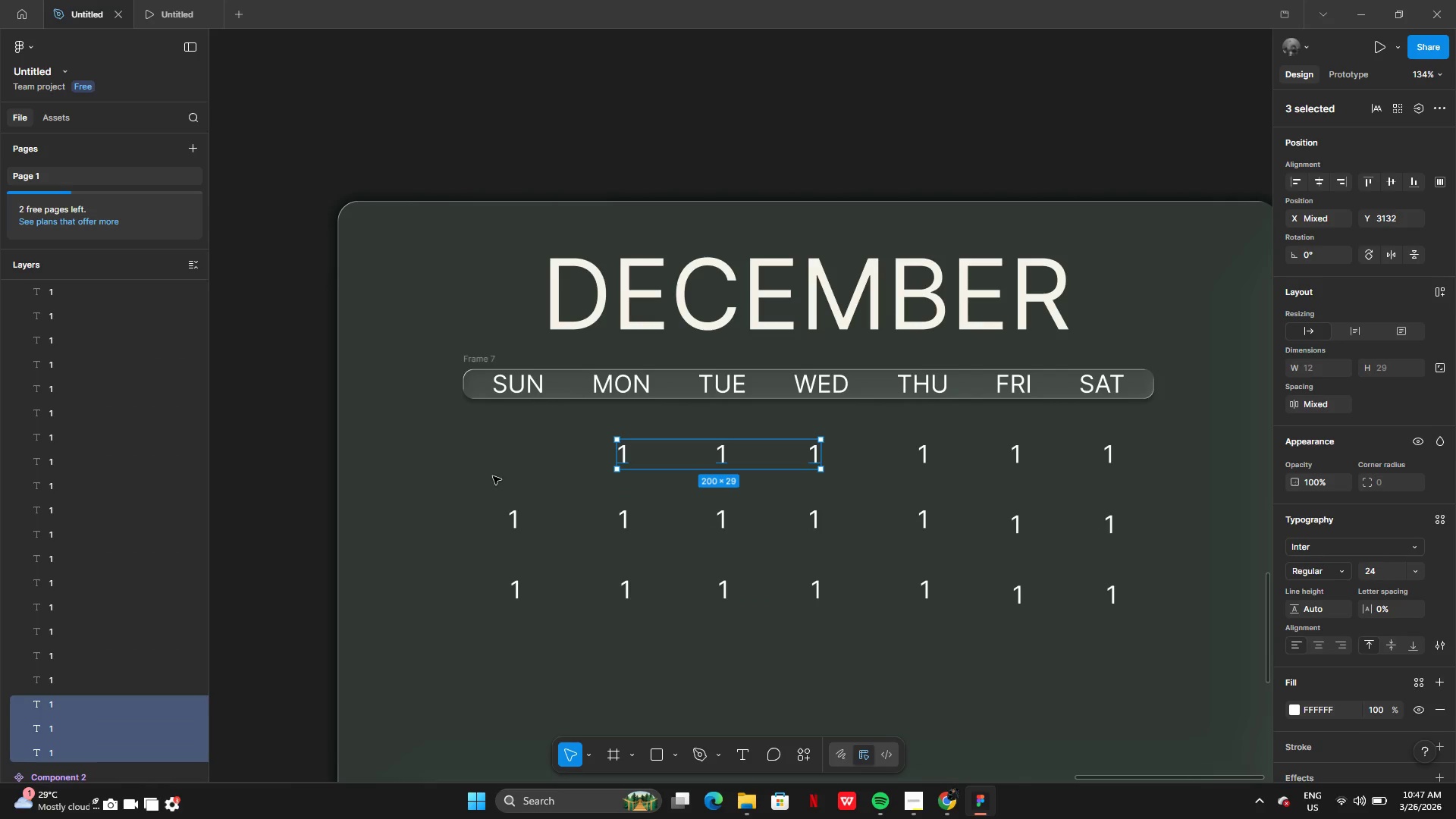 
key(Shift+ShiftLeft)
 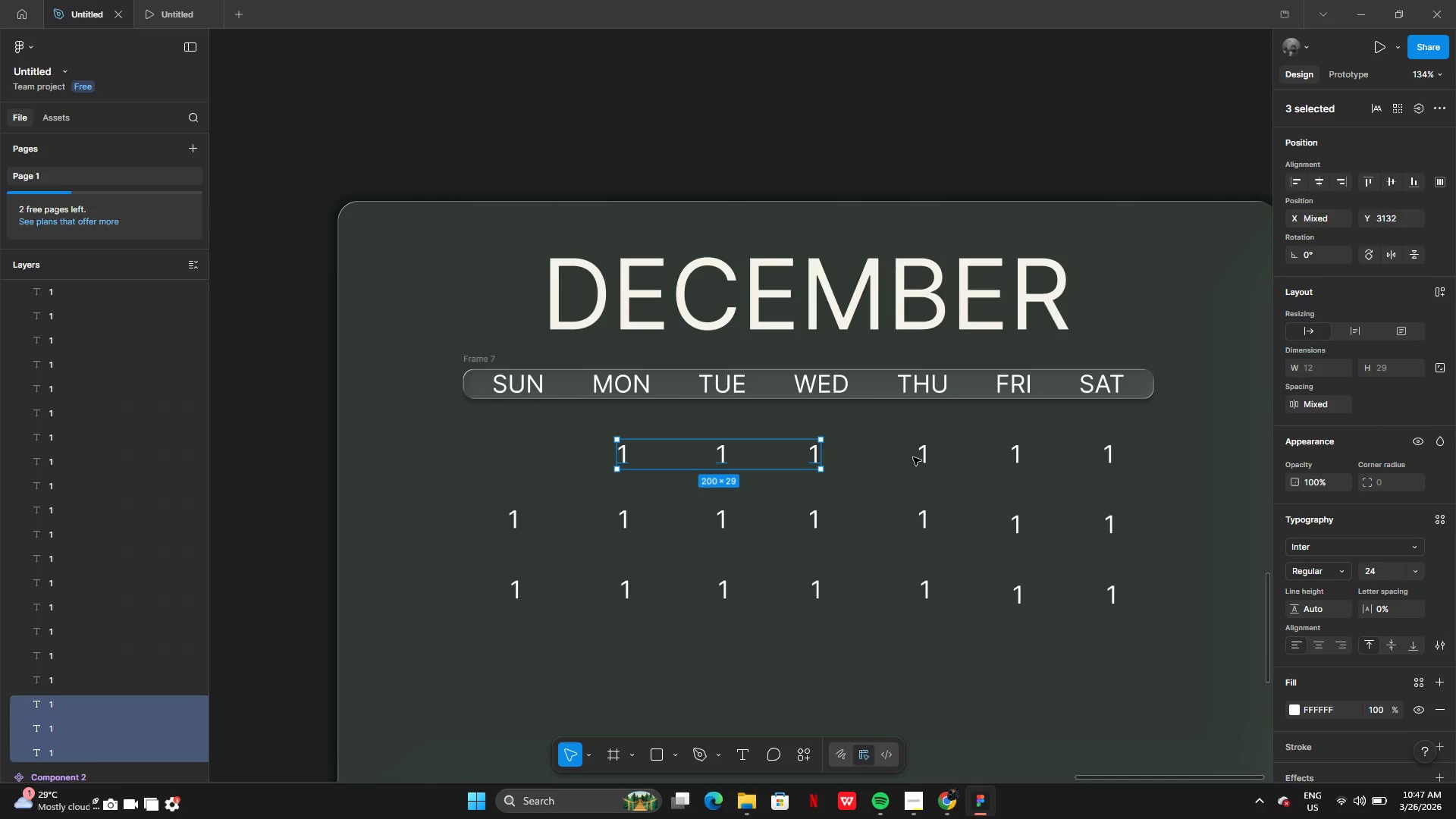 
key(Shift+ShiftLeft)
 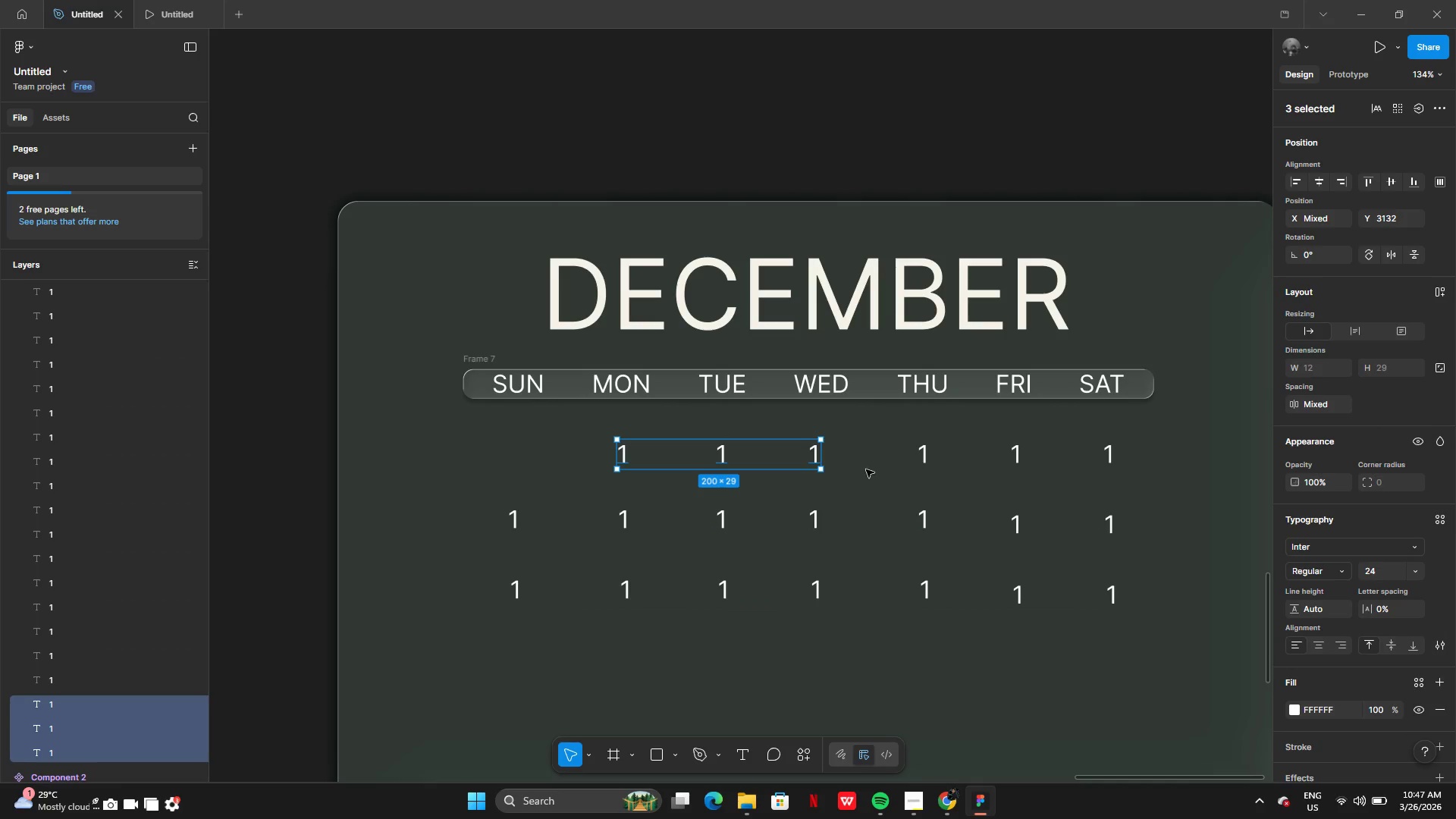 
key(Shift+ShiftLeft)
 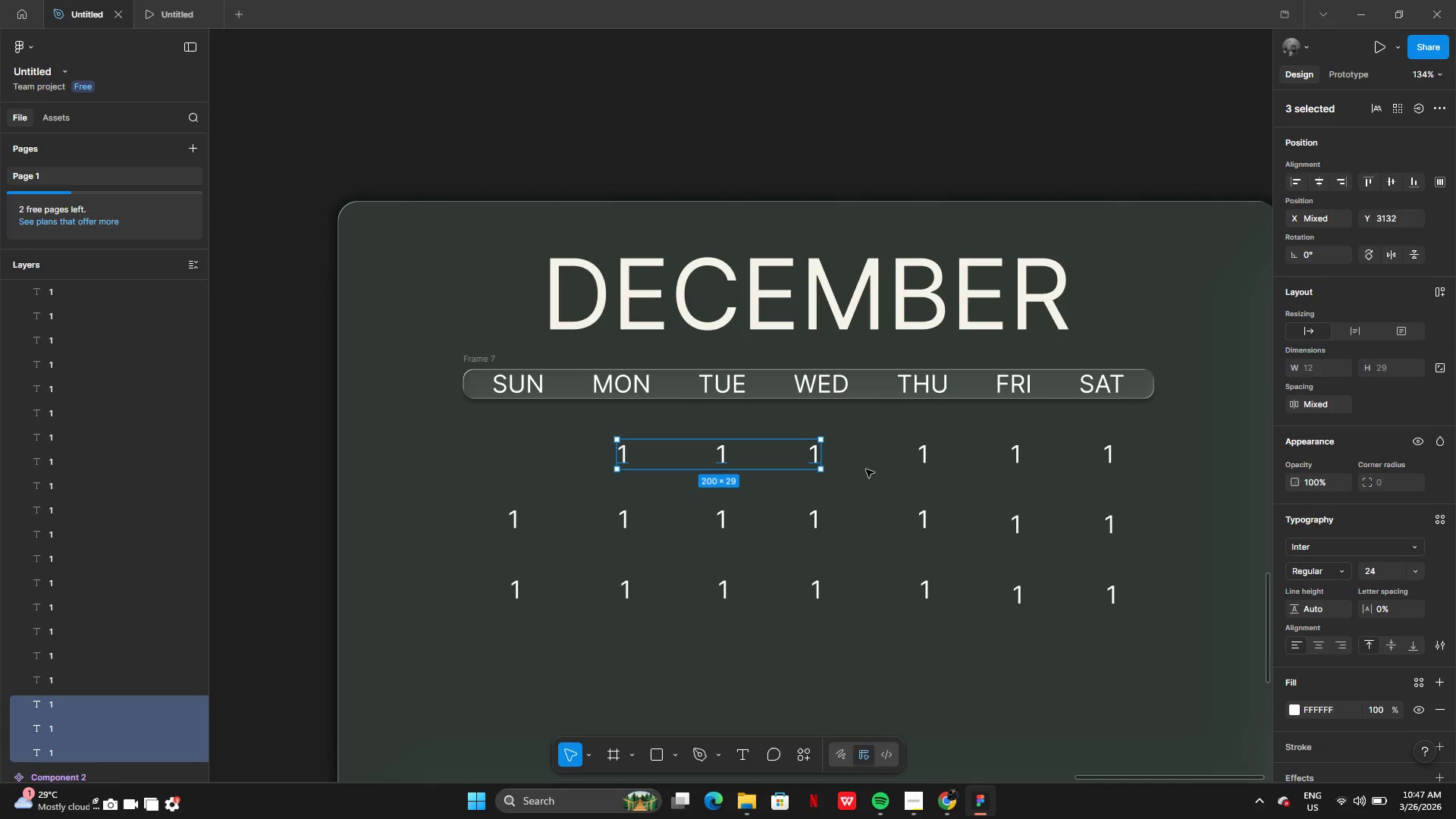 
key(Shift+ShiftLeft)
 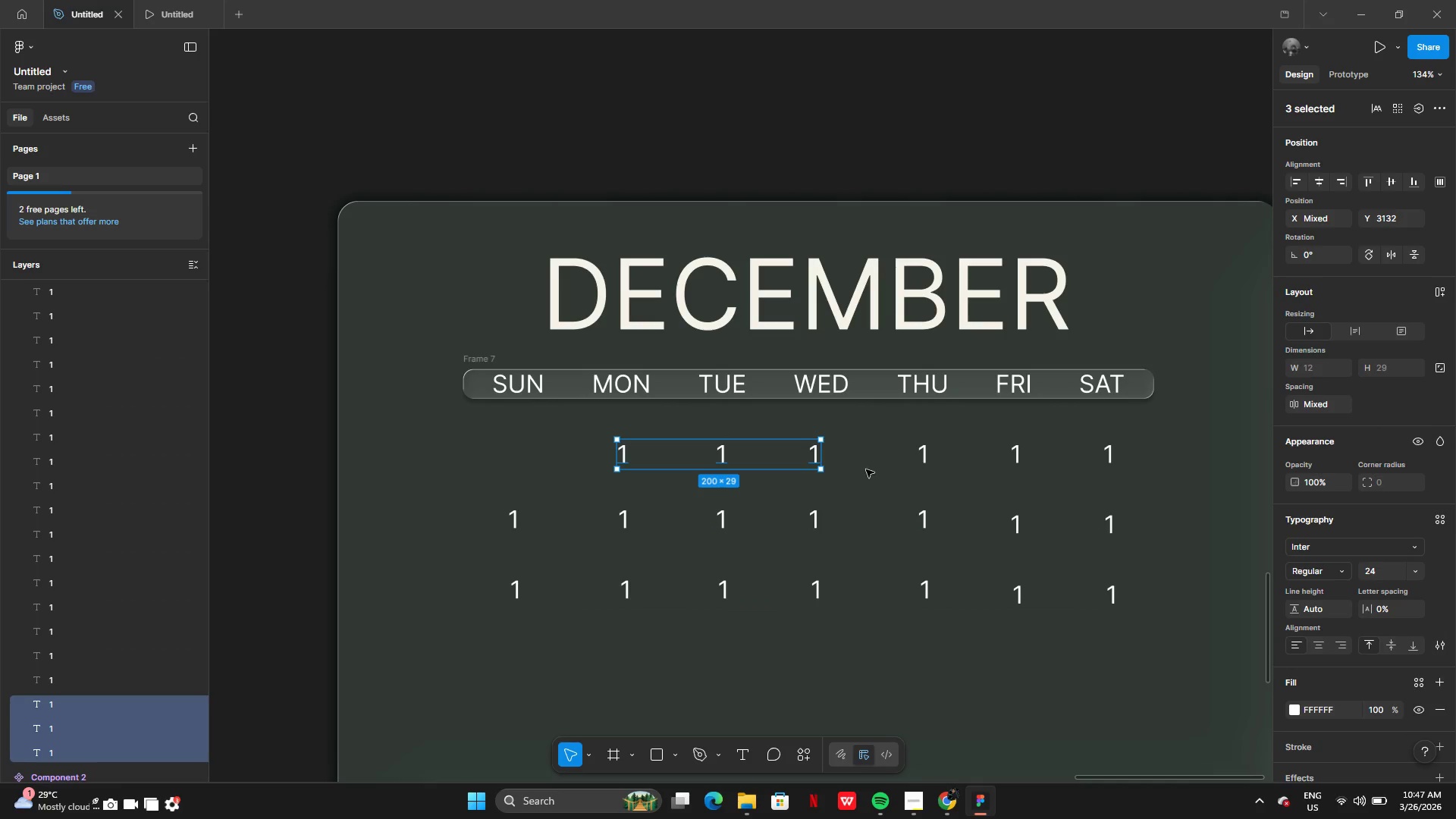 
key(Shift+ShiftLeft)
 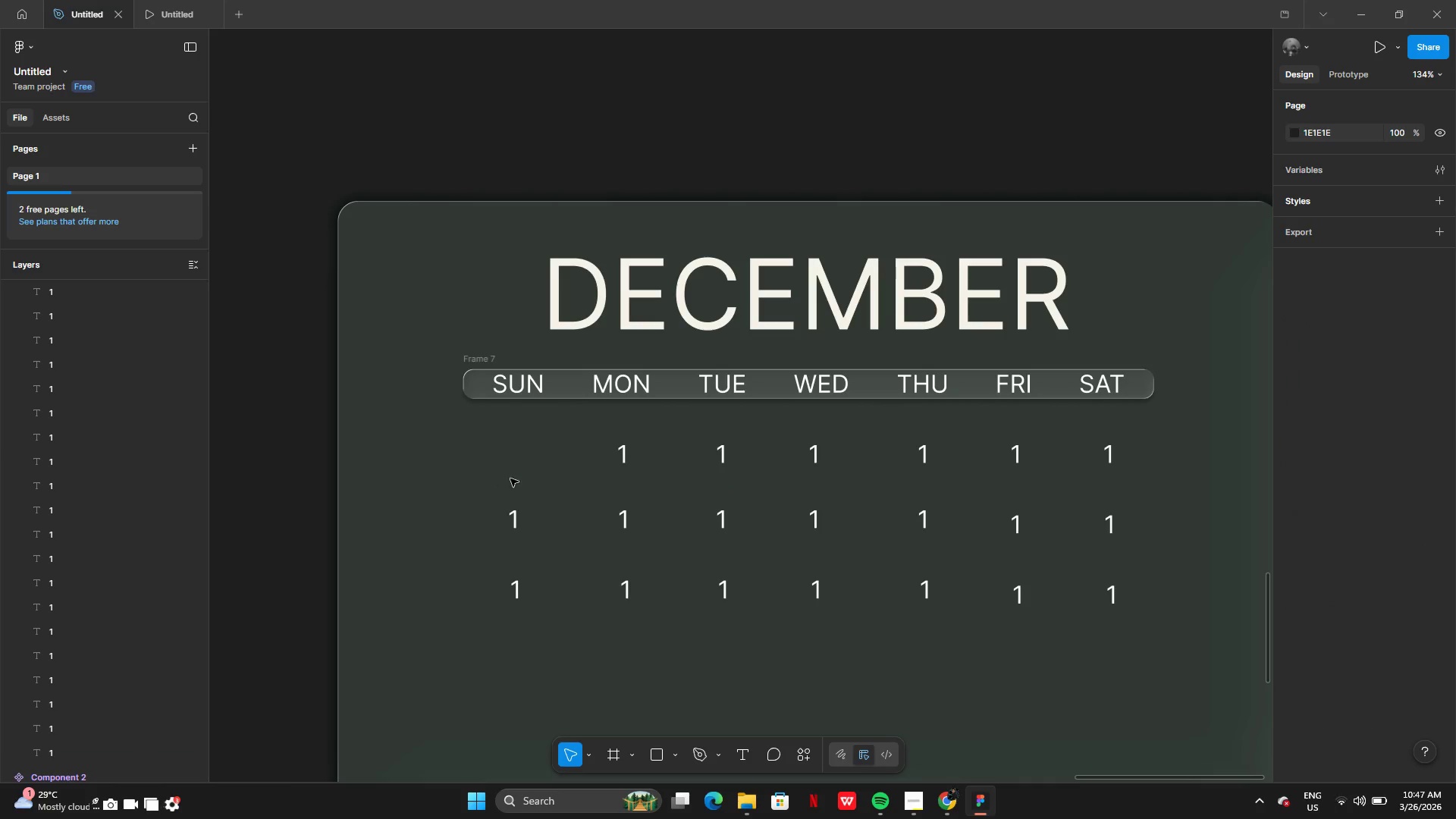 
double_click([652, 526])
 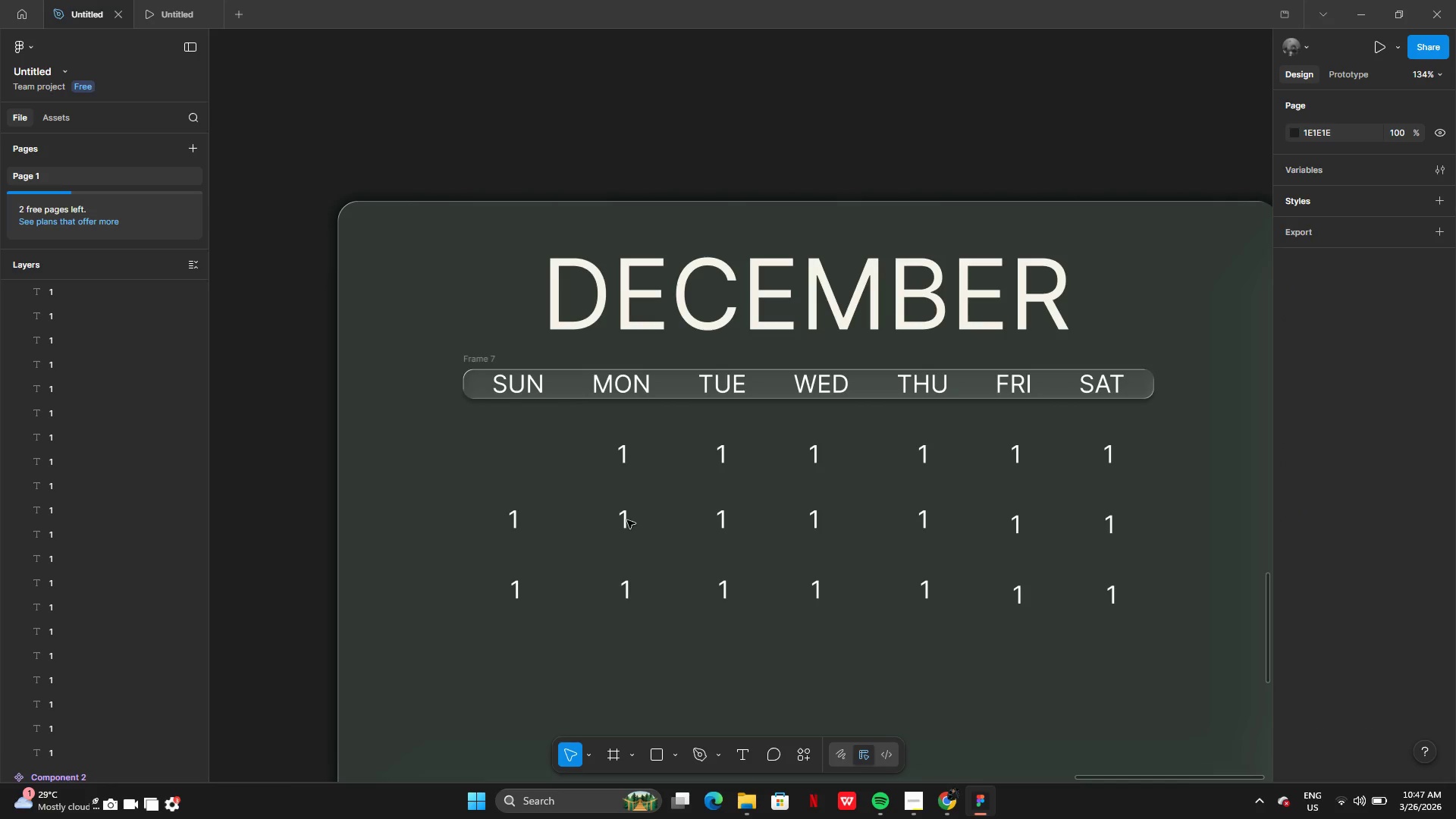 
left_click([626, 520])
 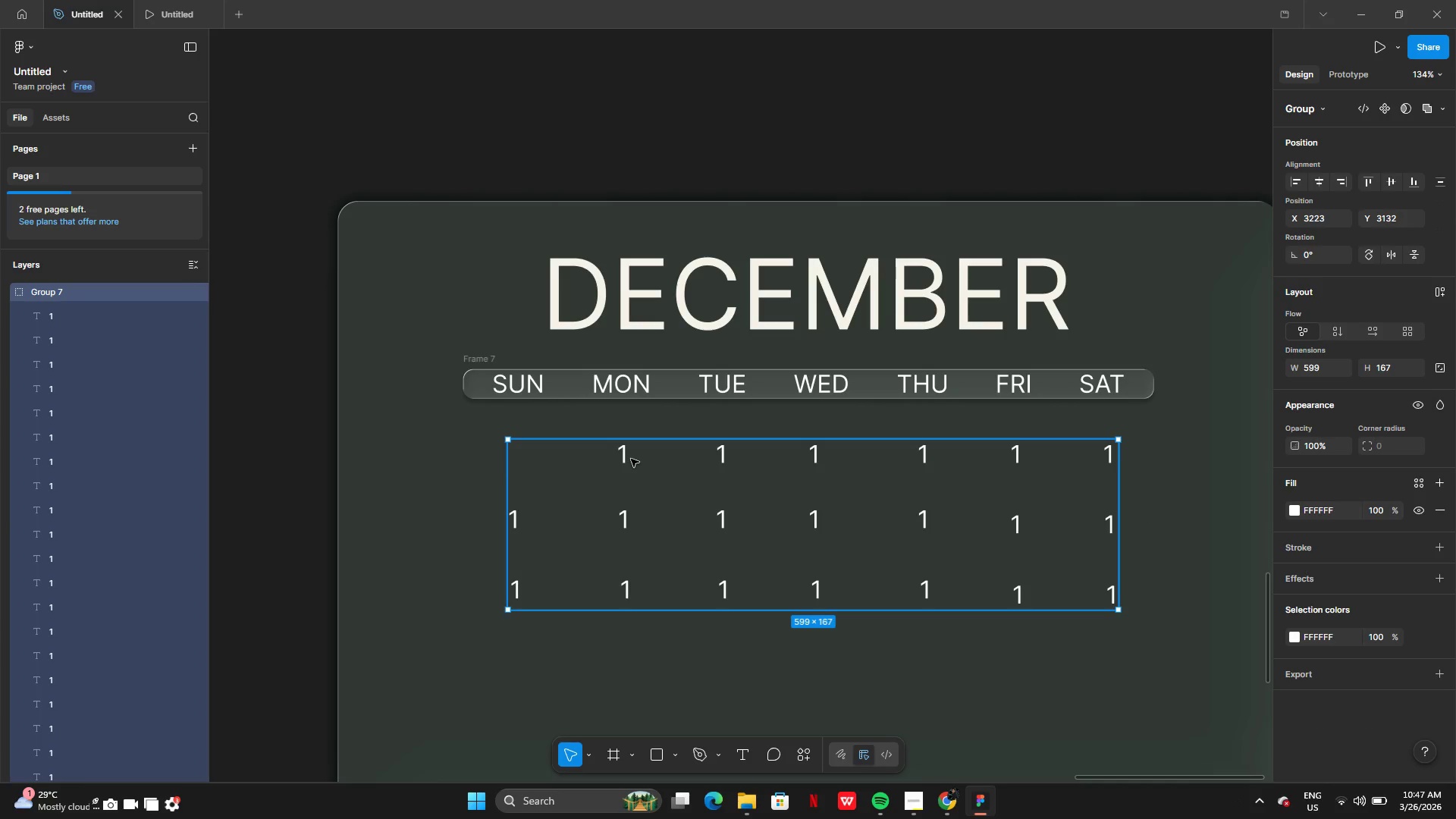 
wait(13.8)
 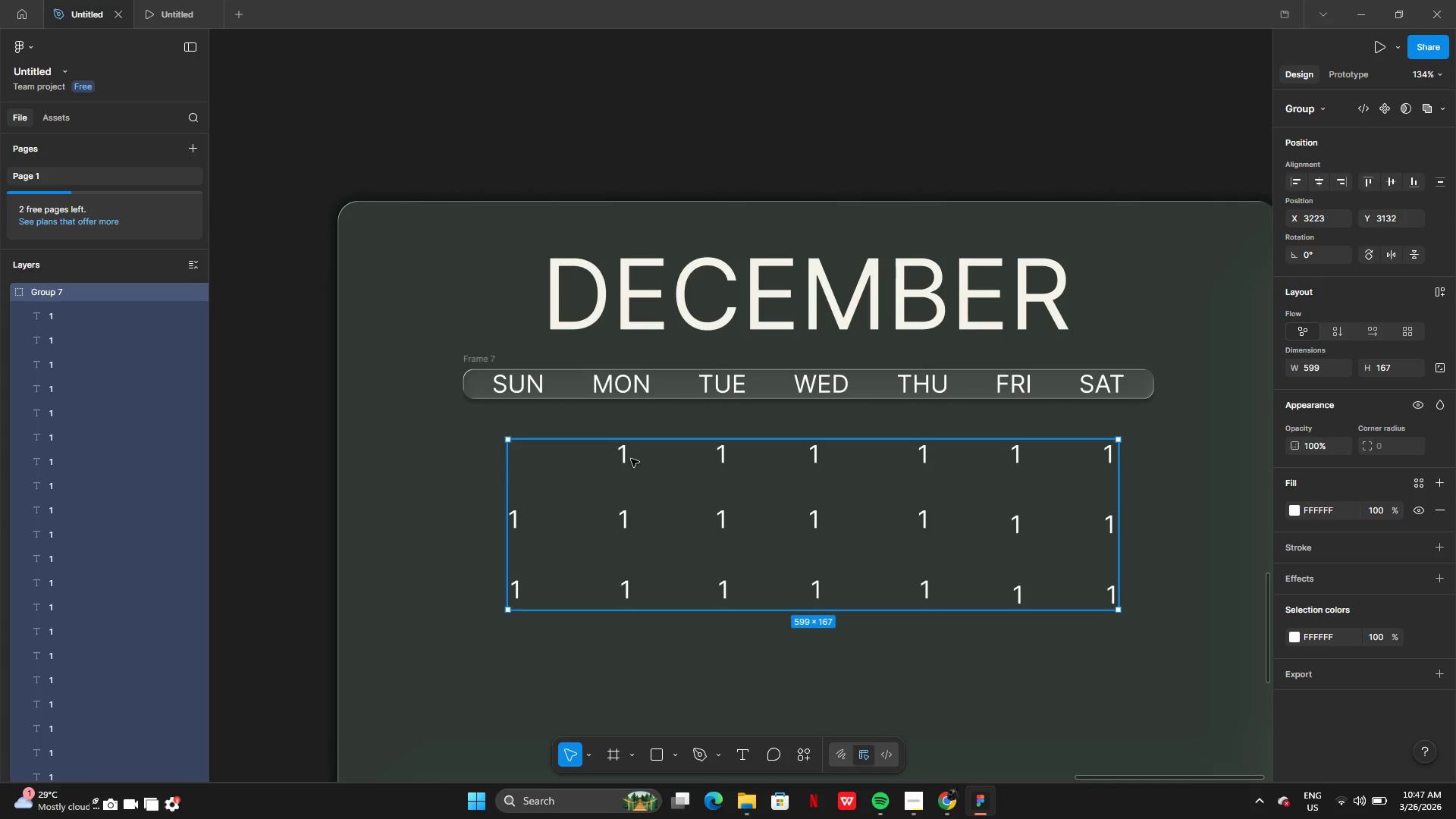 
left_click([855, 592])
 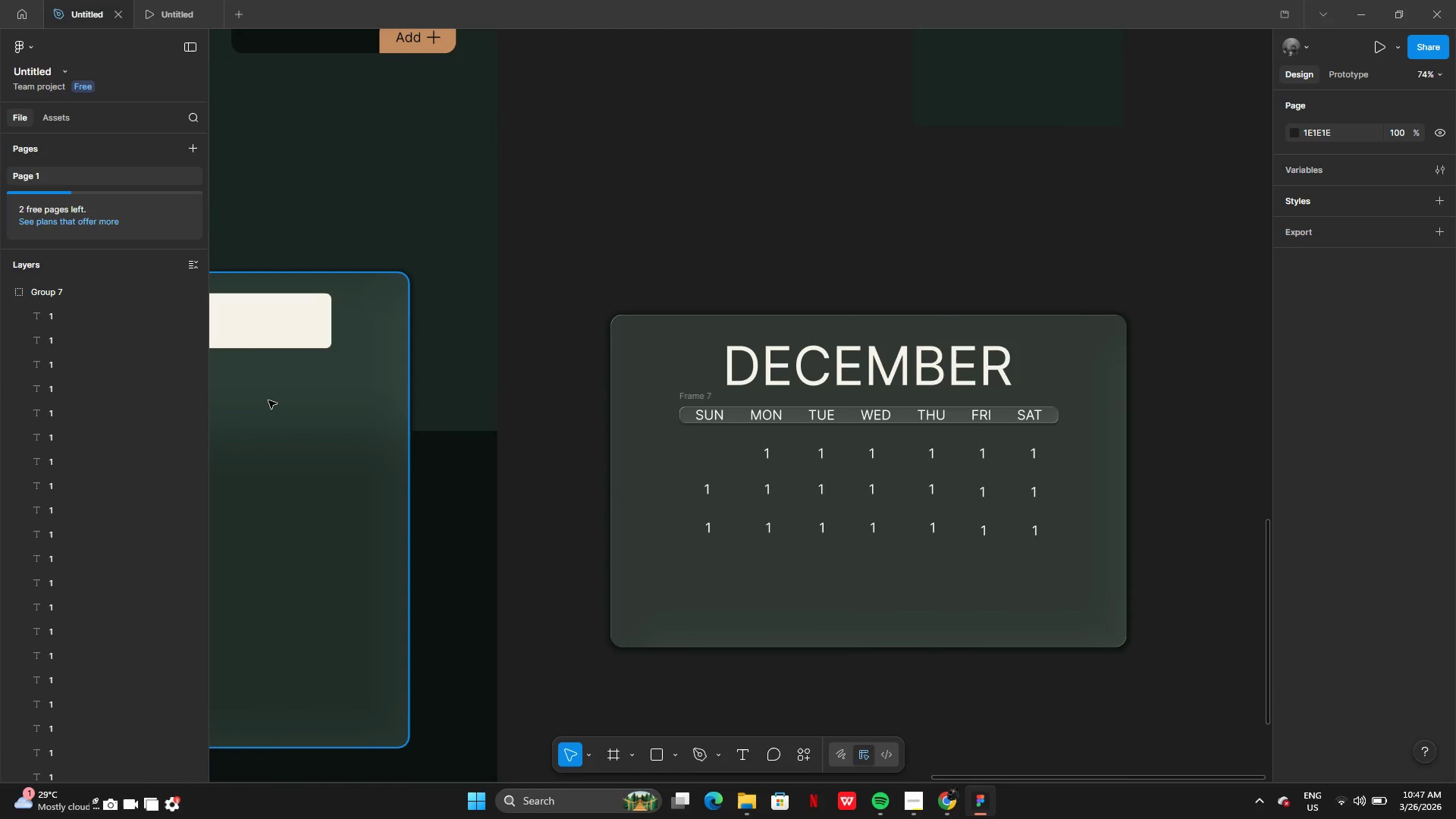 
left_click([294, 541])
 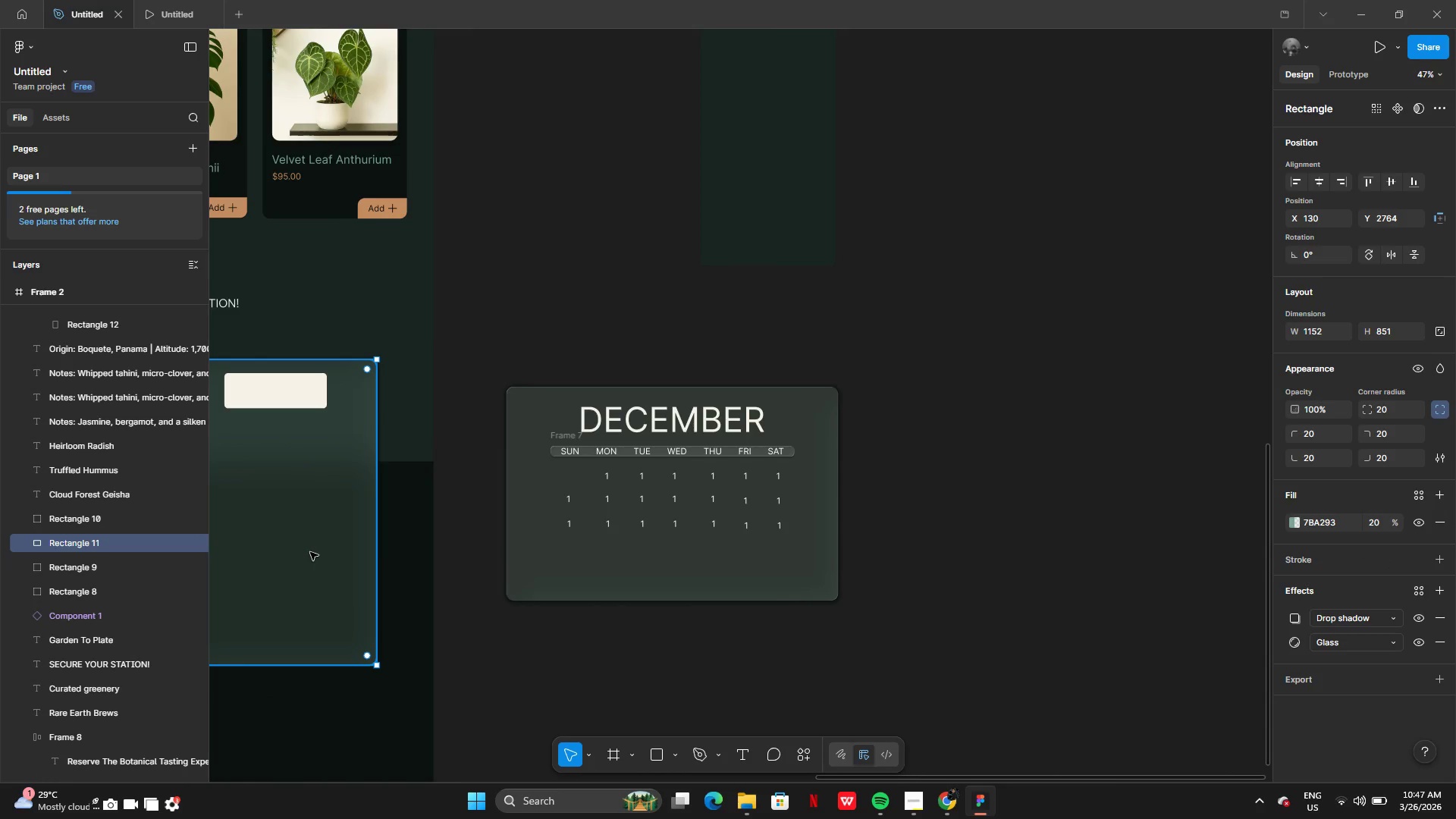 
hold_key(key=AltLeft, duration=0.42)
left_click_drag(start_coordinate=[297, 559], to_coordinate=[595, 573])
 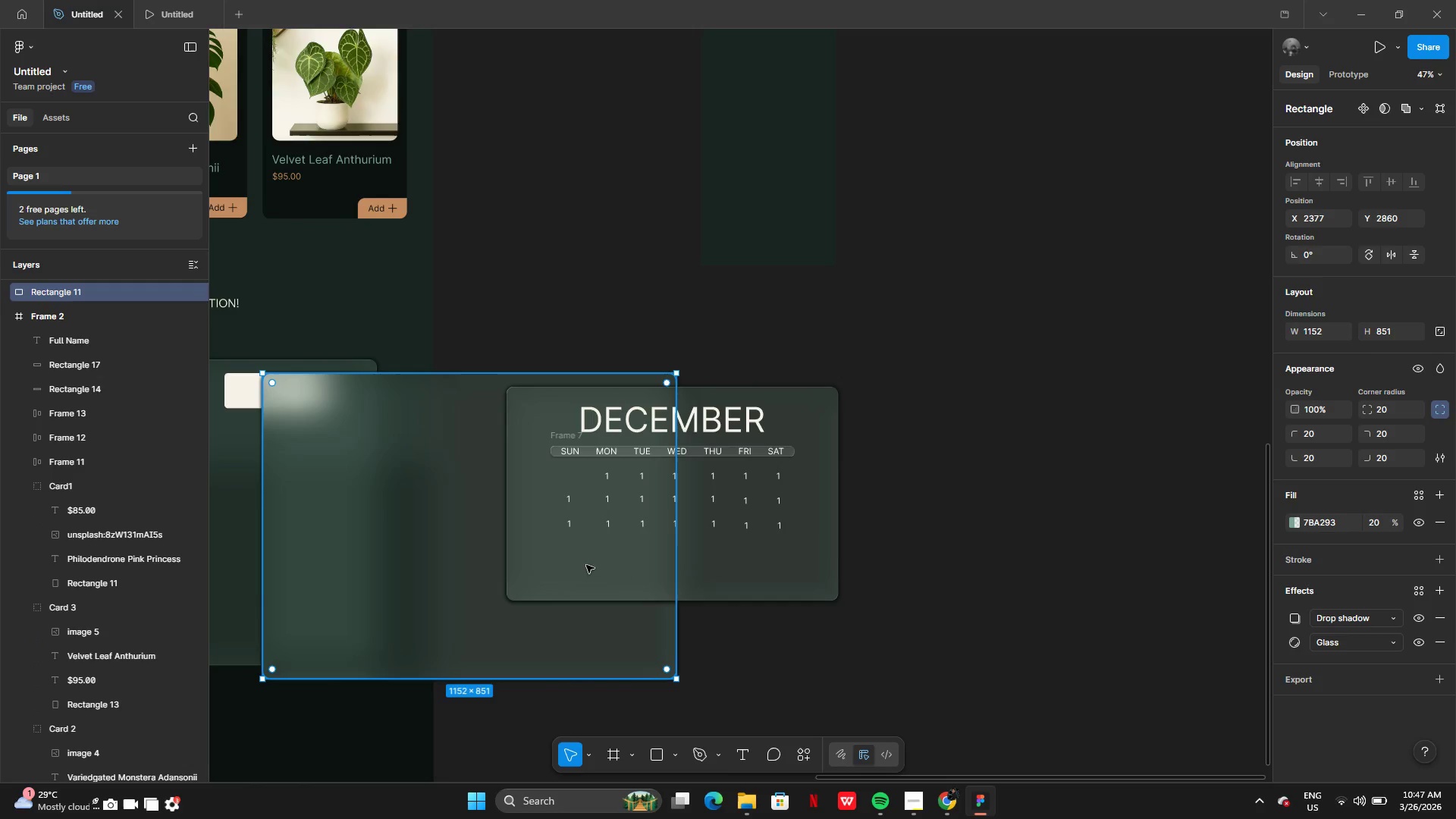 
left_click_drag(start_coordinate=[585, 563], to_coordinate=[852, 489])
 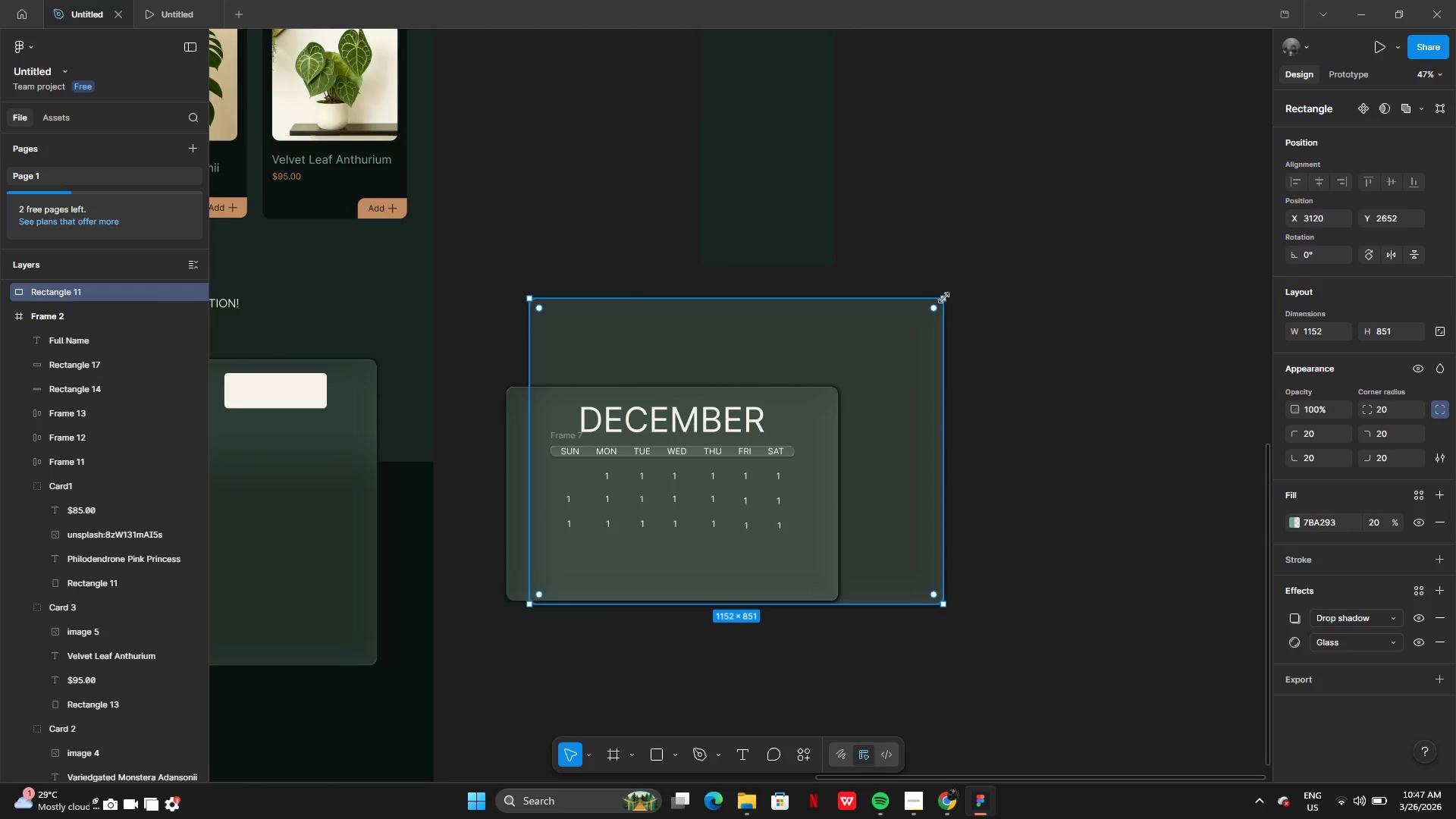 
left_click_drag(start_coordinate=[945, 298], to_coordinate=[573, 569])
 